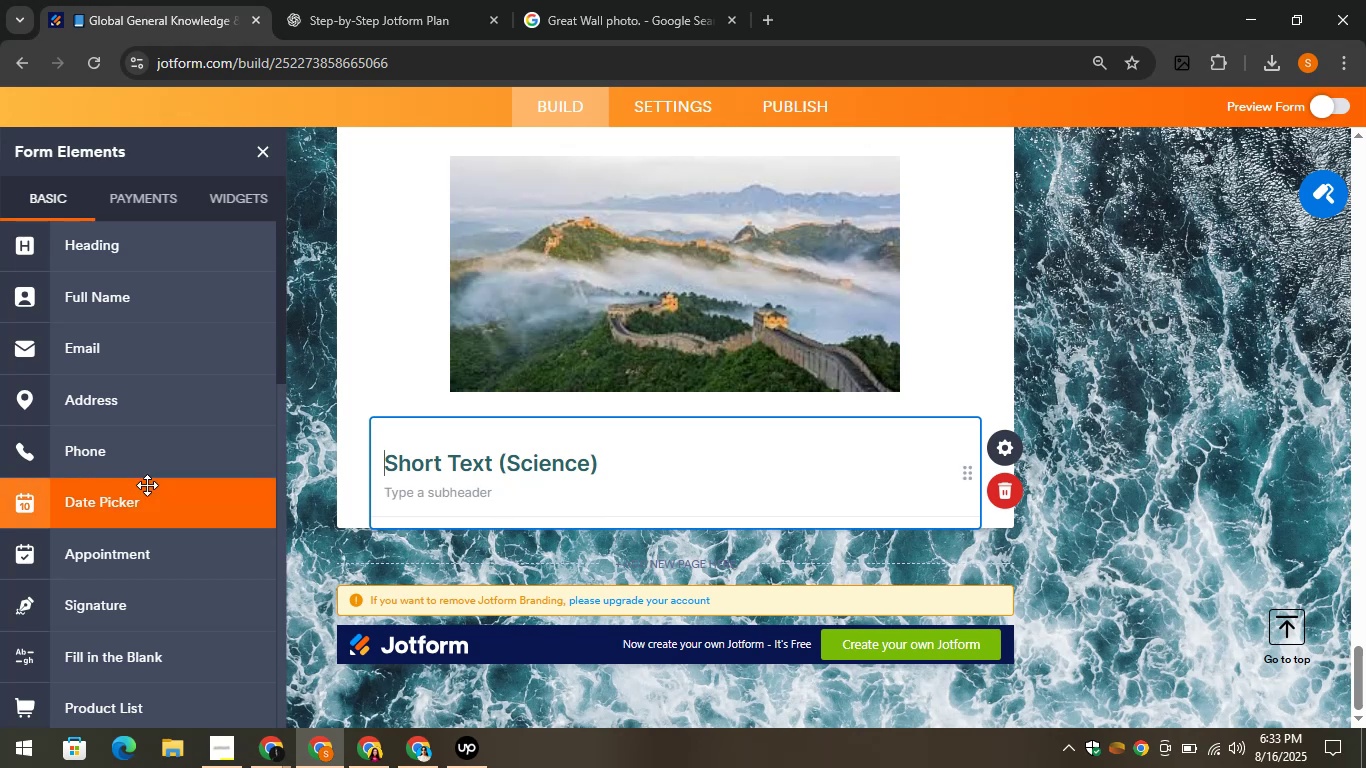 
scroll: coordinate [147, 485], scroll_direction: down, amount: 2.0
 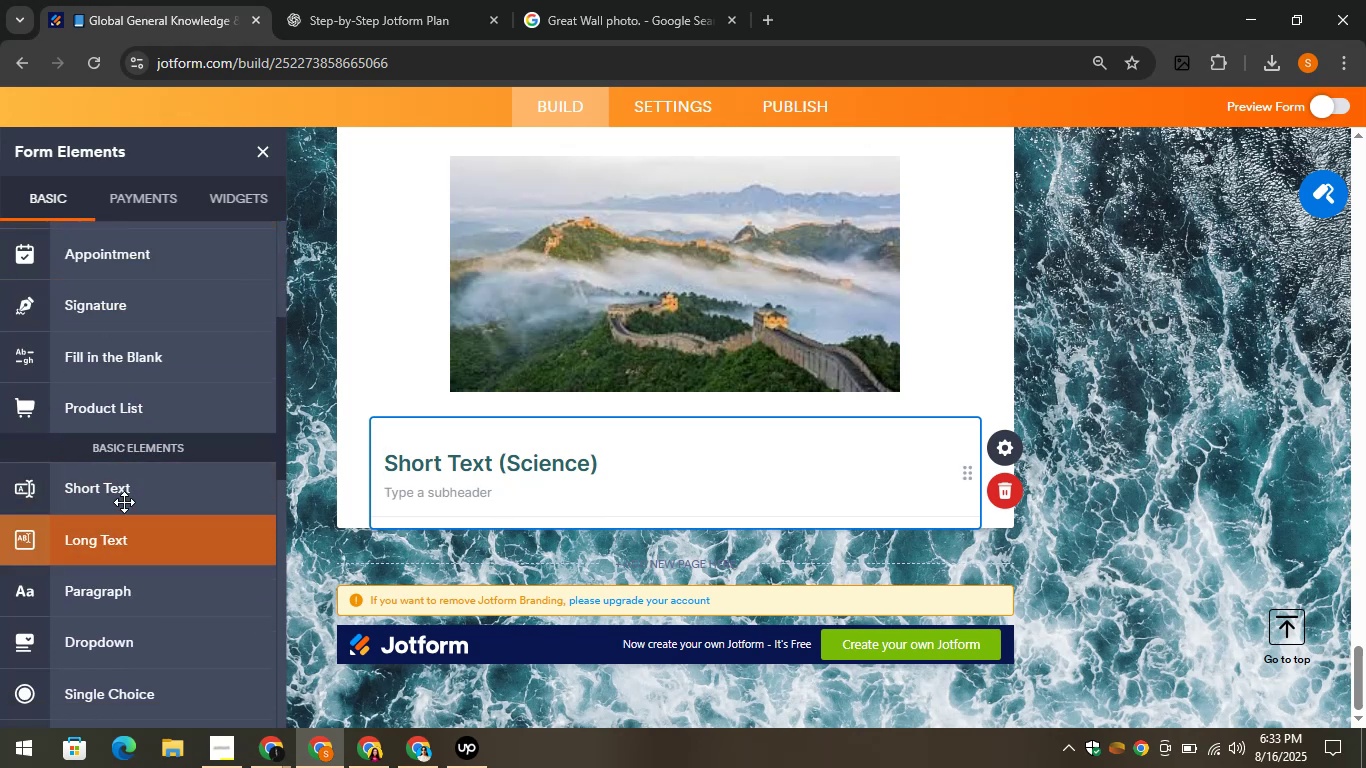 
left_click_drag(start_coordinate=[106, 488], to_coordinate=[433, 507])
 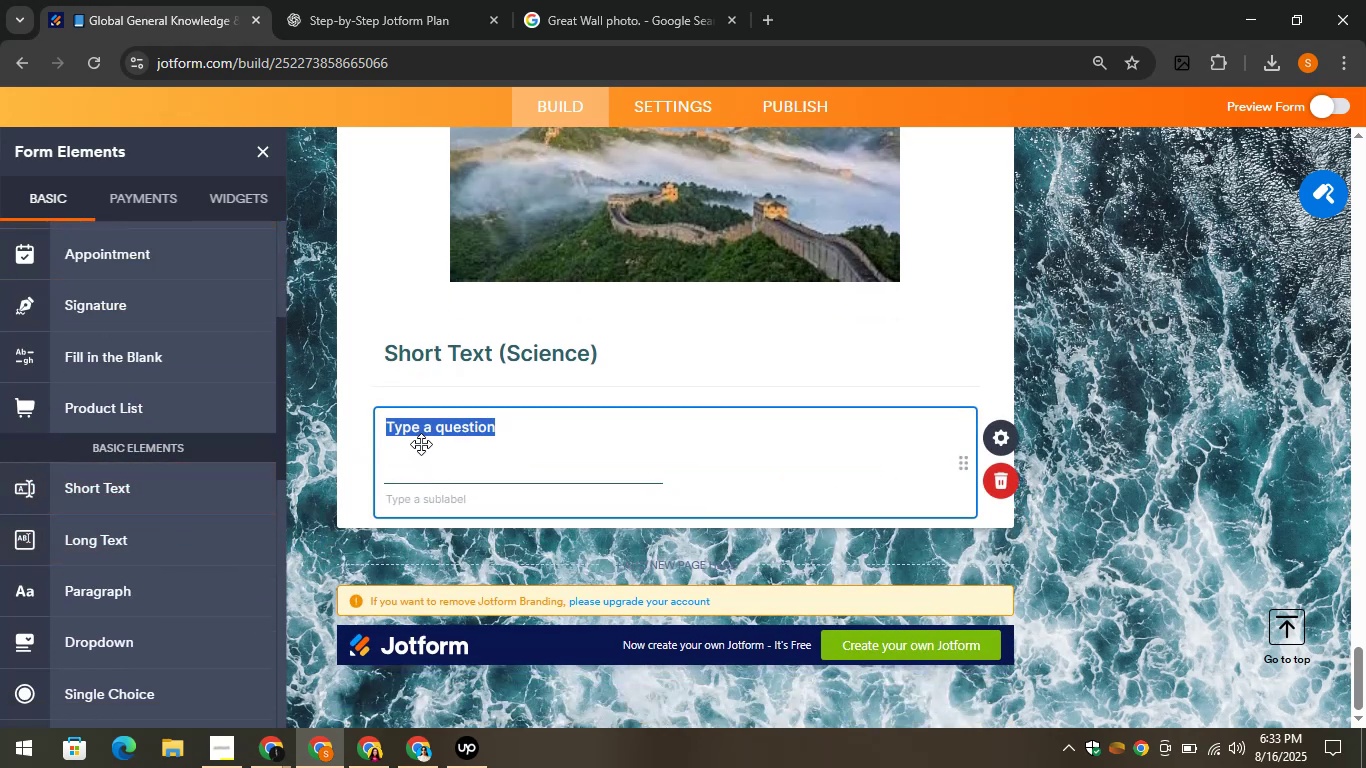 
right_click([415, 433])
 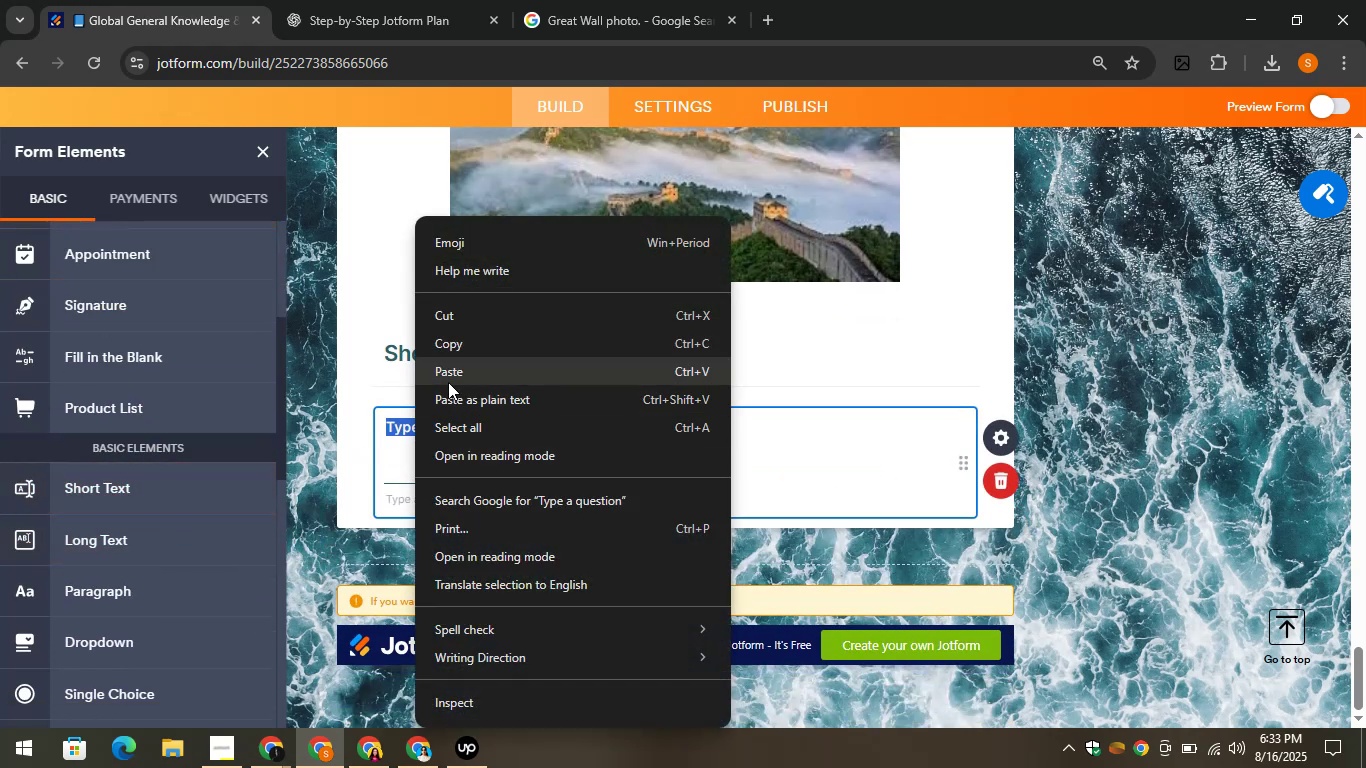 
left_click([447, 372])
 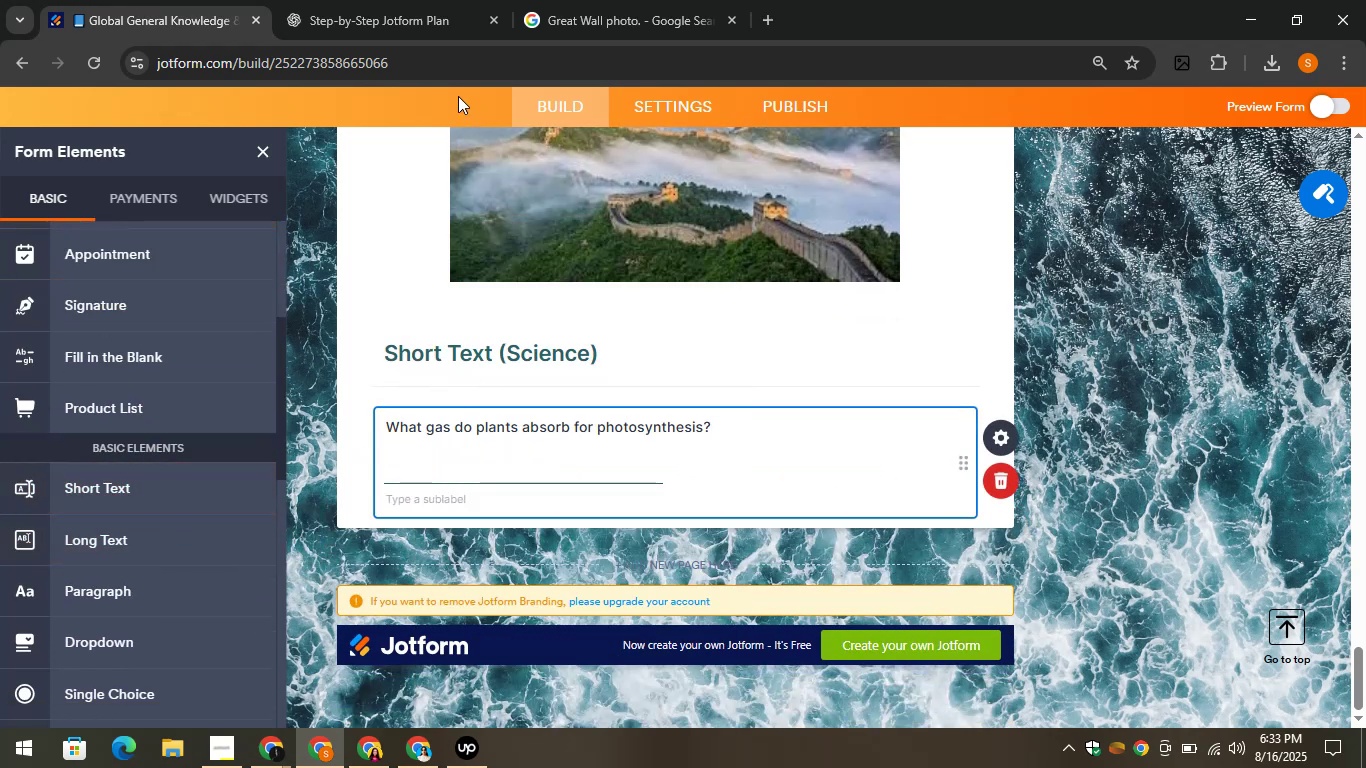 
left_click([374, 0])
 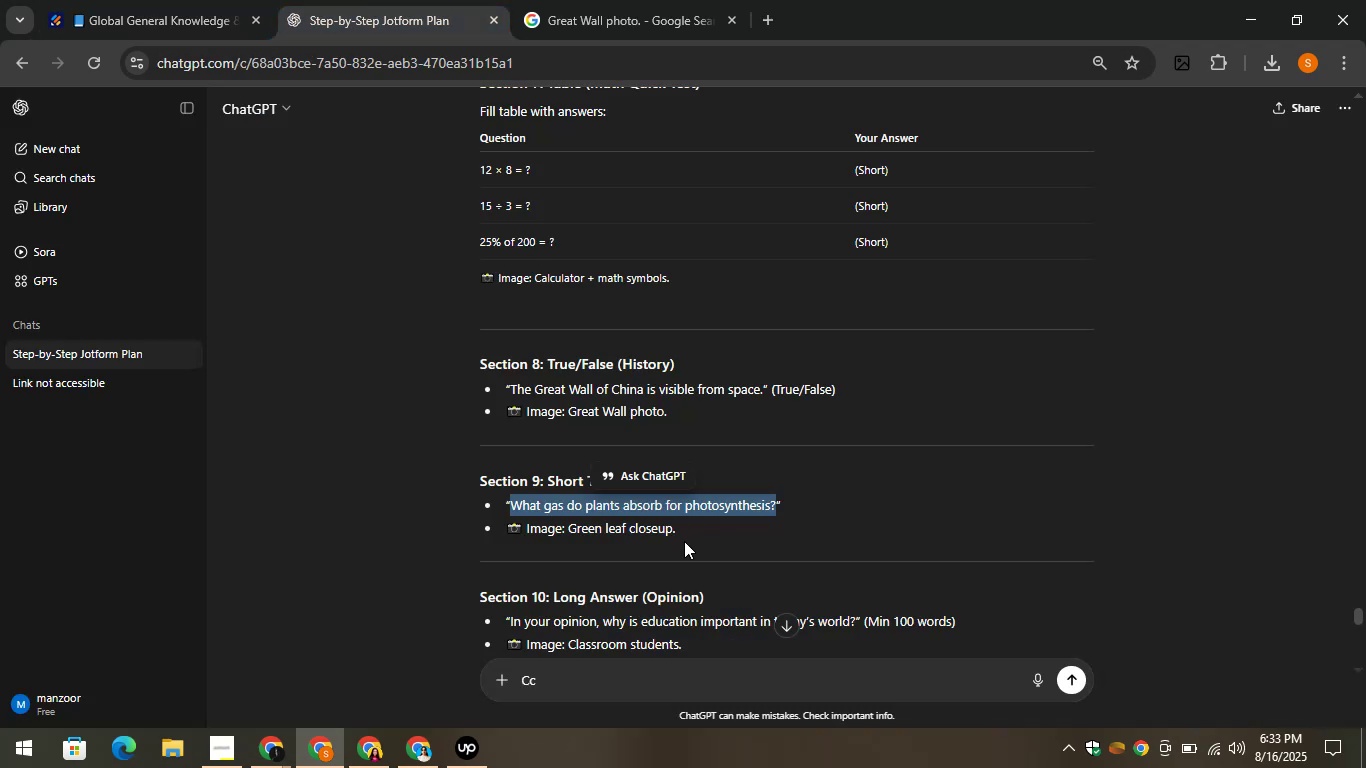 
left_click_drag(start_coordinate=[685, 529], to_coordinate=[565, 522])
 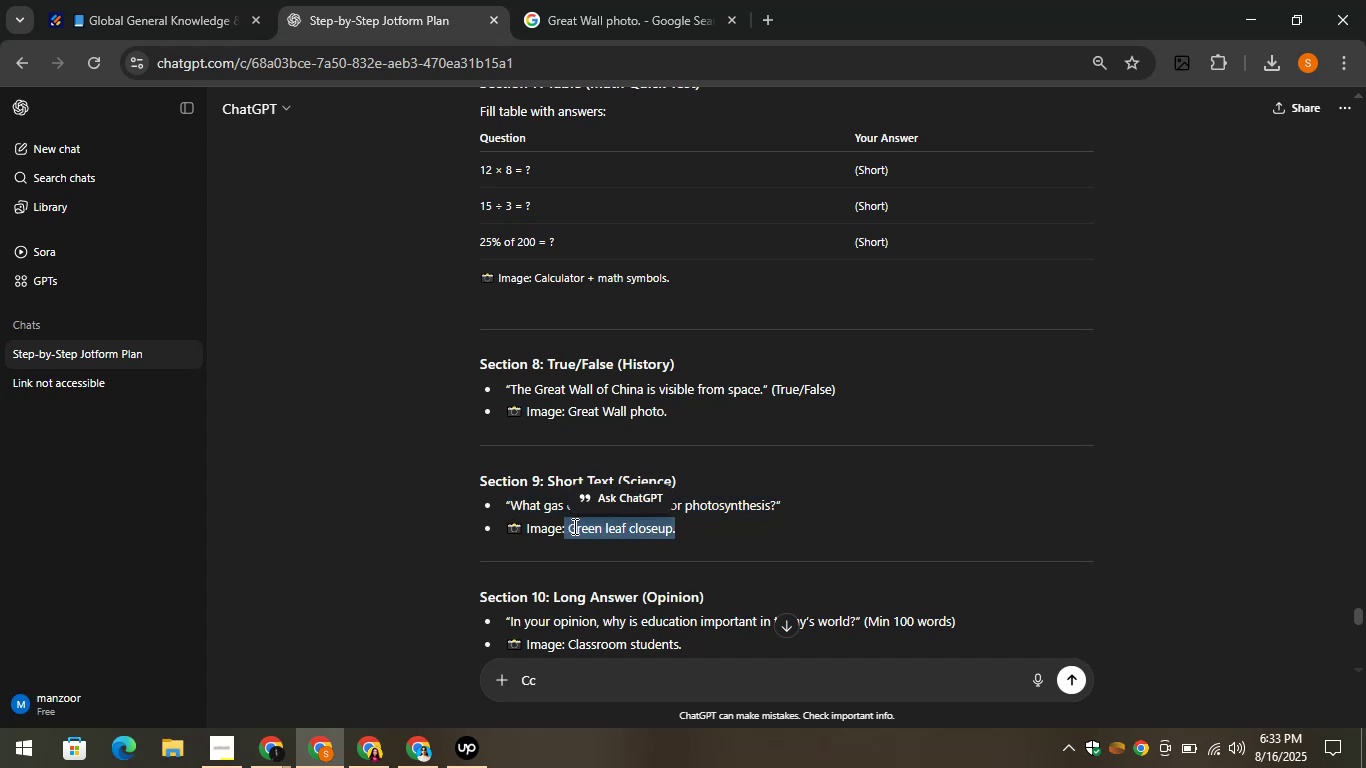 
right_click([573, 526])
 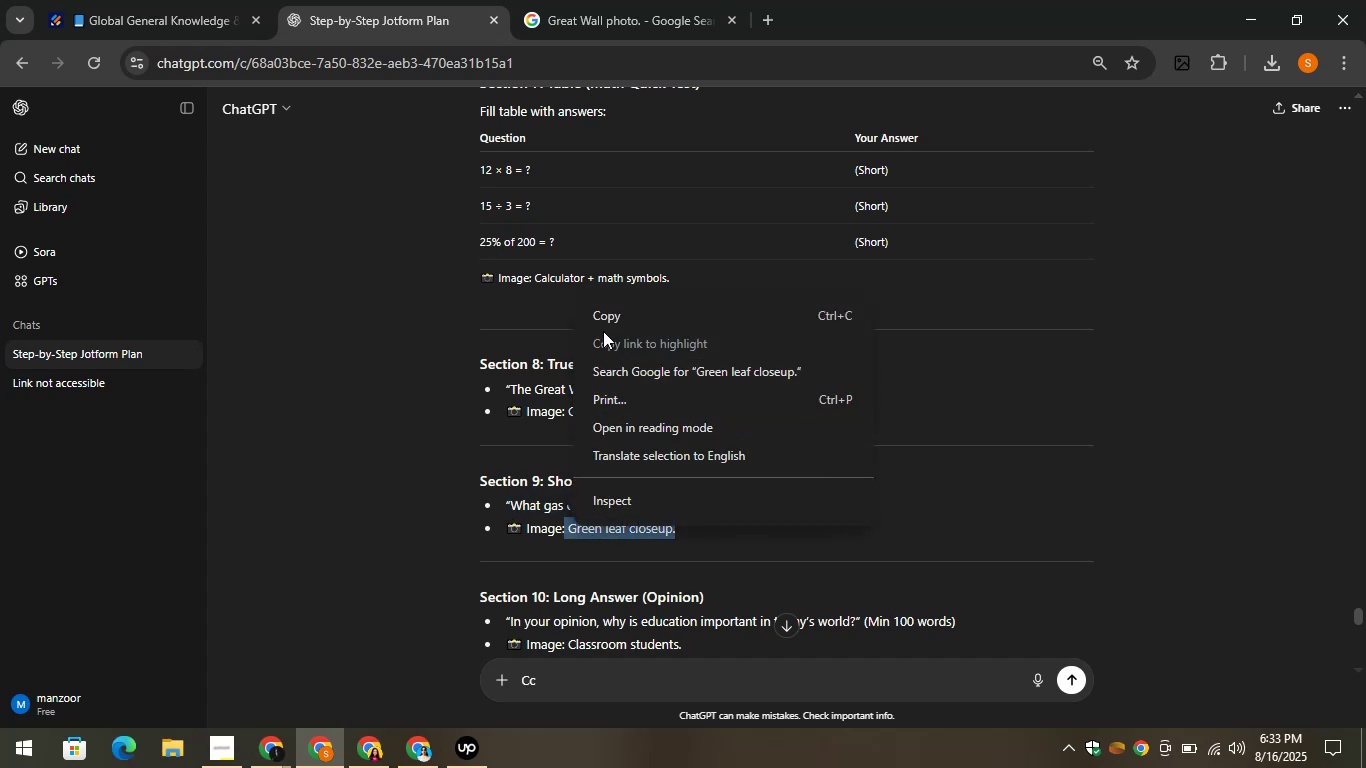 
left_click([603, 321])
 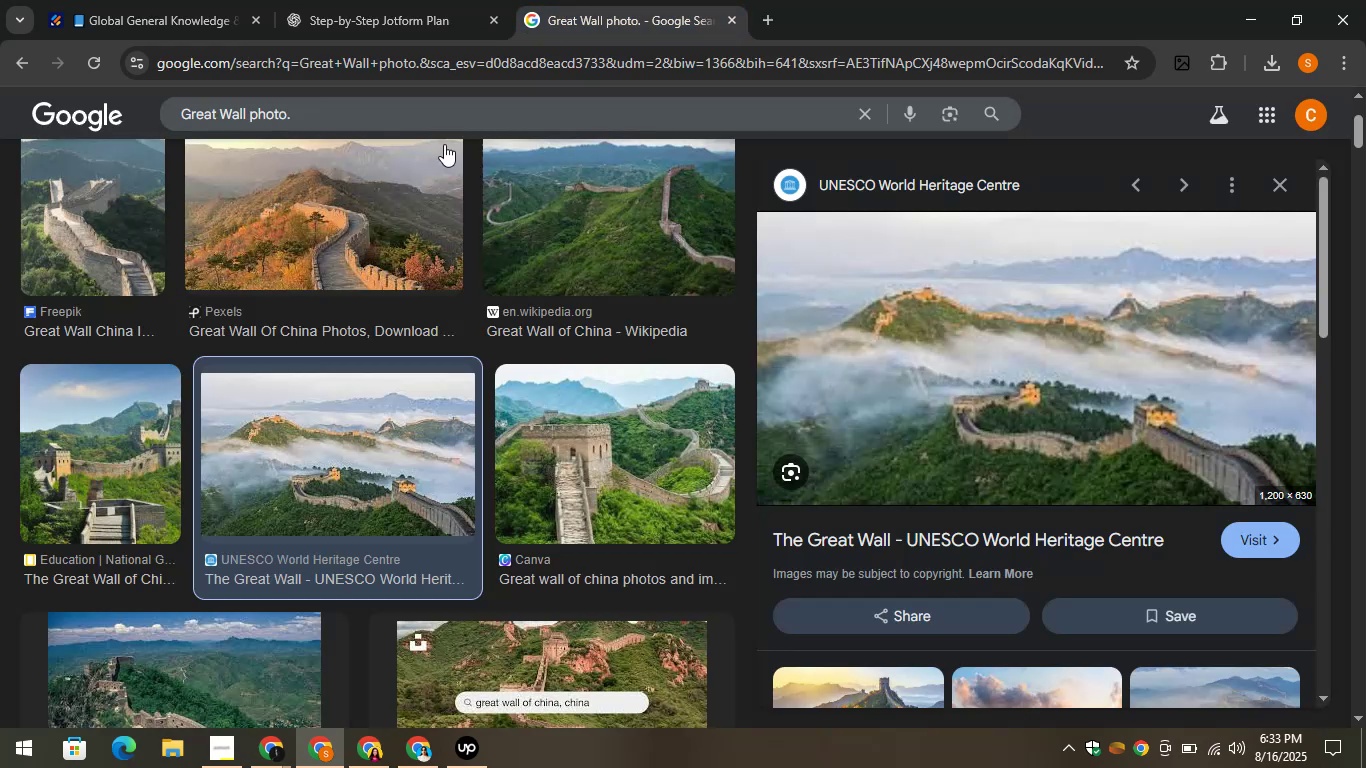 
left_click_drag(start_coordinate=[417, 121], to_coordinate=[166, 99])
 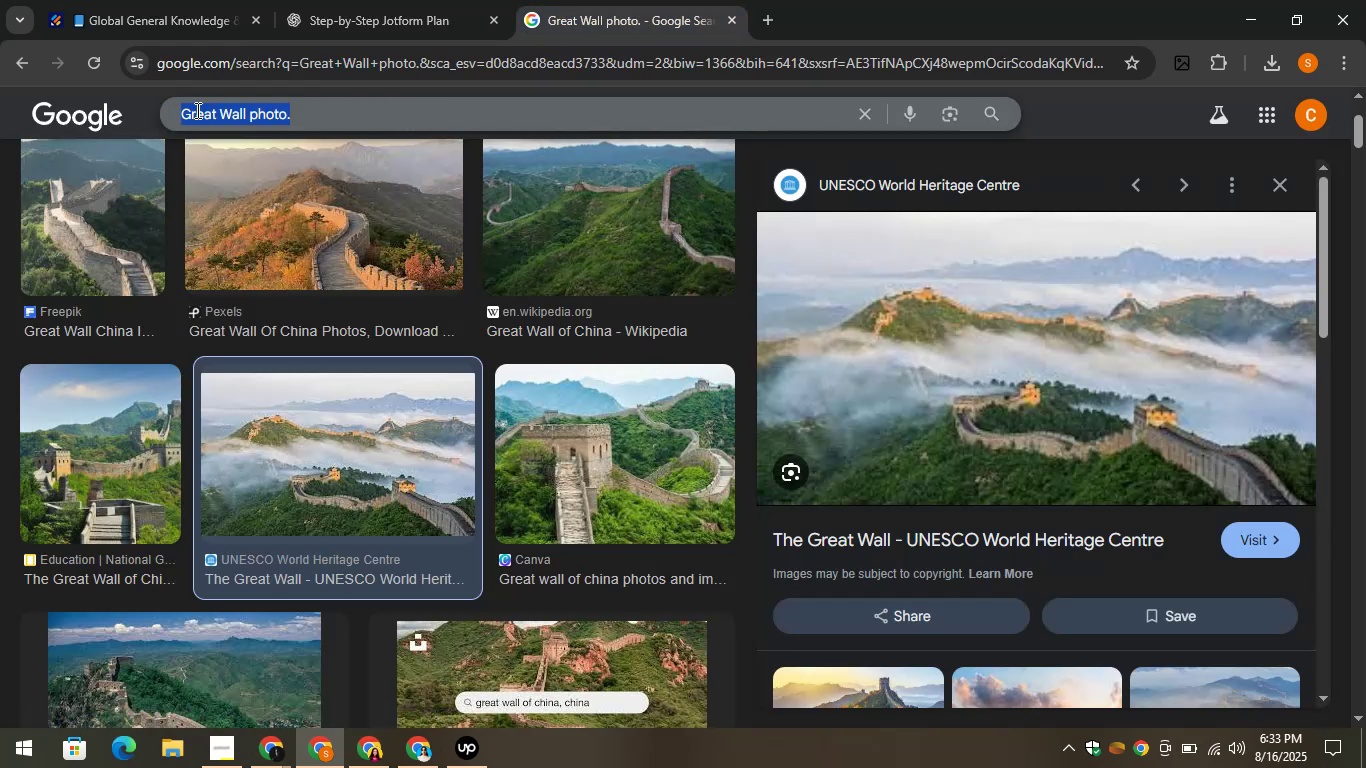 
right_click([196, 110])
 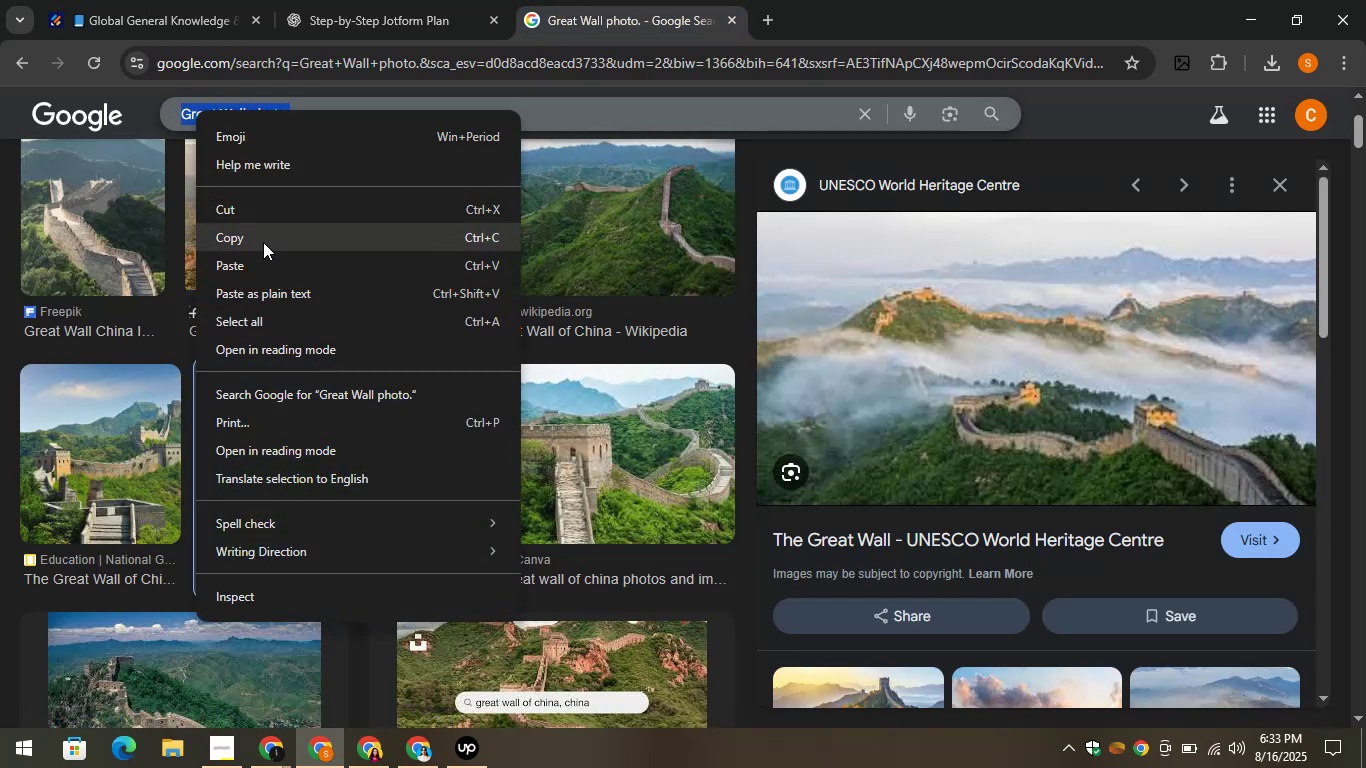 
left_click([259, 263])
 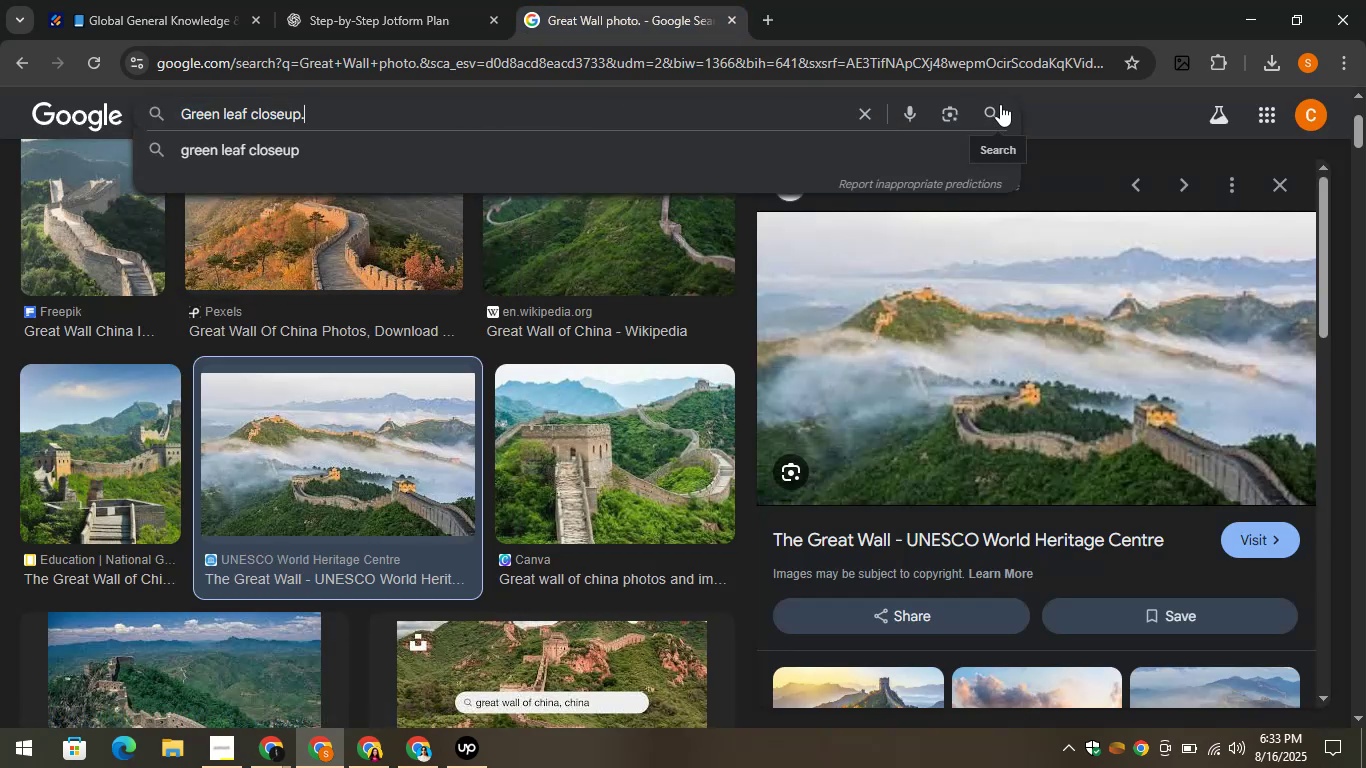 
left_click([997, 104])
 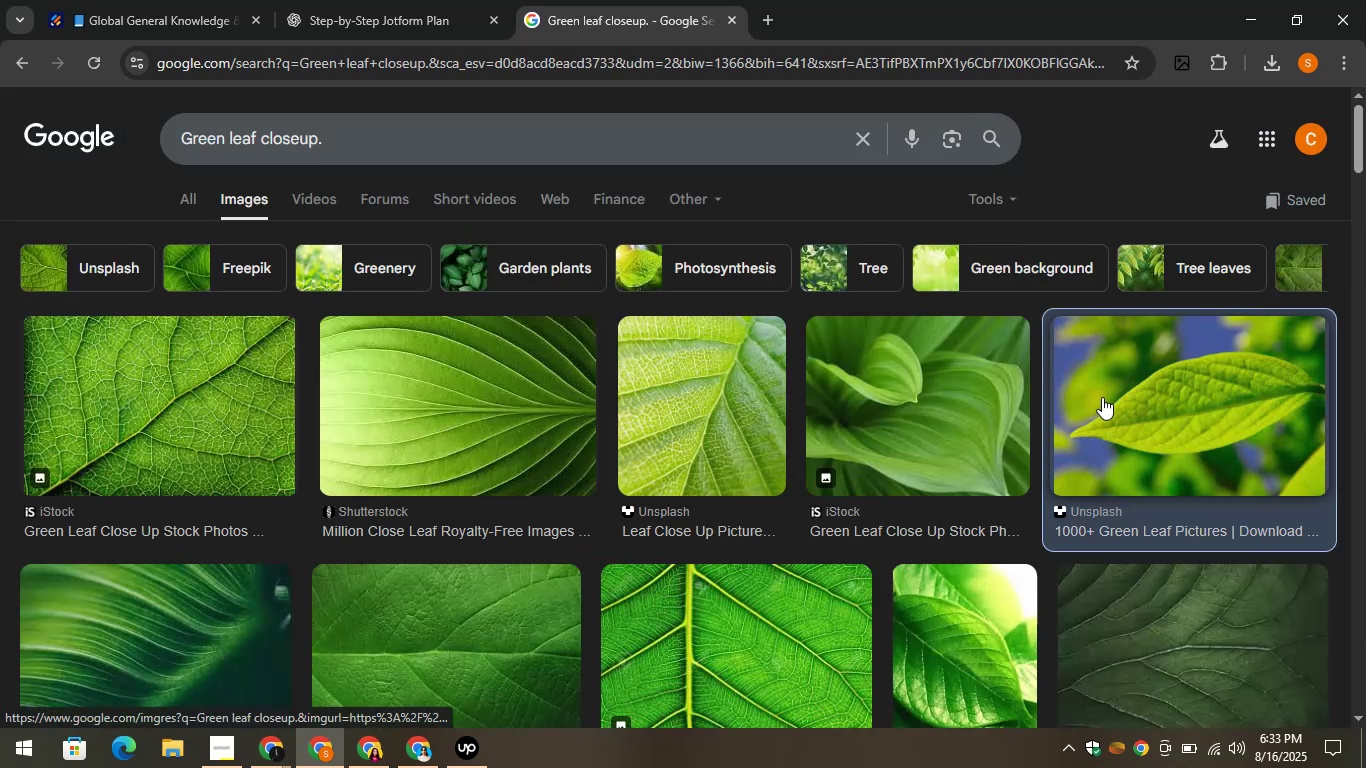 
wait(5.99)
 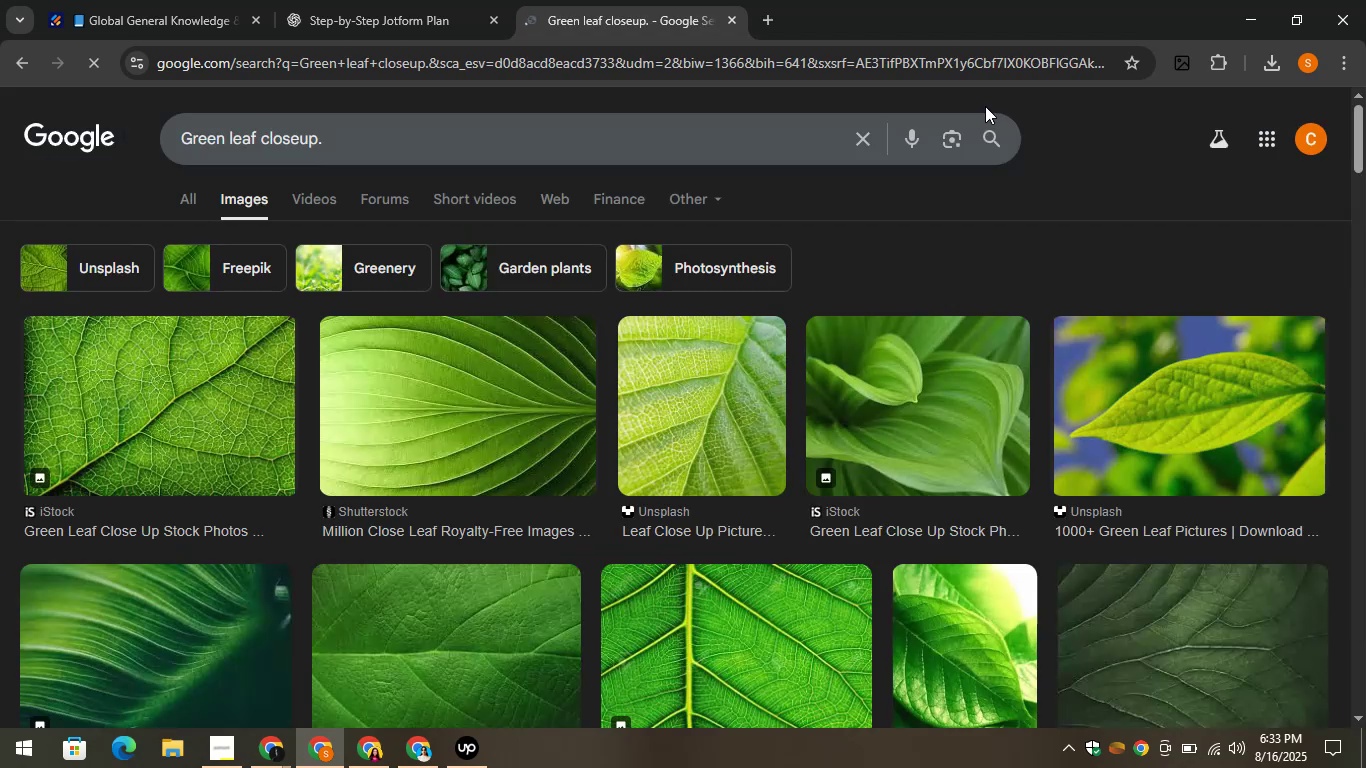 
left_click([167, 334])
 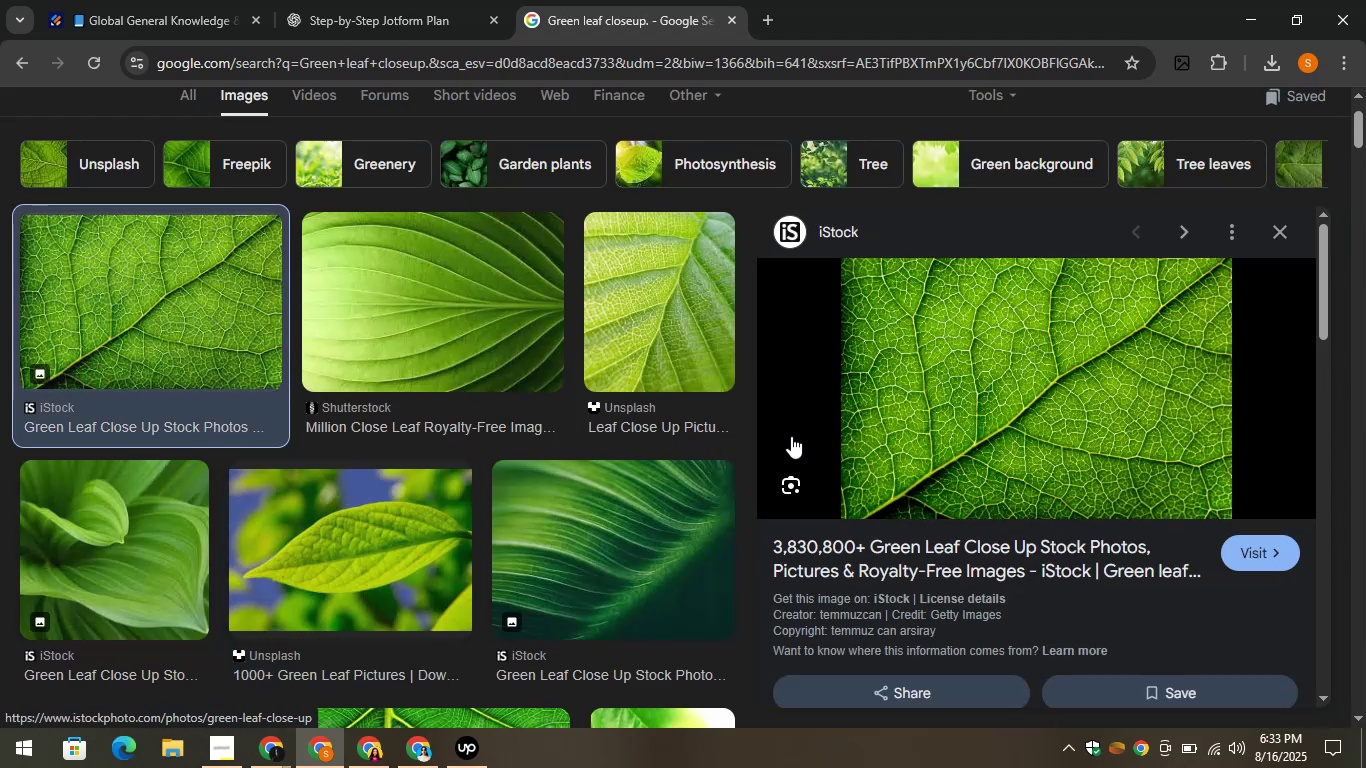 
right_click([905, 388])
 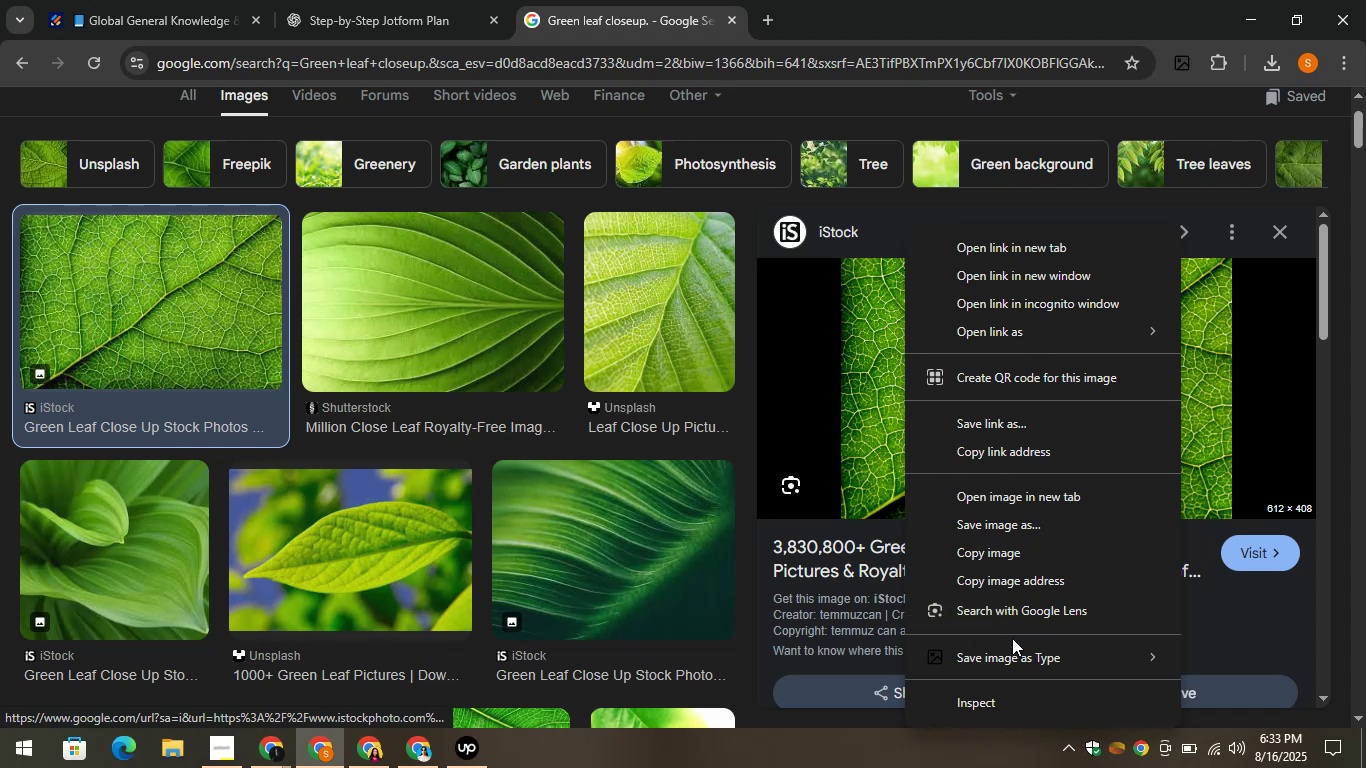 
left_click([1010, 651])
 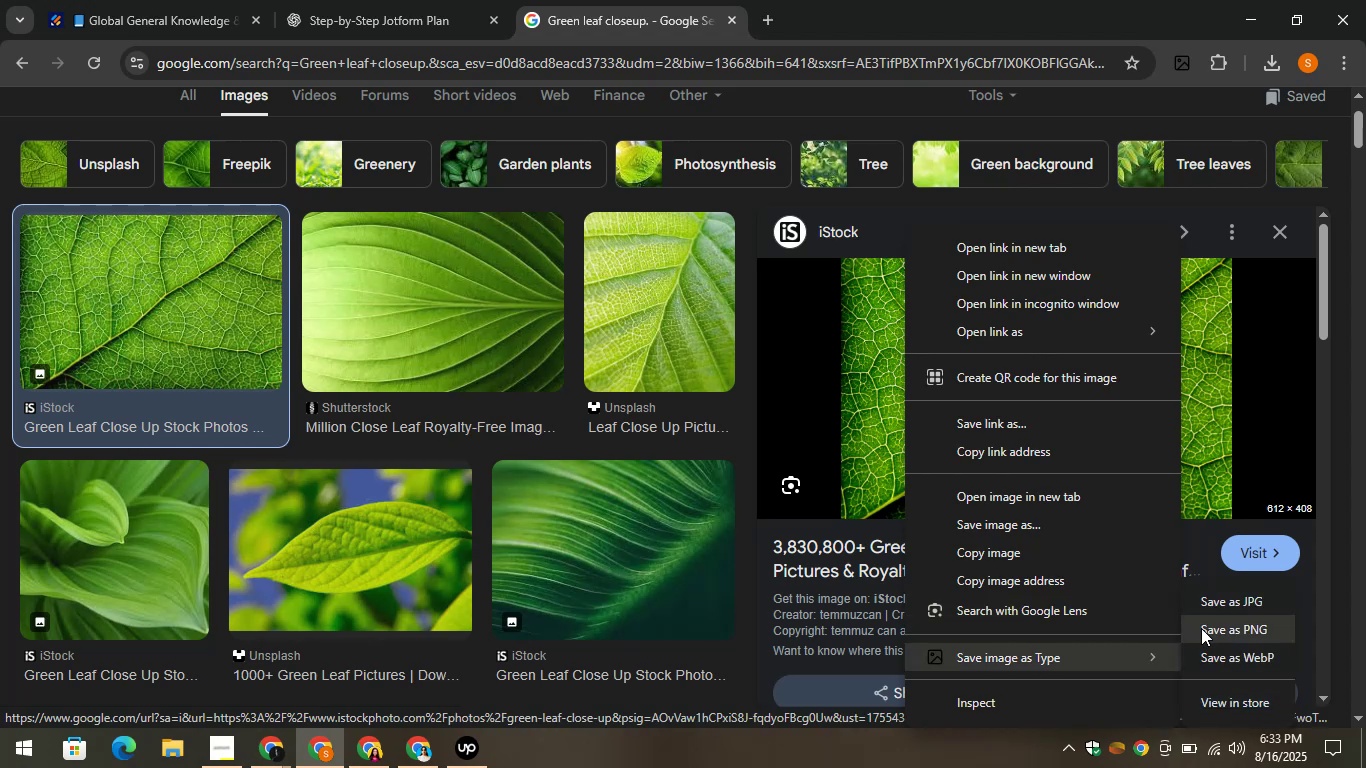 
left_click([1198, 622])
 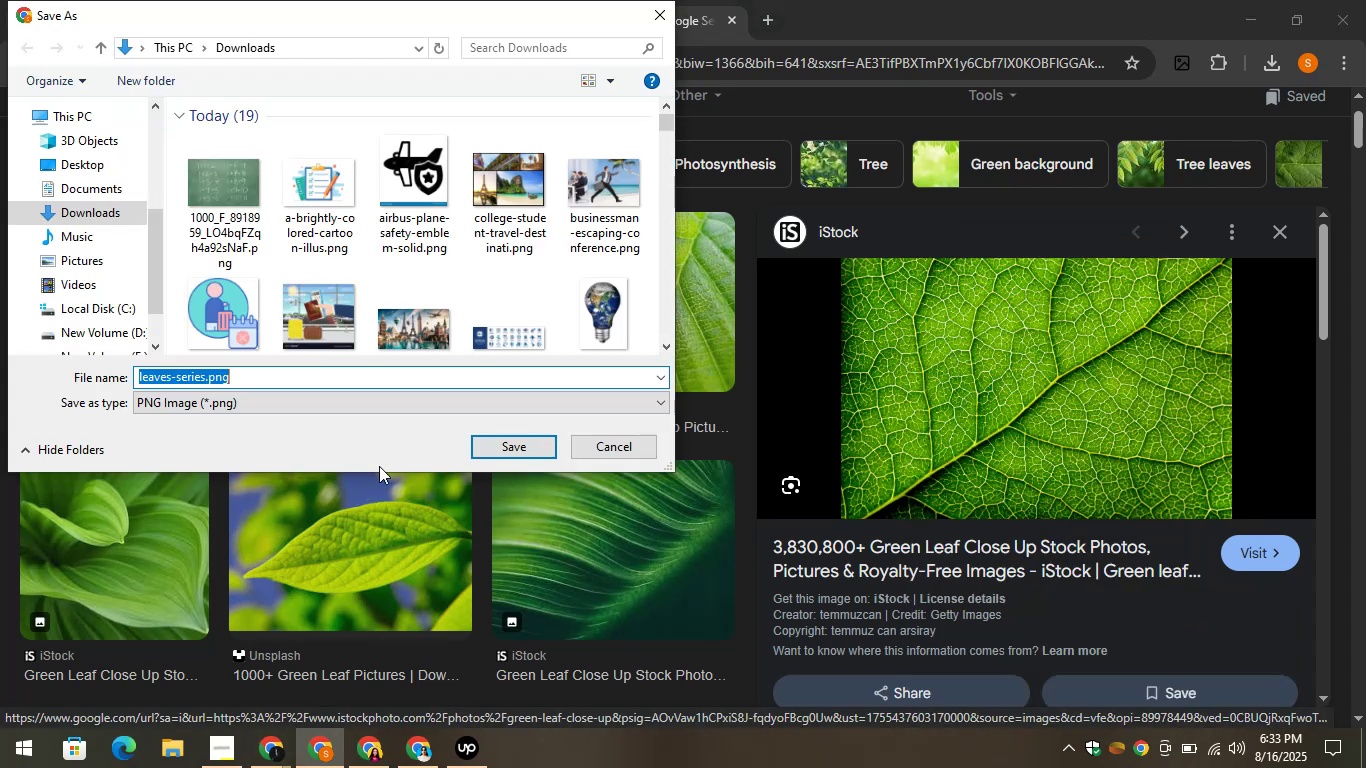 
left_click([514, 448])
 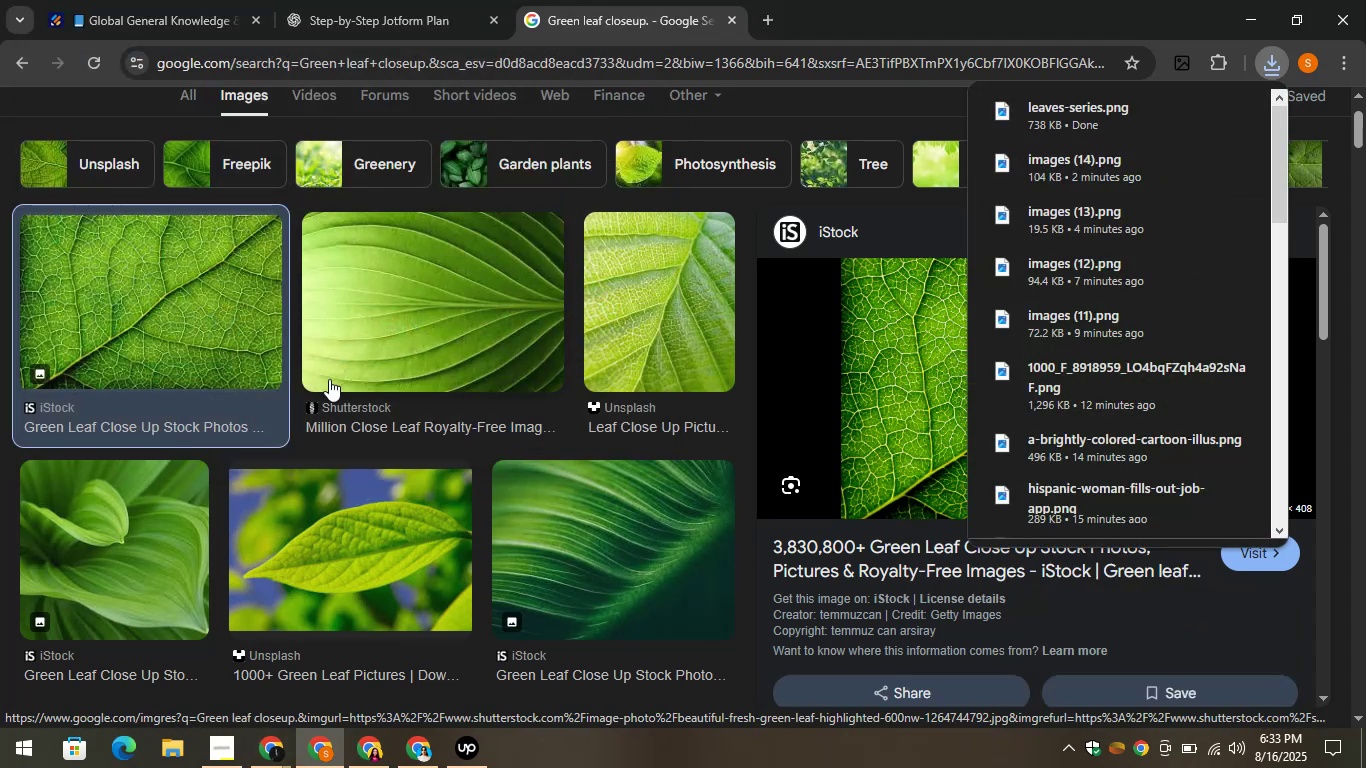 
left_click([101, 0])
 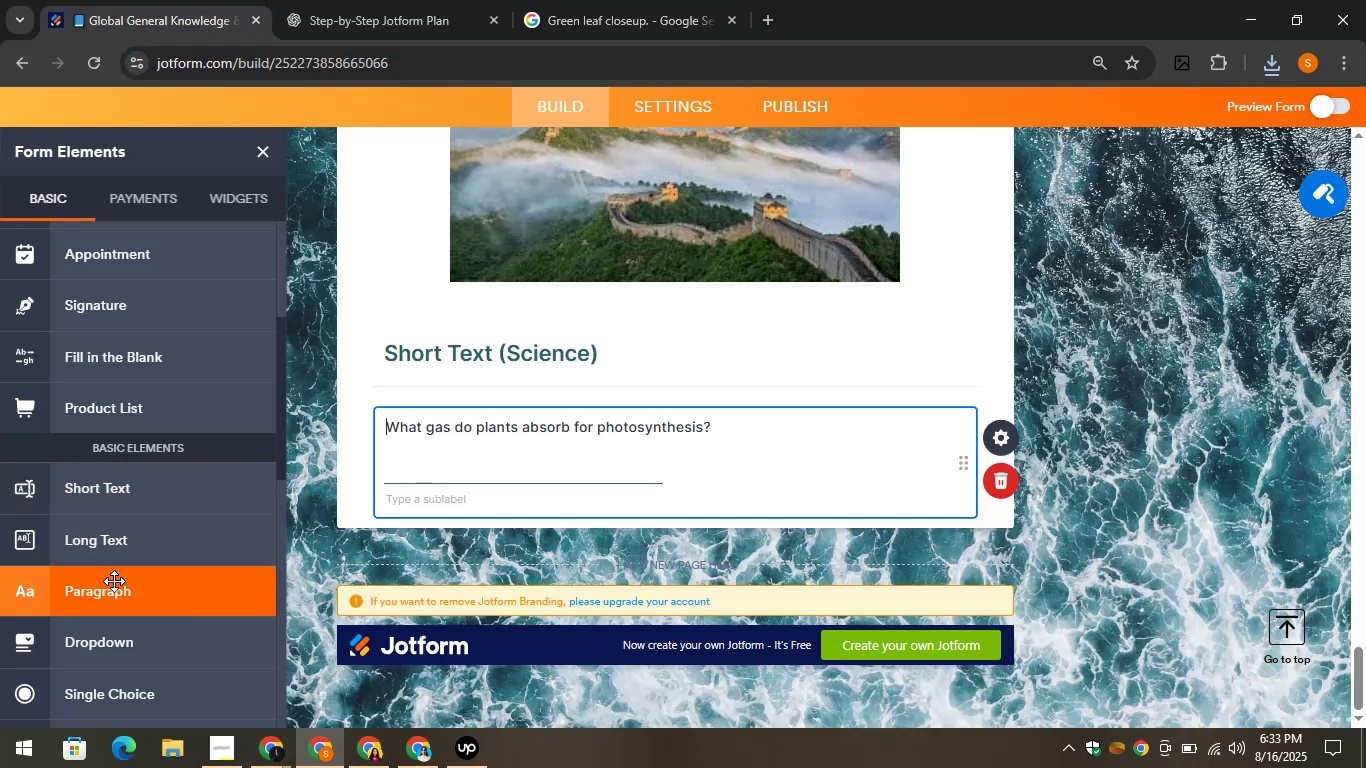 
scroll: coordinate [122, 554], scroll_direction: down, amount: 3.0
 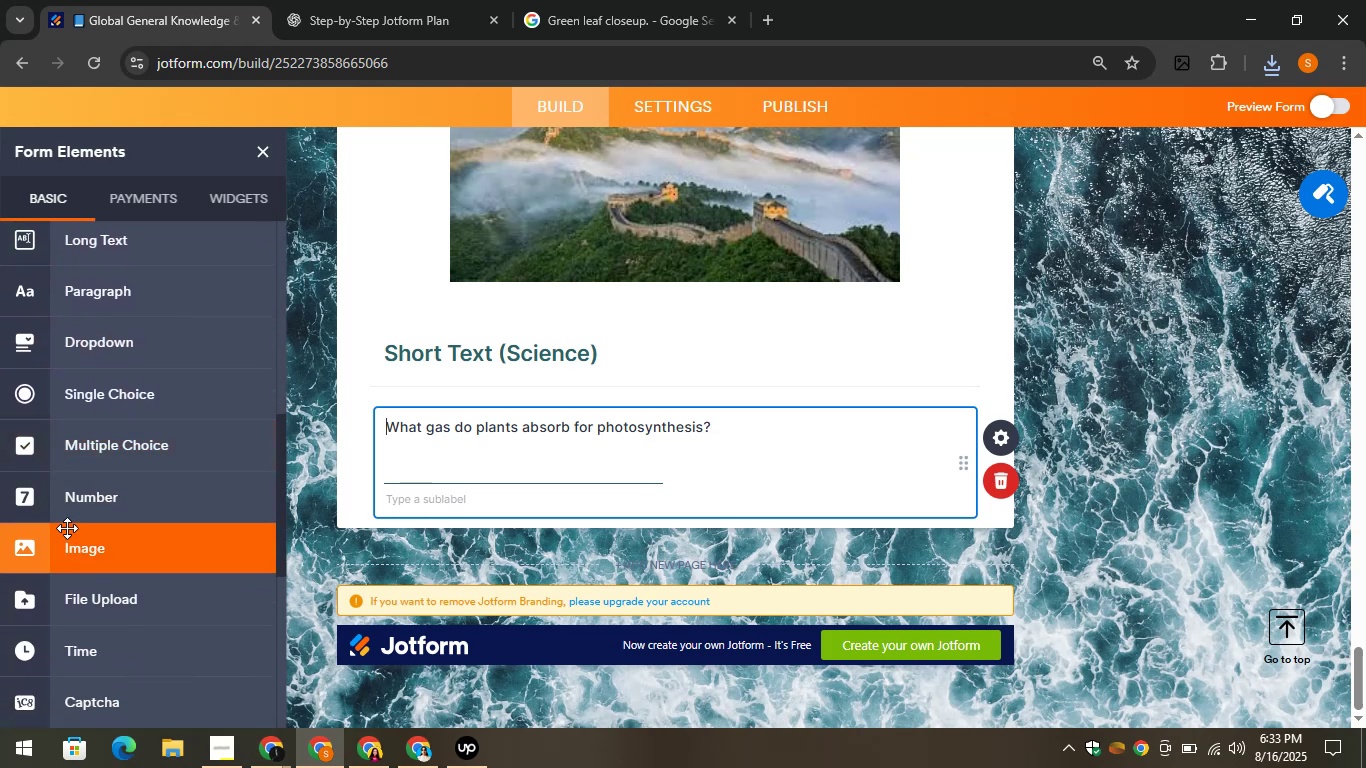 
left_click_drag(start_coordinate=[67, 528], to_coordinate=[424, 497])
 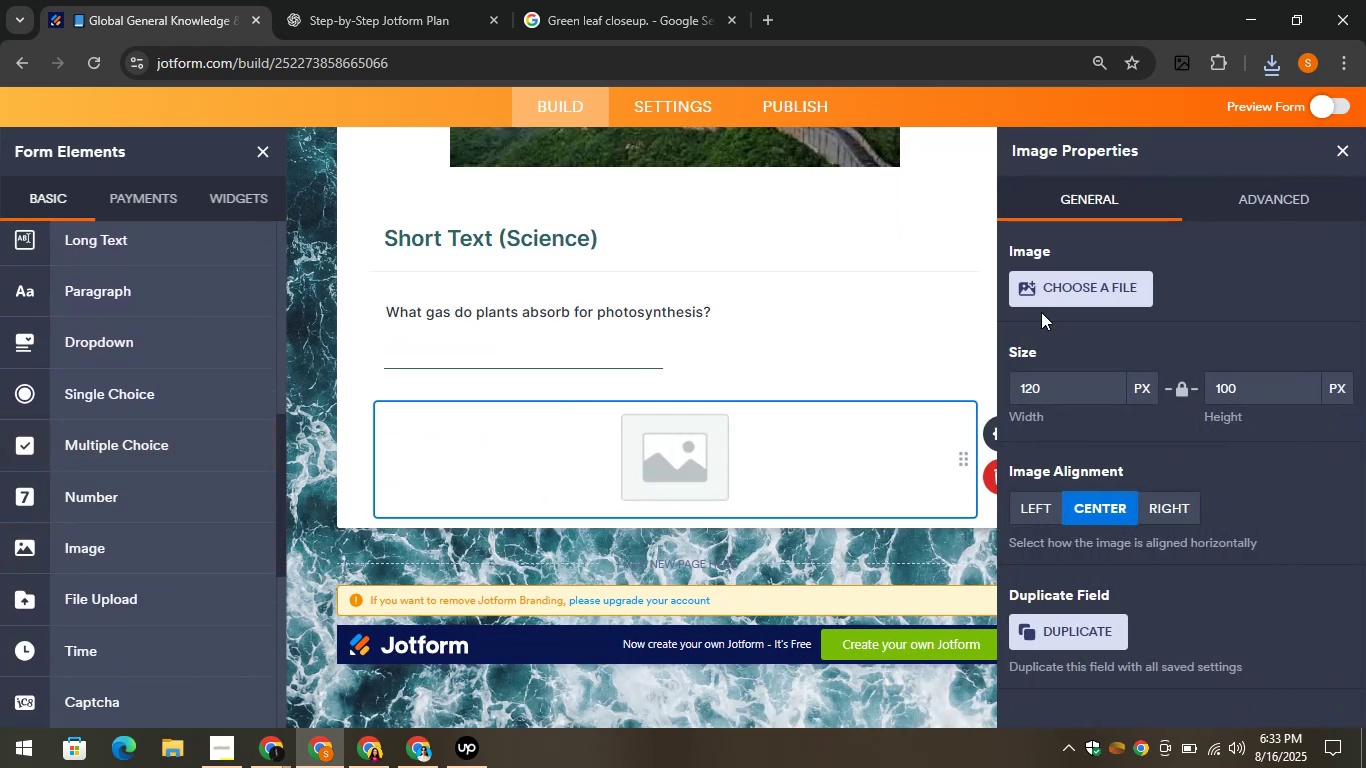 
left_click([1049, 291])
 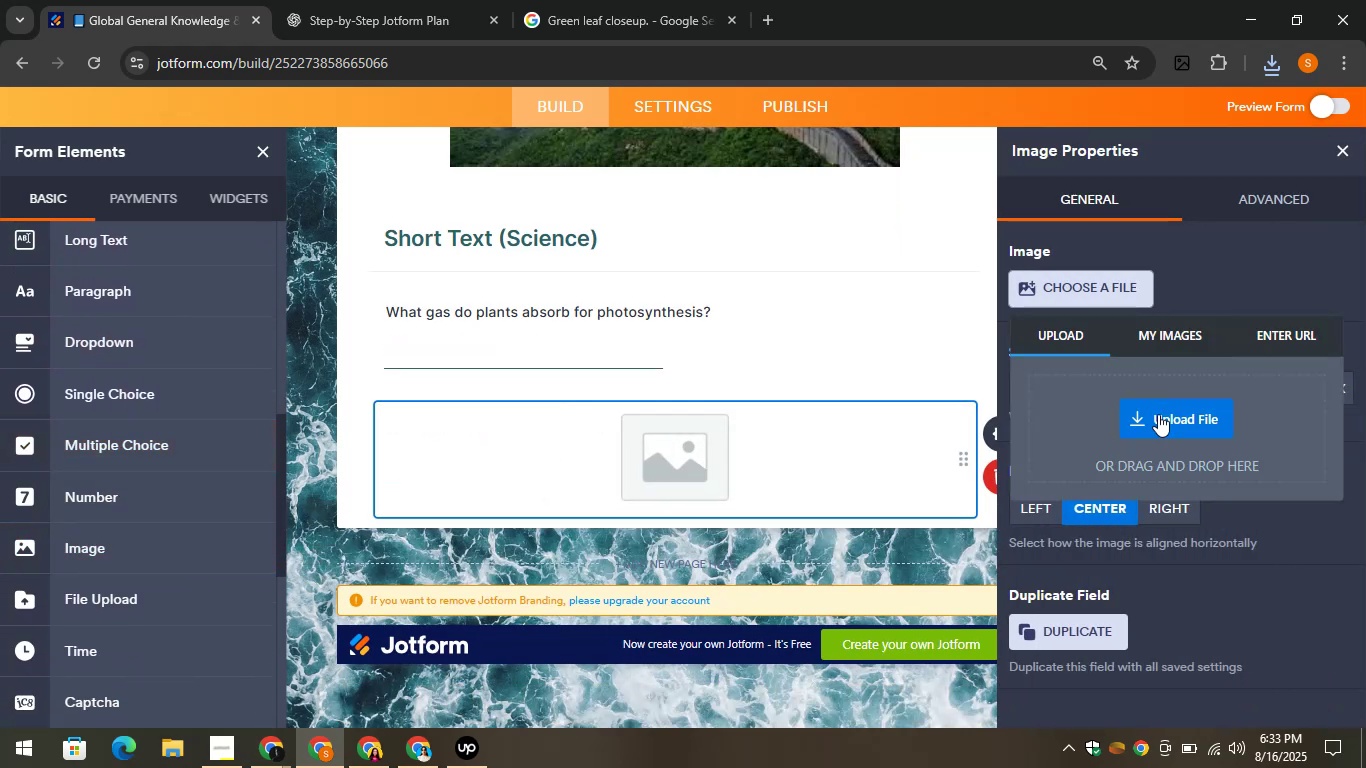 
left_click([1160, 424])
 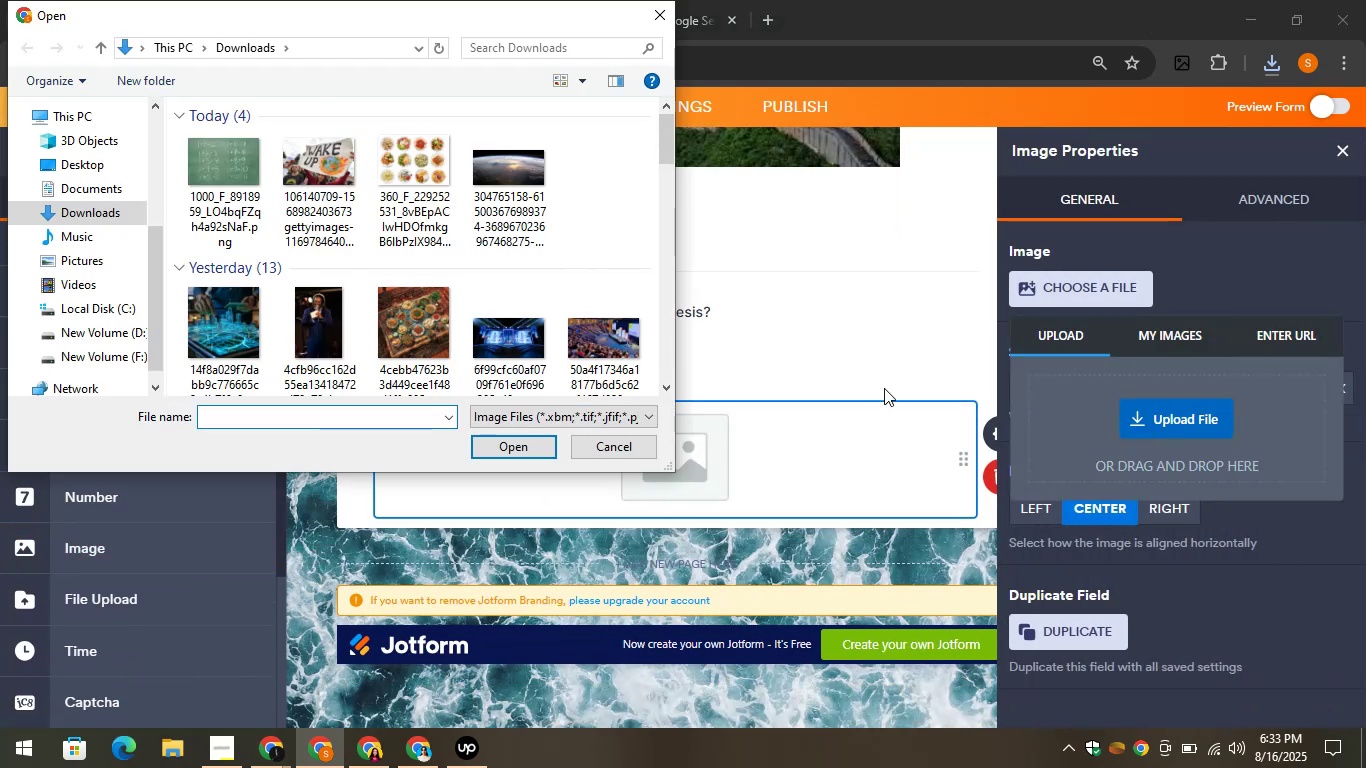 
left_click([236, 179])
 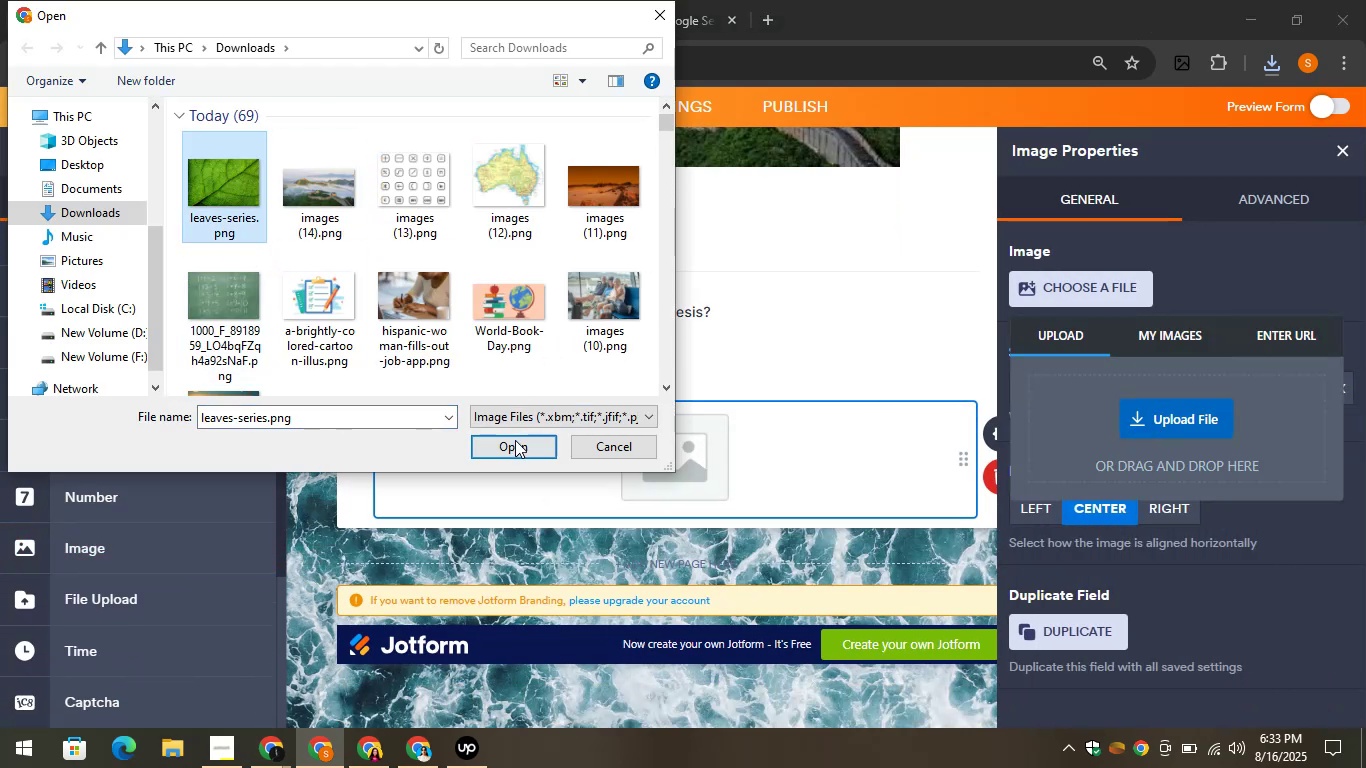 
left_click([515, 440])
 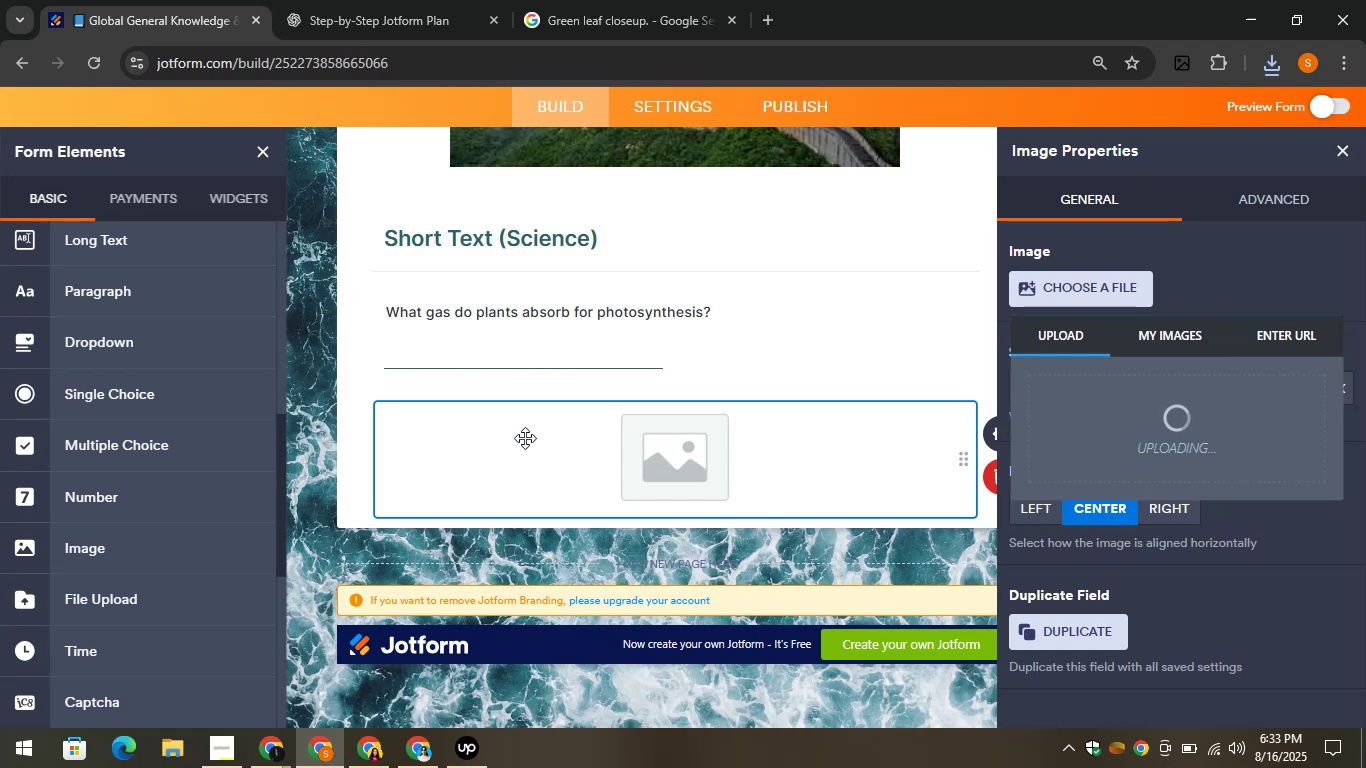 
wait(9.91)
 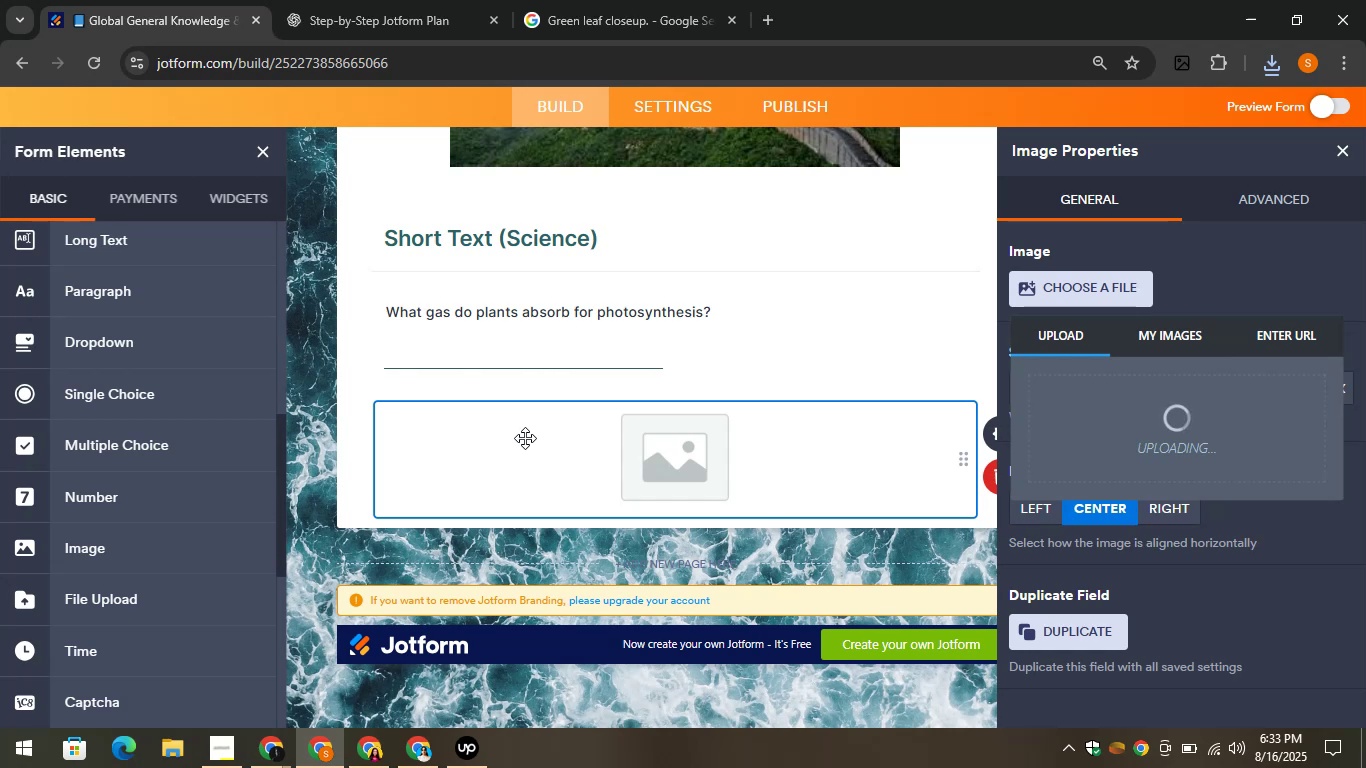 
left_click_drag(start_coordinate=[1044, 441], to_coordinate=[1011, 434])
 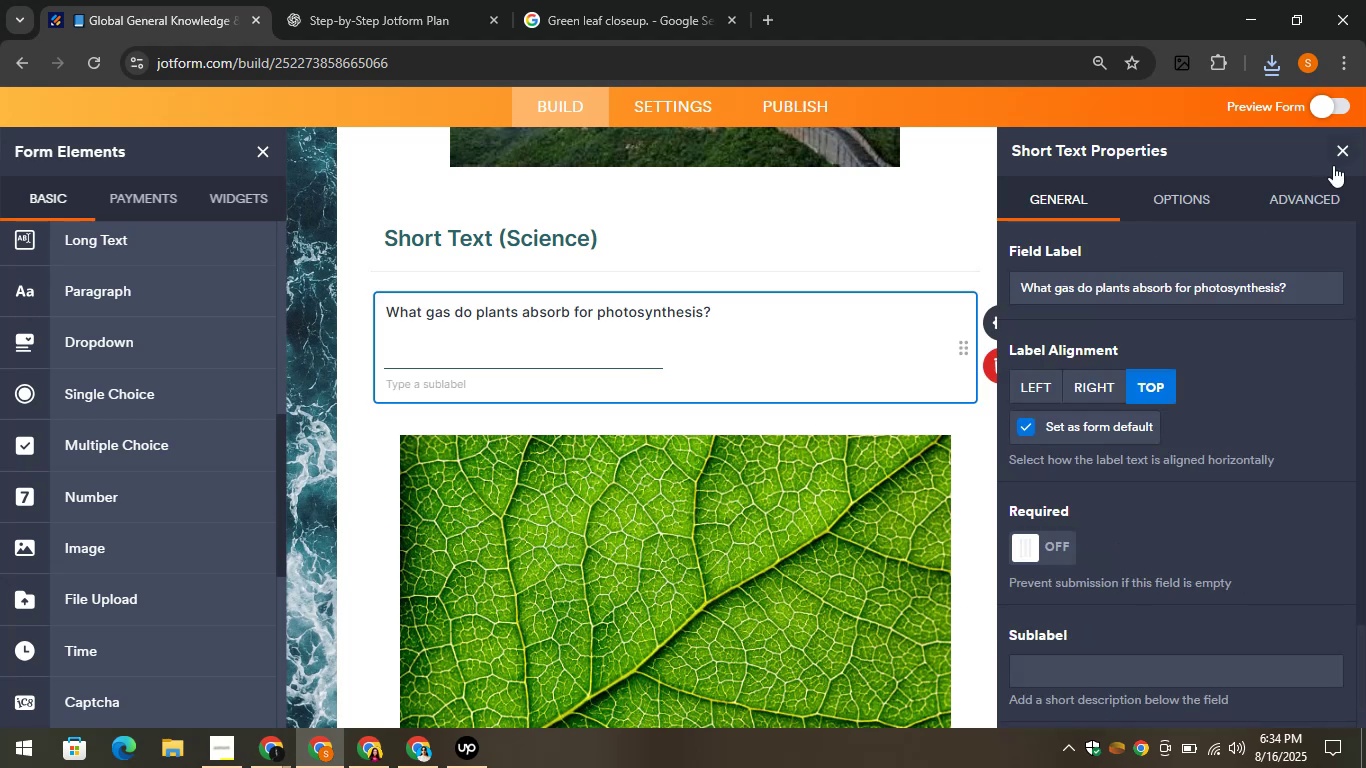 
left_click([1333, 151])
 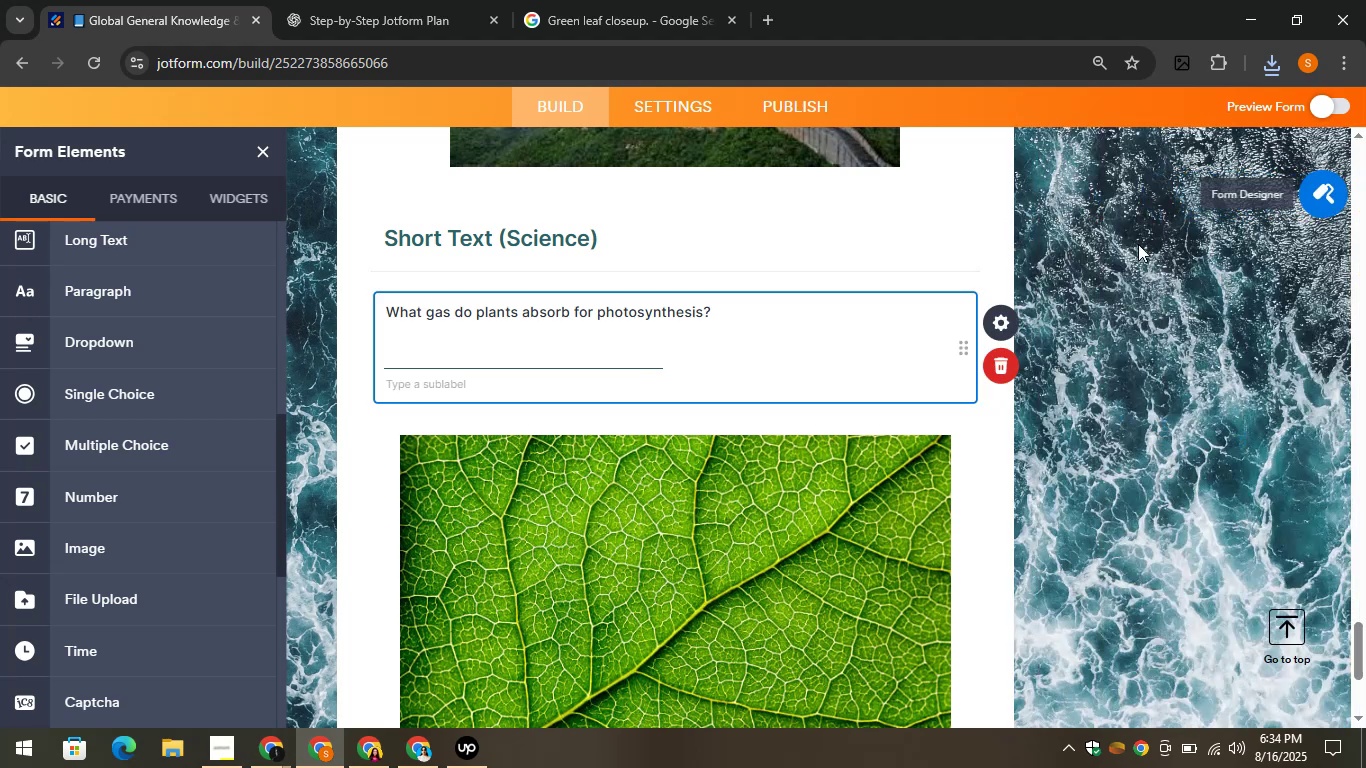 
scroll: coordinate [756, 354], scroll_direction: down, amount: 3.0
 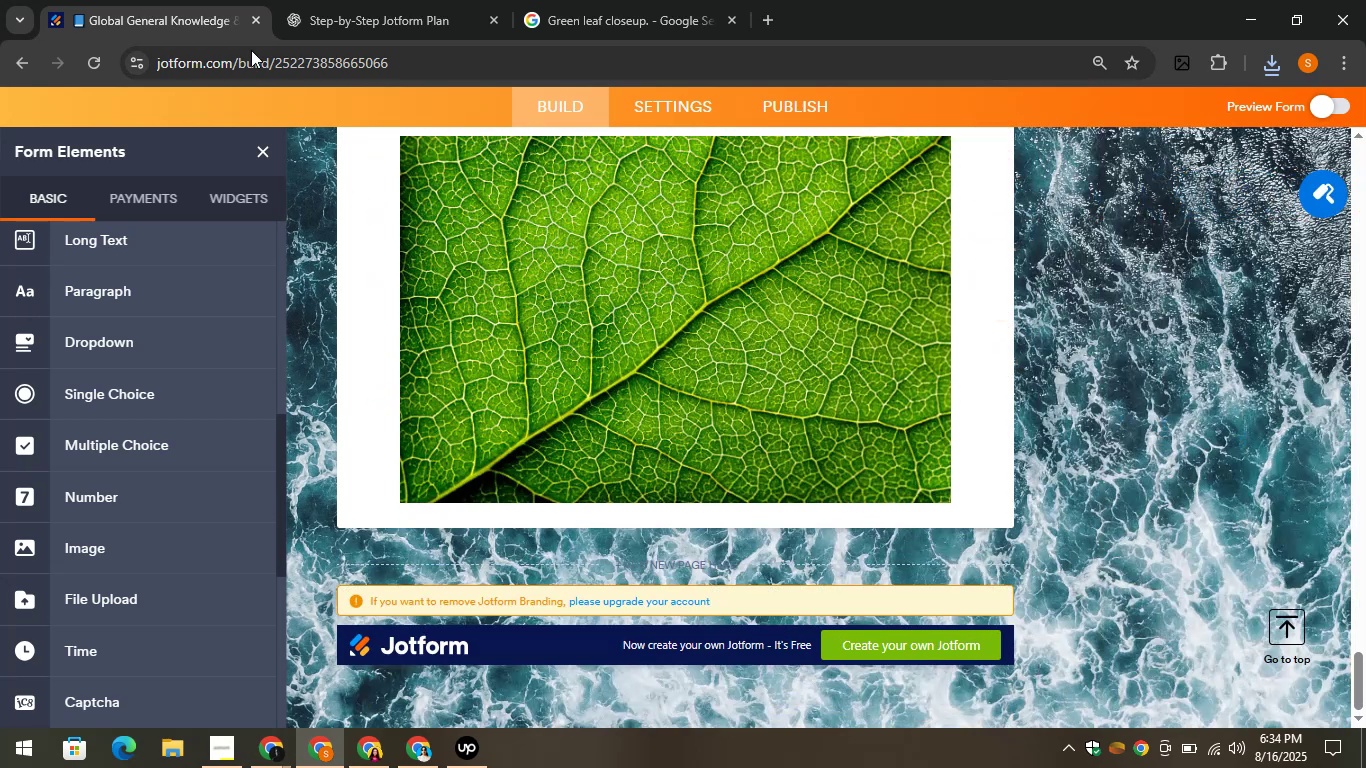 
left_click([135, 0])
 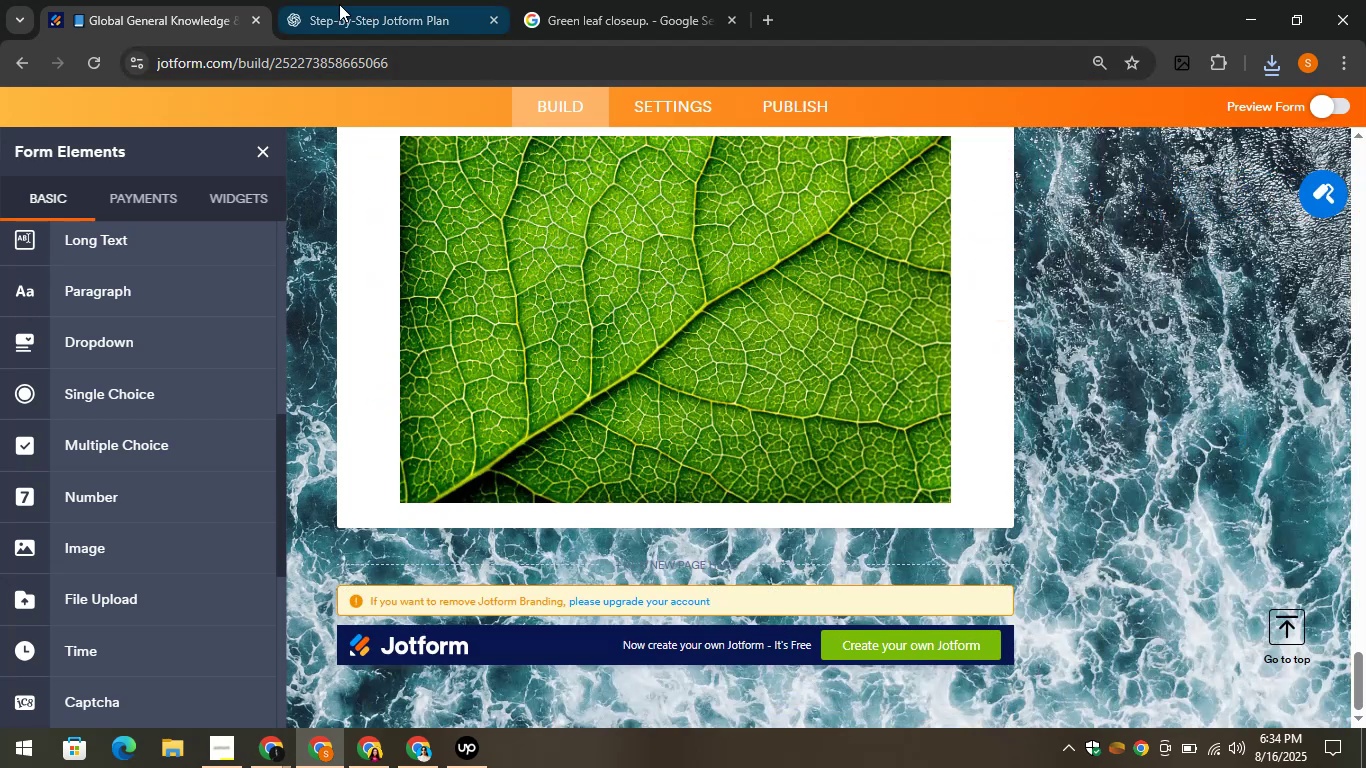 
left_click([345, 0])
 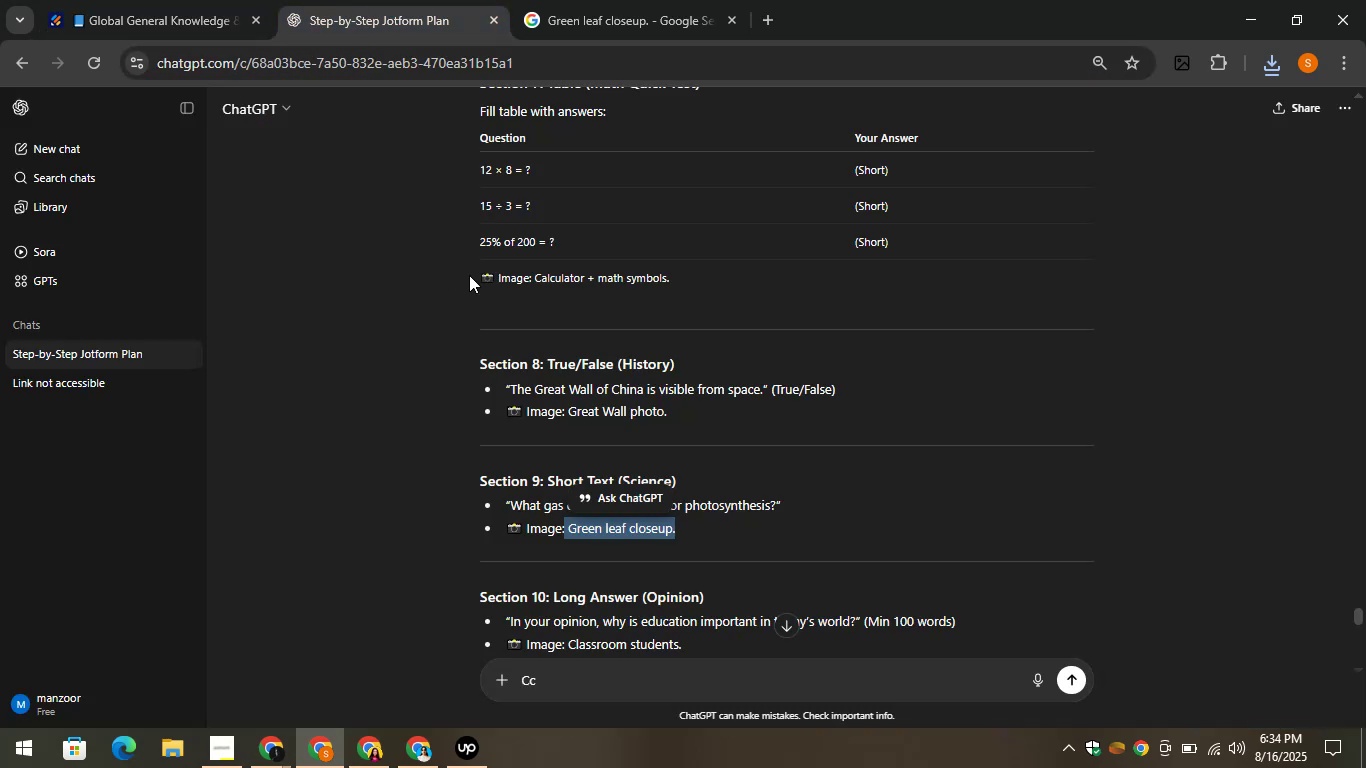 
scroll: coordinate [492, 313], scroll_direction: down, amount: 2.0
 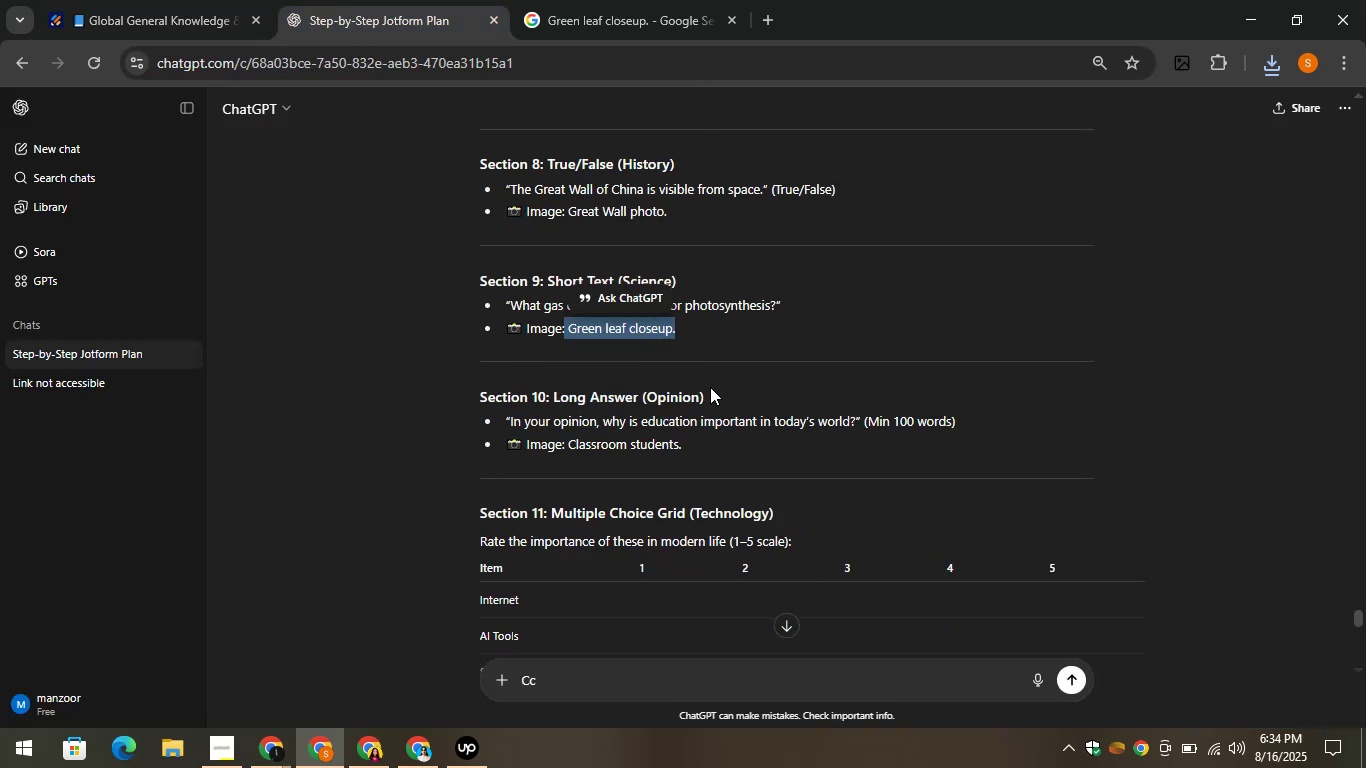 
left_click_drag(start_coordinate=[707, 394], to_coordinate=[550, 407])
 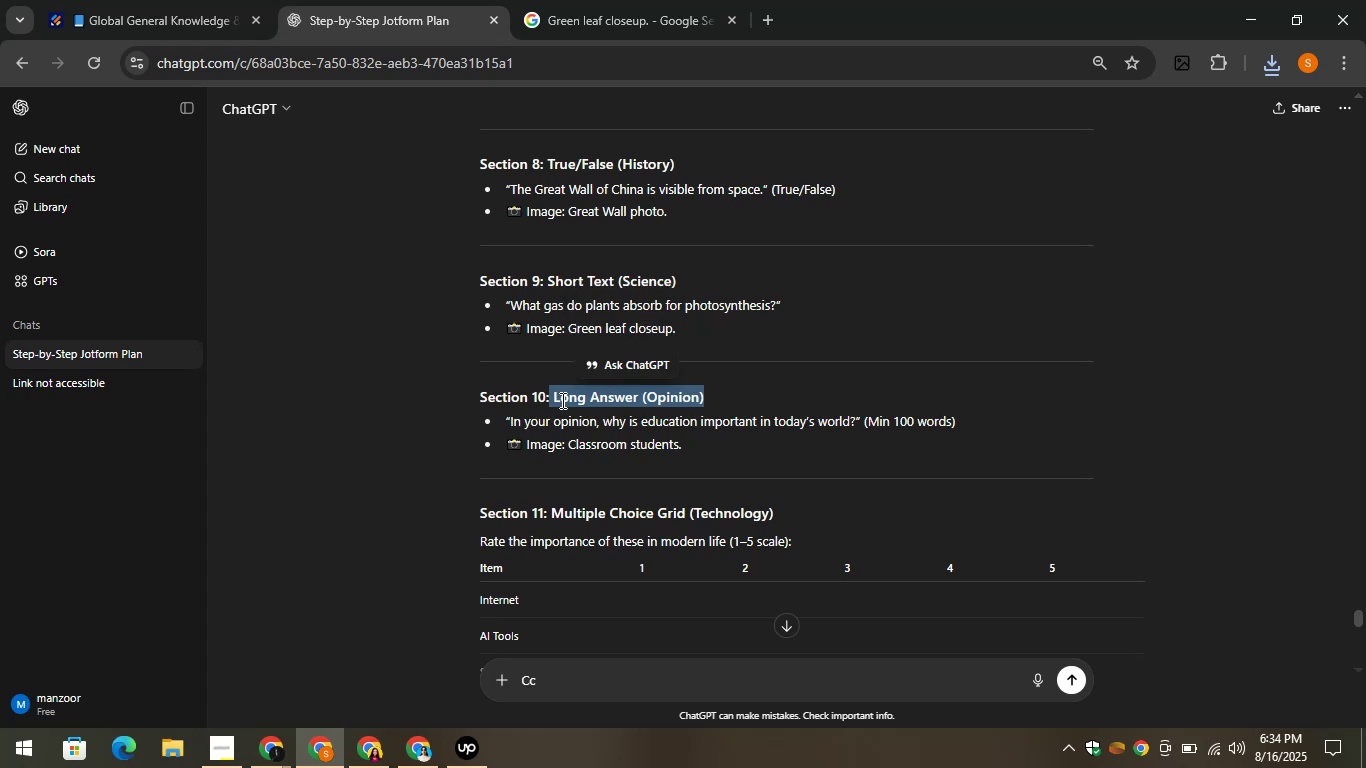 
right_click([561, 400])
 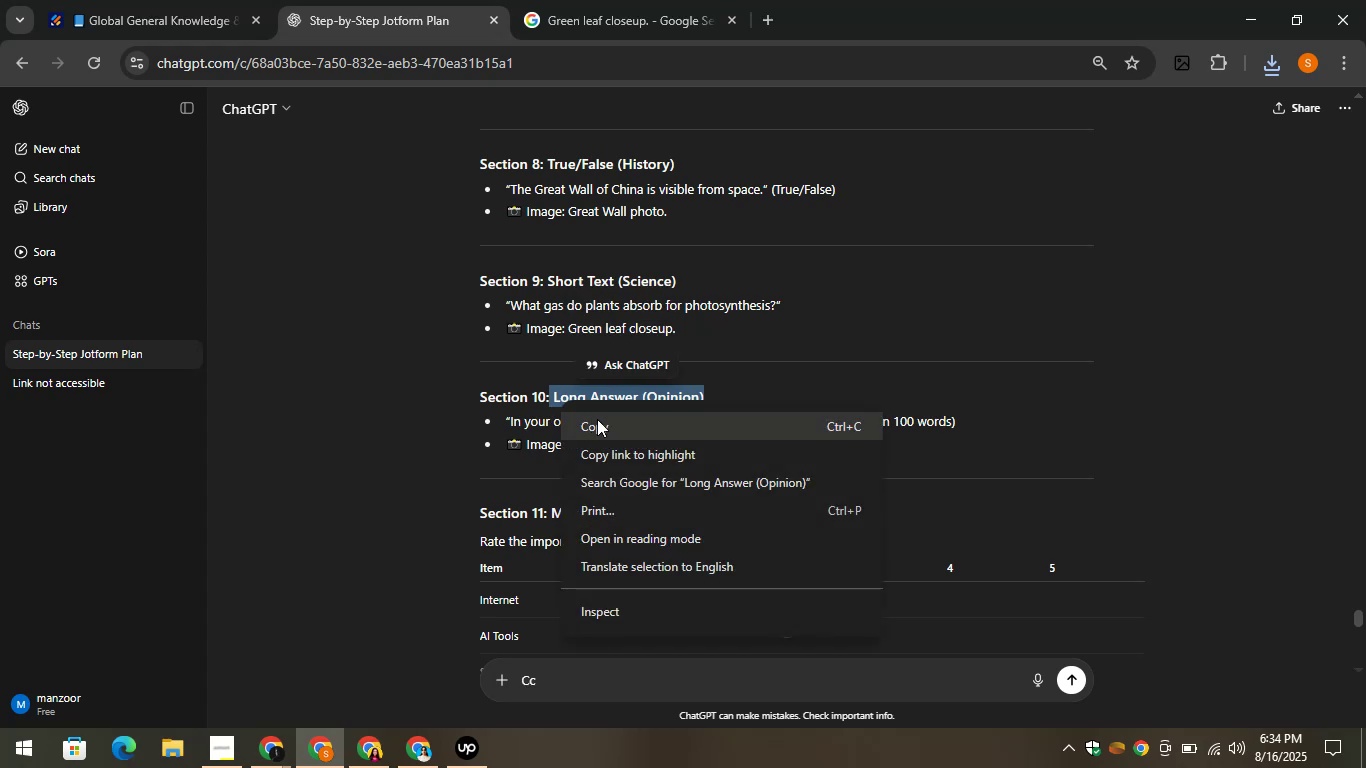 
left_click([598, 420])
 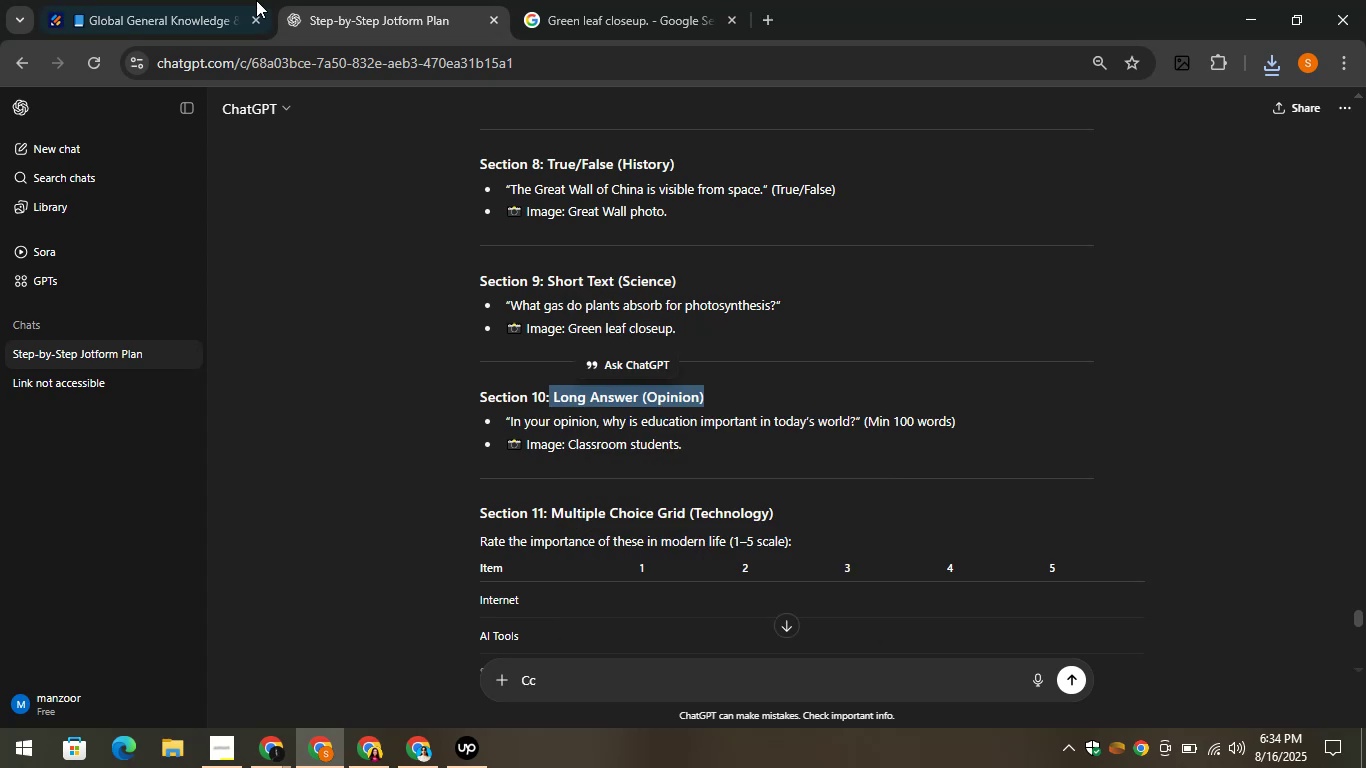 
left_click([215, 0])
 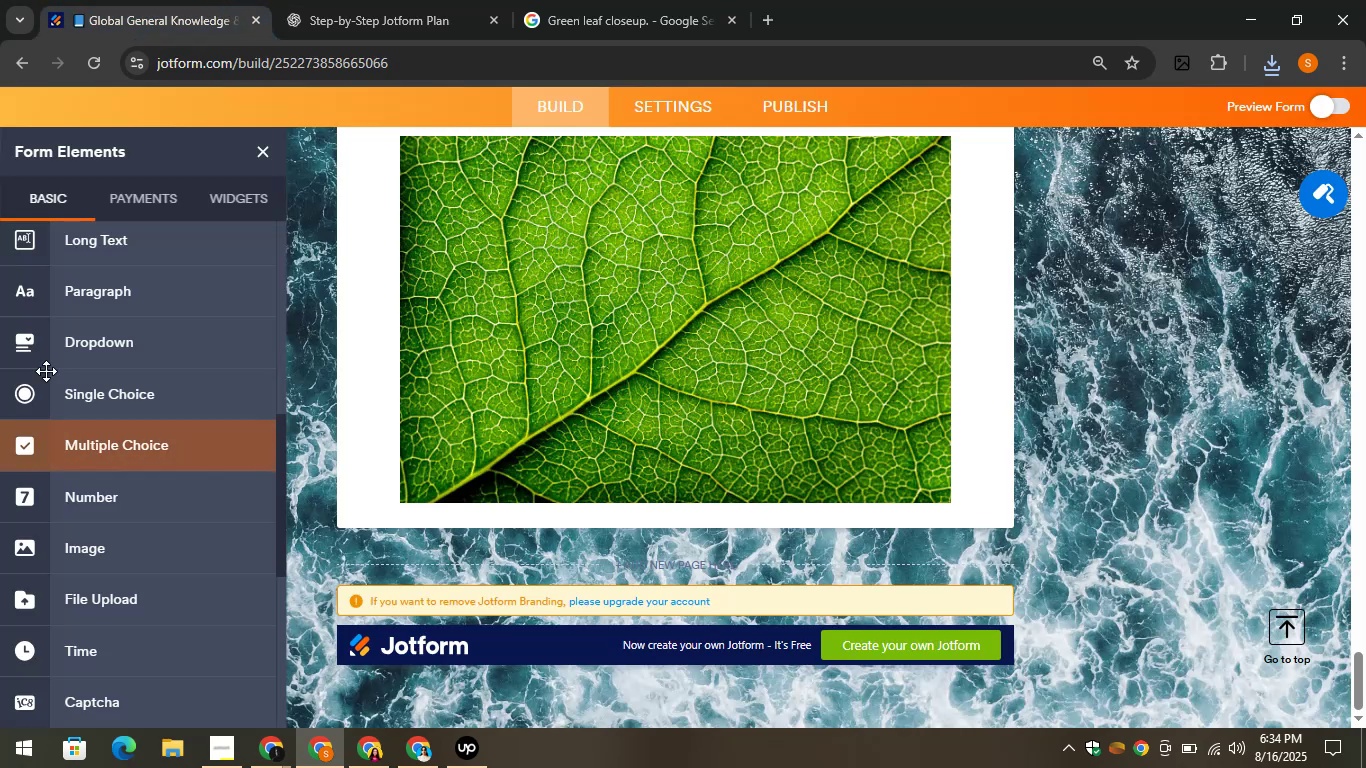 
scroll: coordinate [130, 251], scroll_direction: up, amount: 9.0
 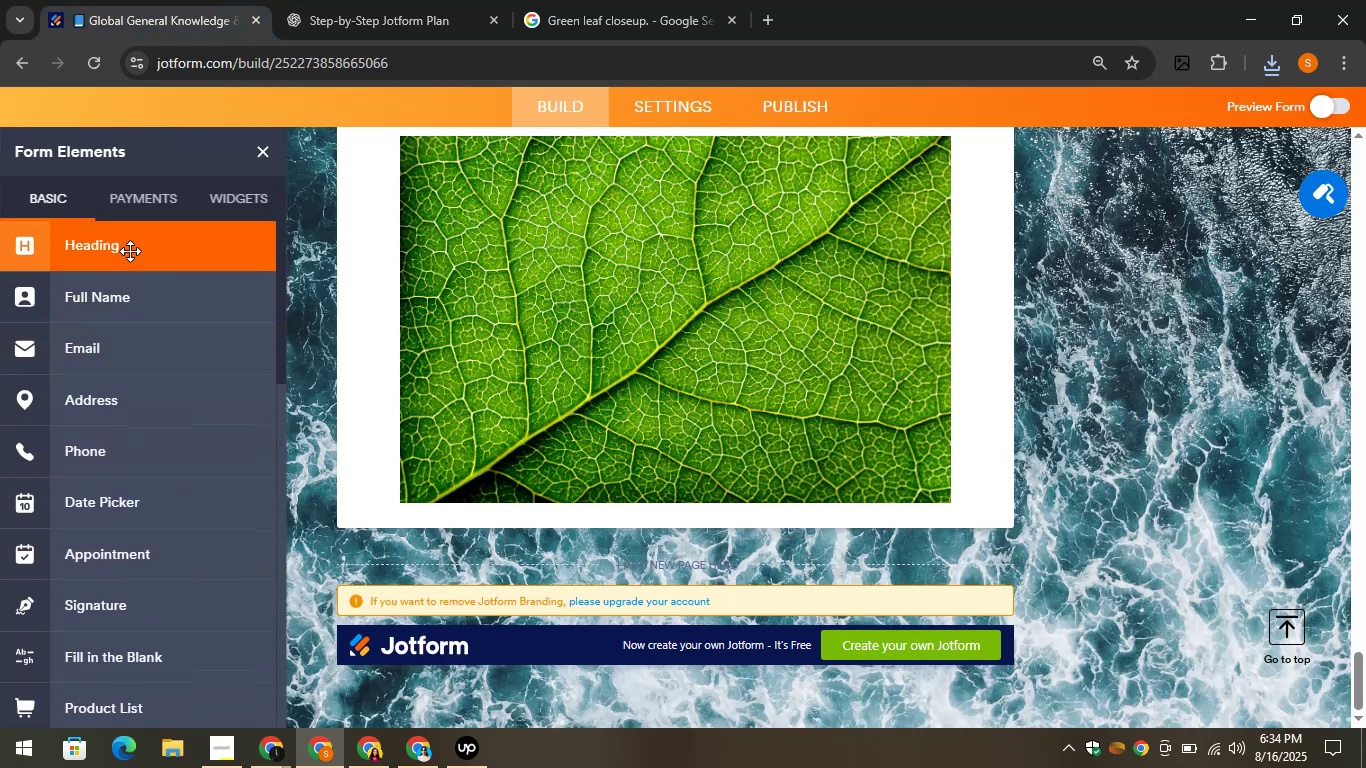 
left_click_drag(start_coordinate=[126, 251], to_coordinate=[502, 508])
 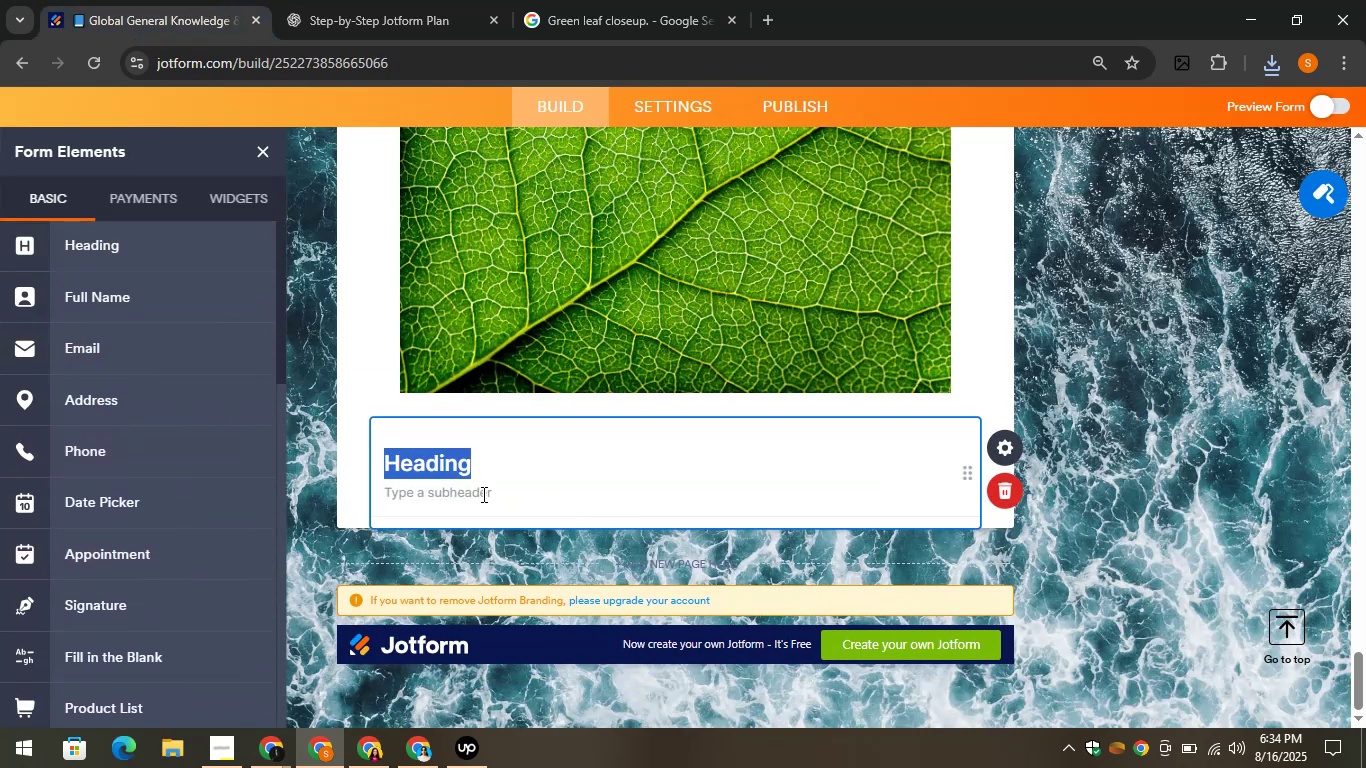 
right_click([412, 463])
 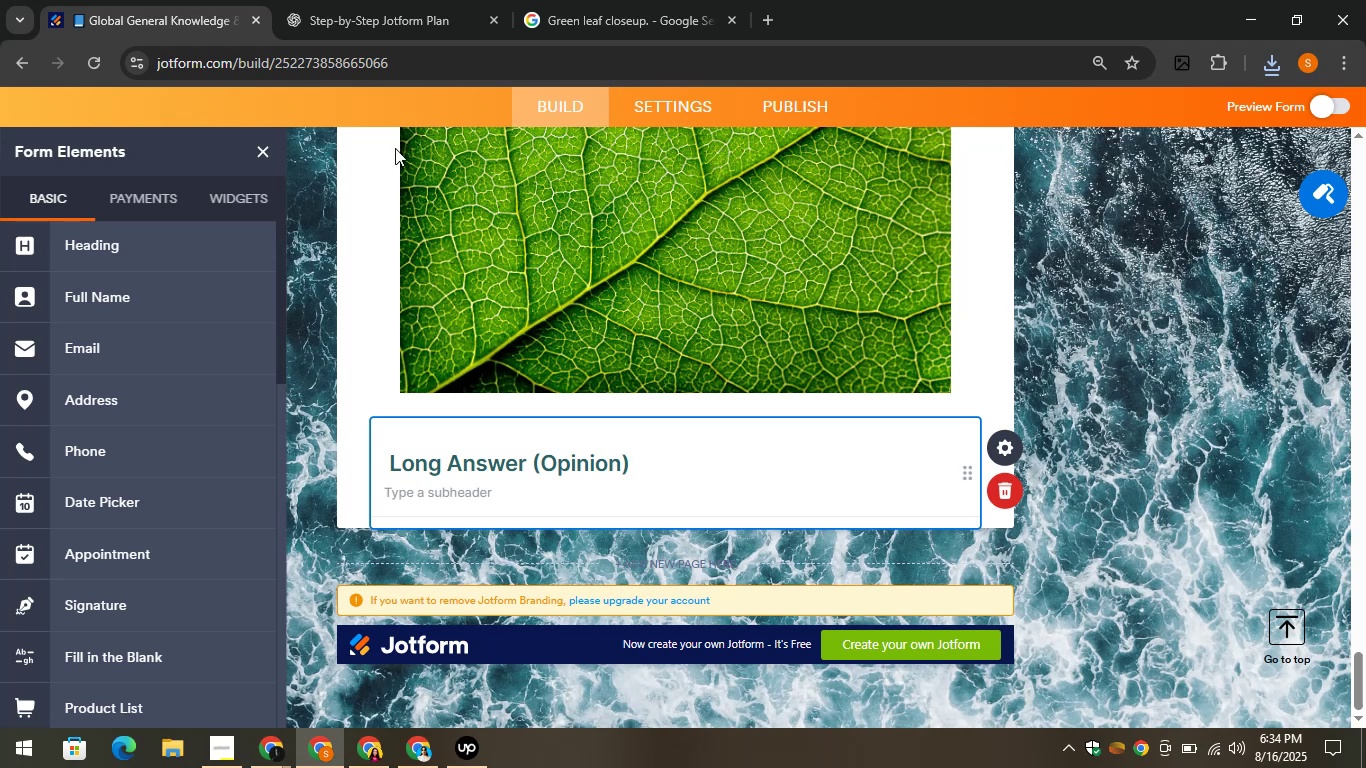 
left_click([379, 0])
 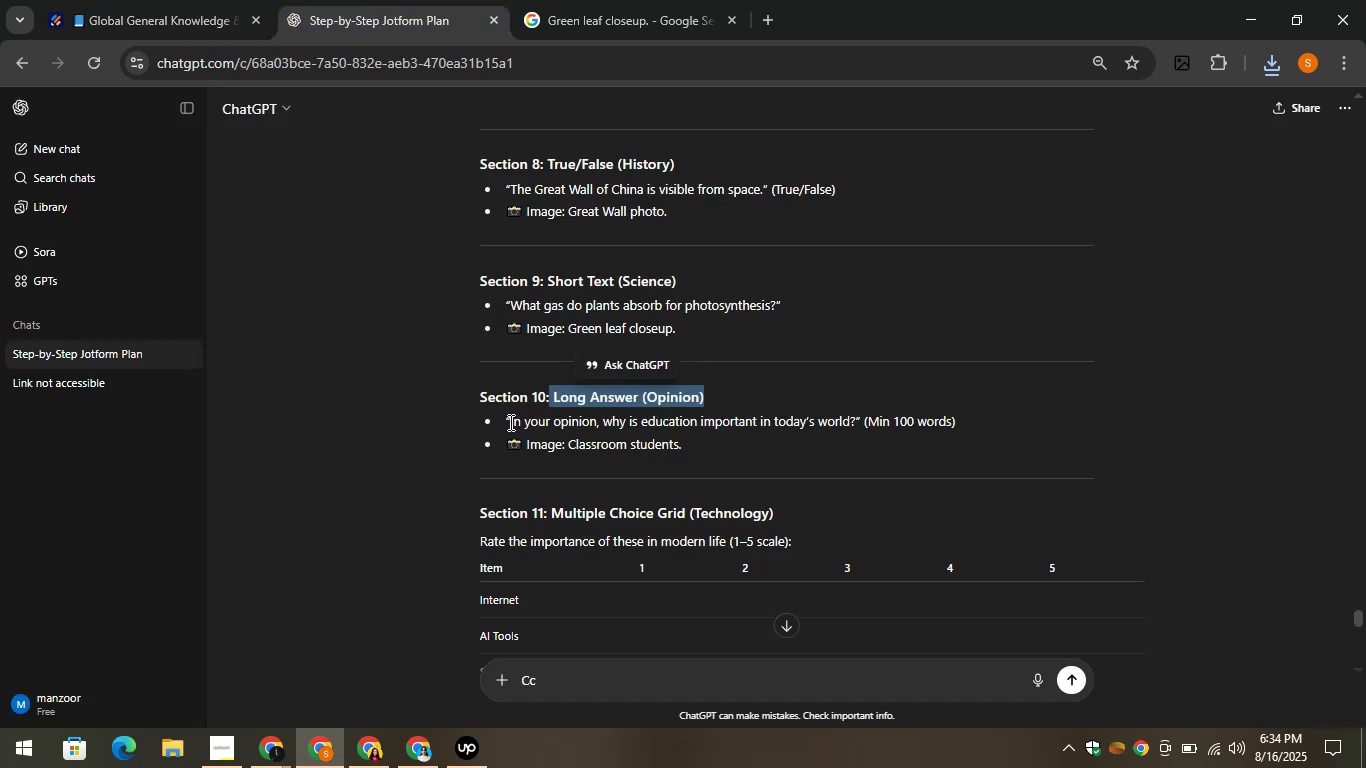 
left_click_drag(start_coordinate=[510, 421], to_coordinate=[851, 415])
 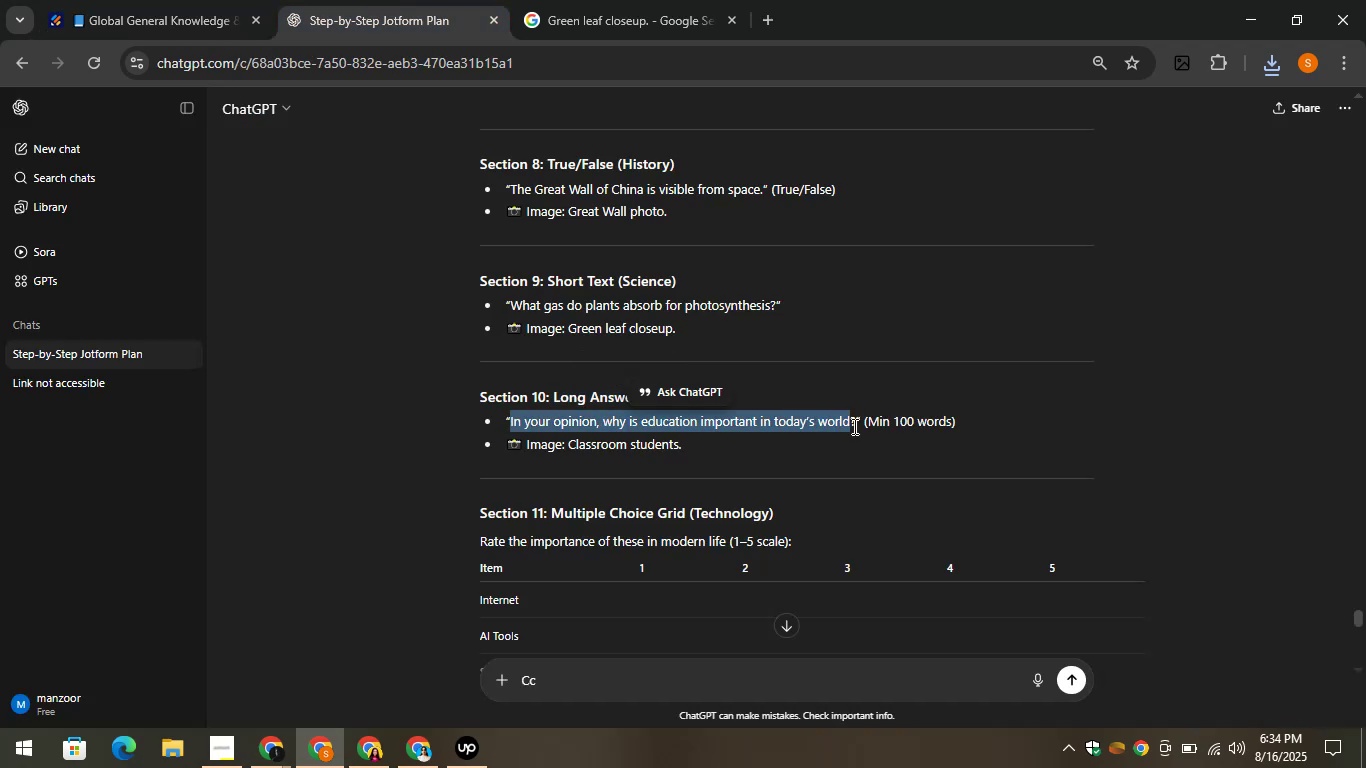 
right_click([806, 416])
 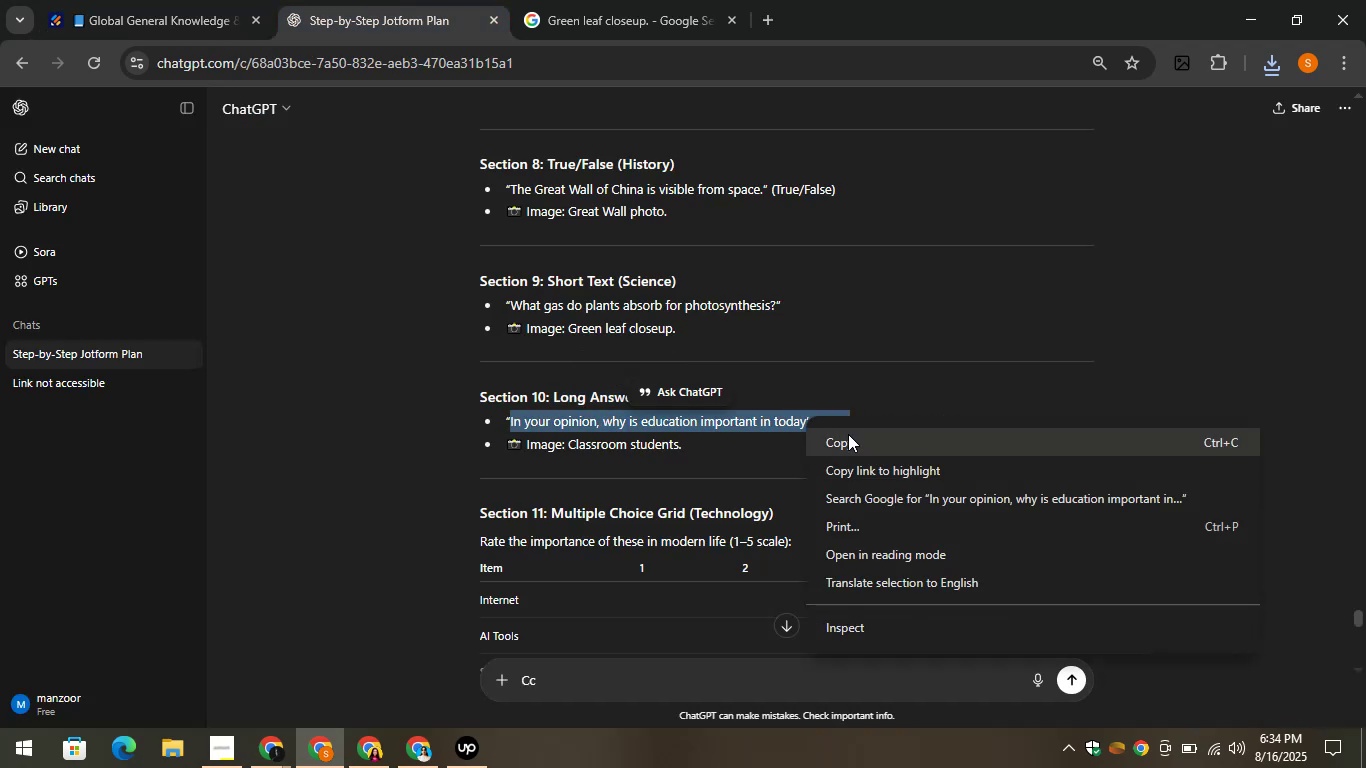 
left_click([849, 435])
 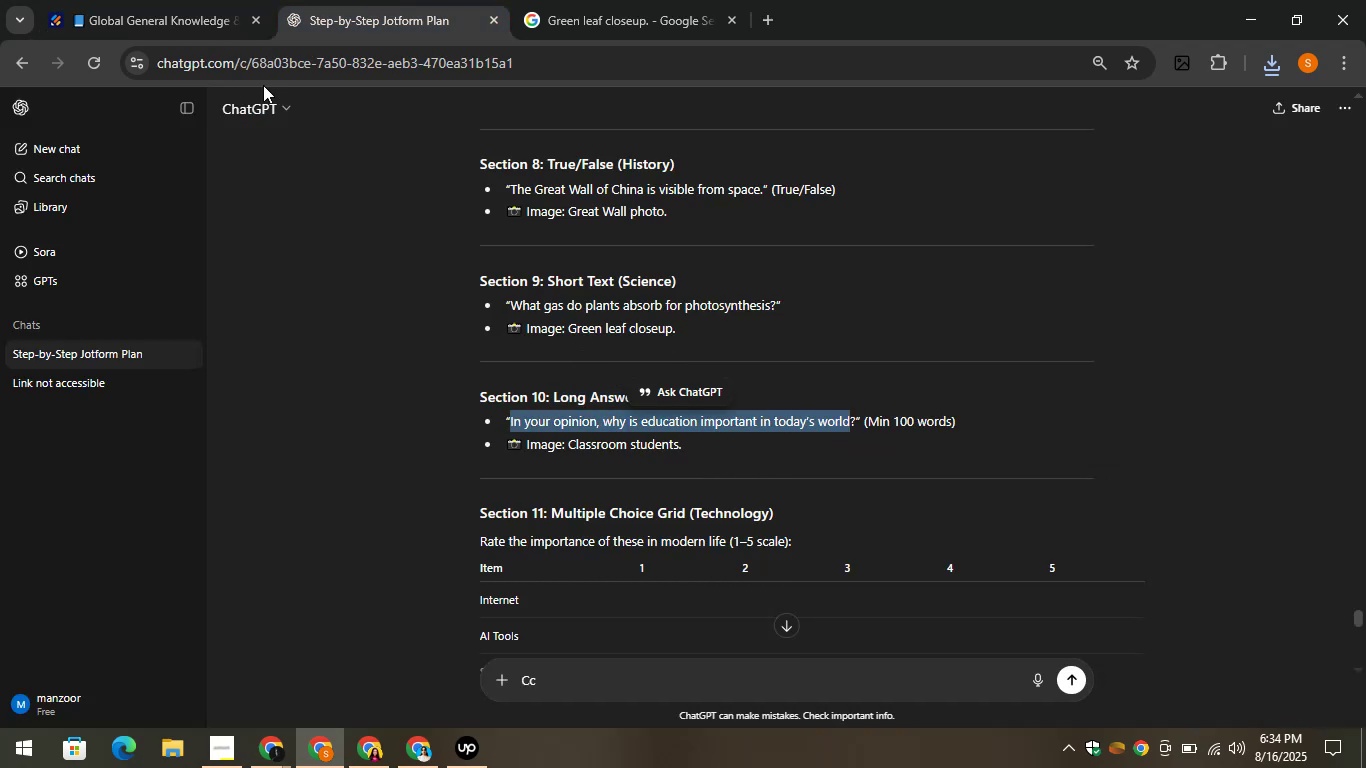 
left_click([178, 0])
 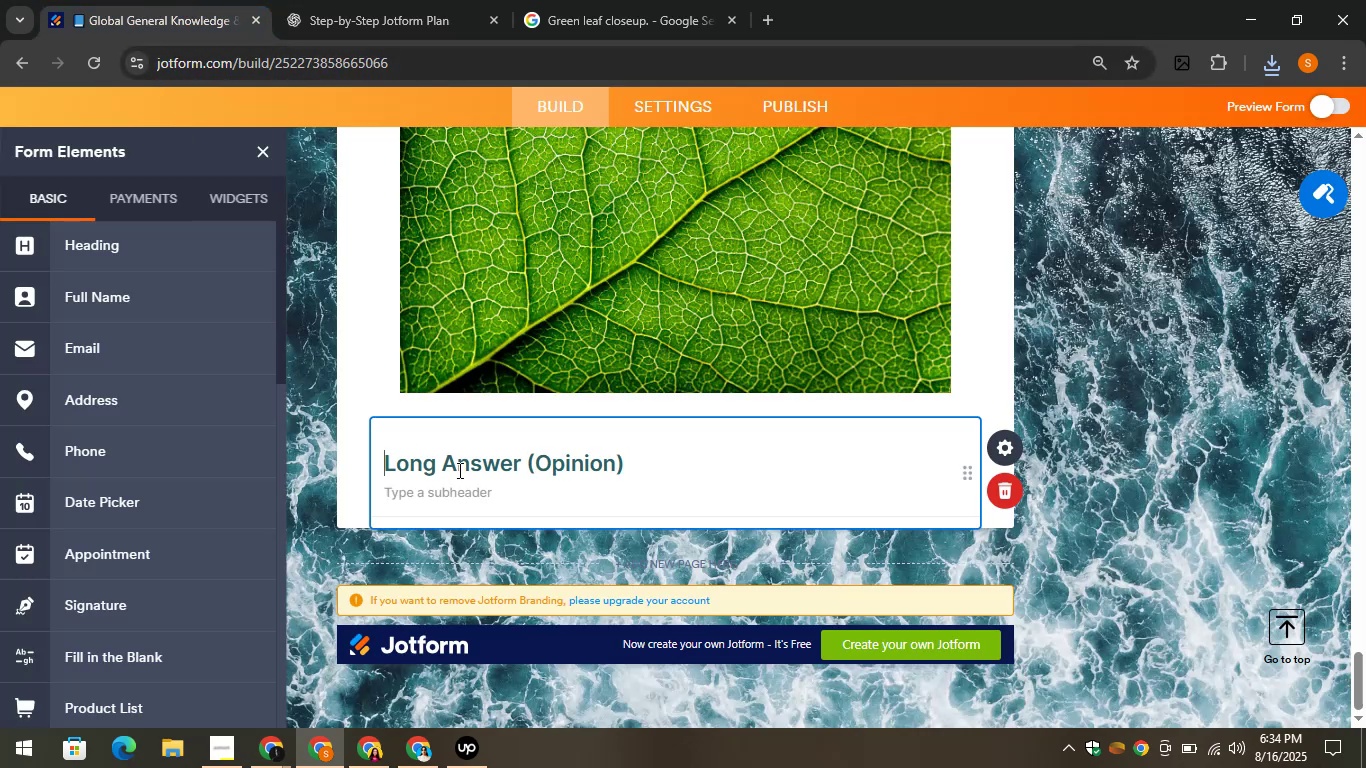 
wait(5.77)
 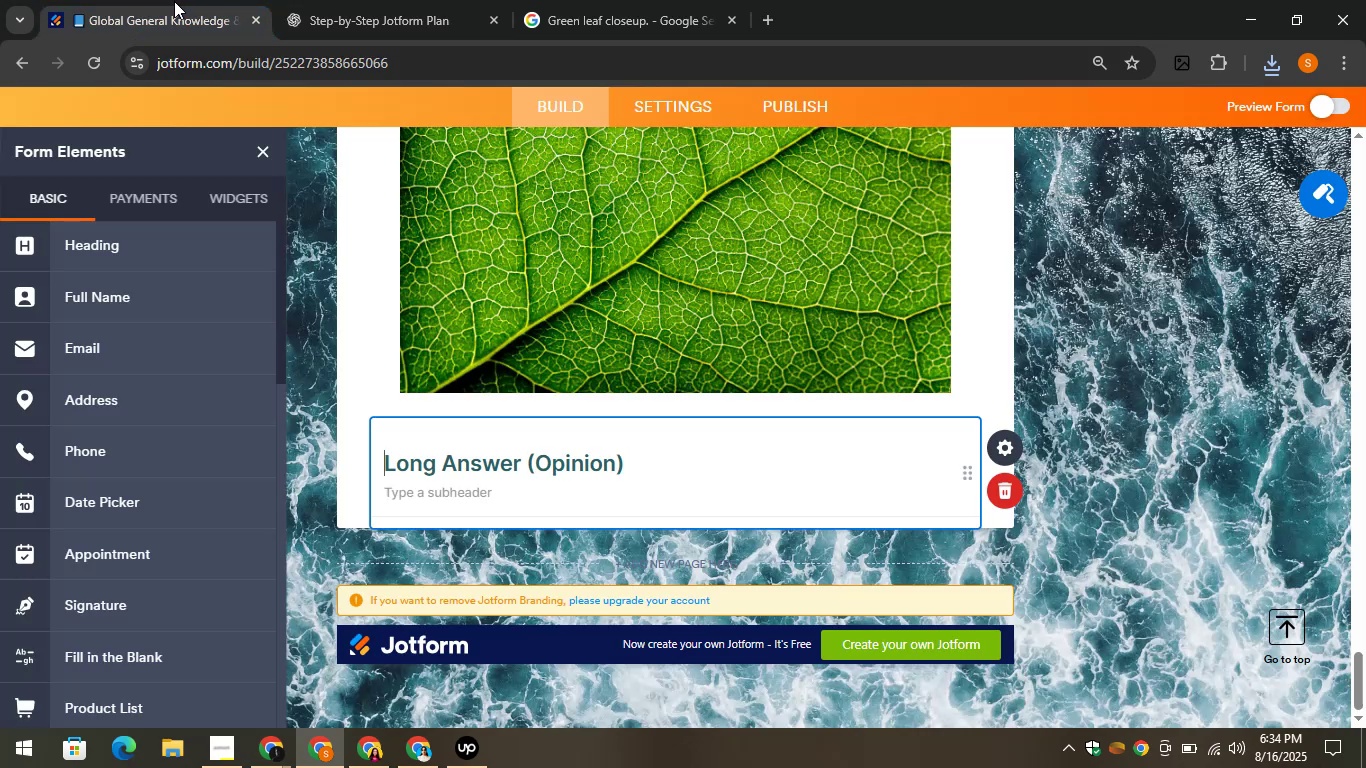 
scroll: coordinate [141, 393], scroll_direction: down, amount: 3.0
 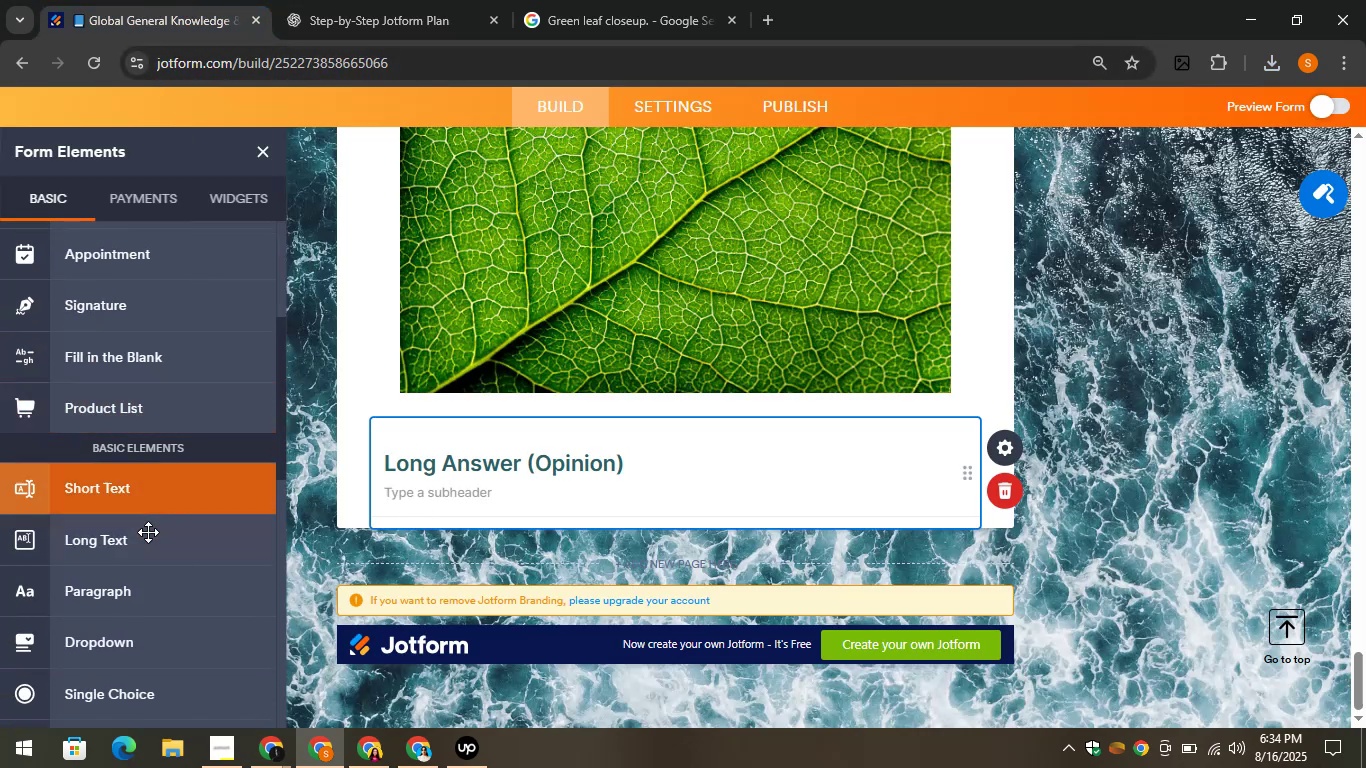 
left_click_drag(start_coordinate=[145, 533], to_coordinate=[511, 502])
 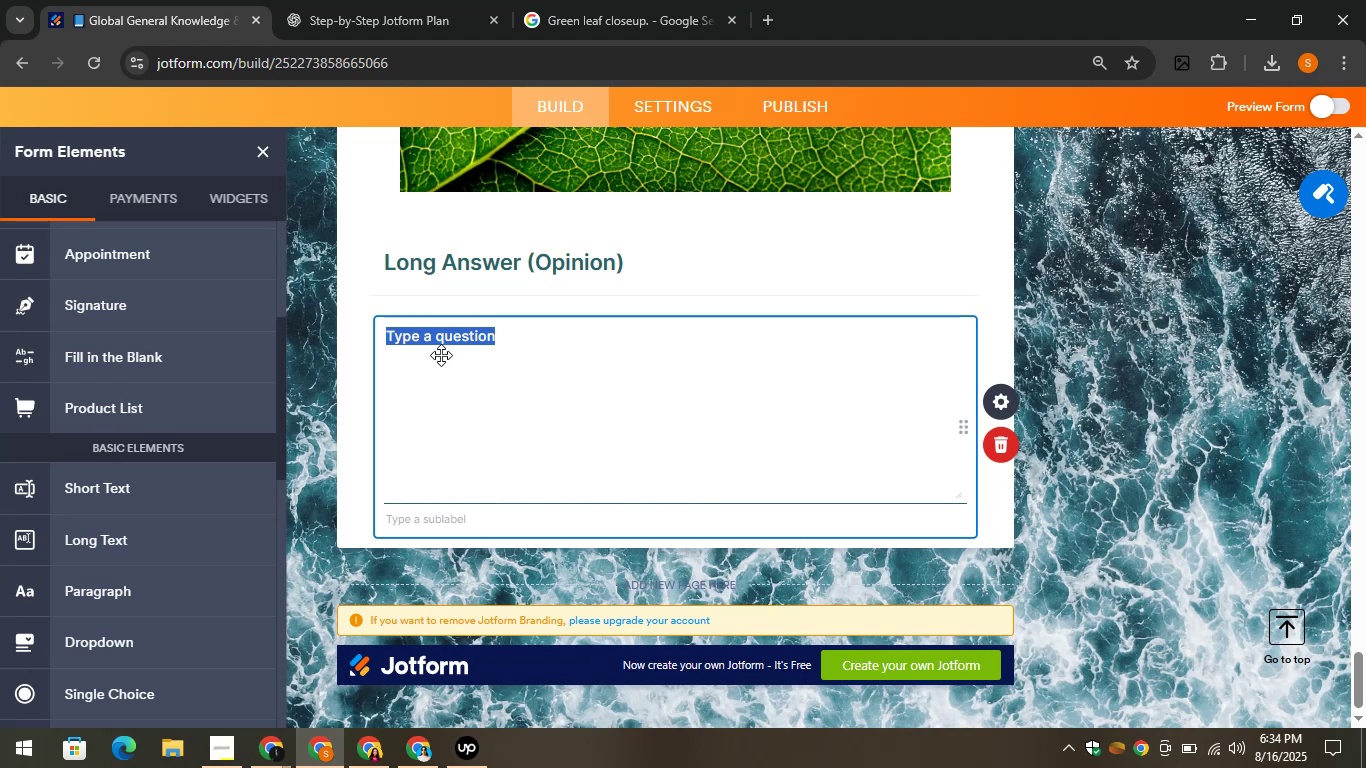 
right_click([429, 339])
 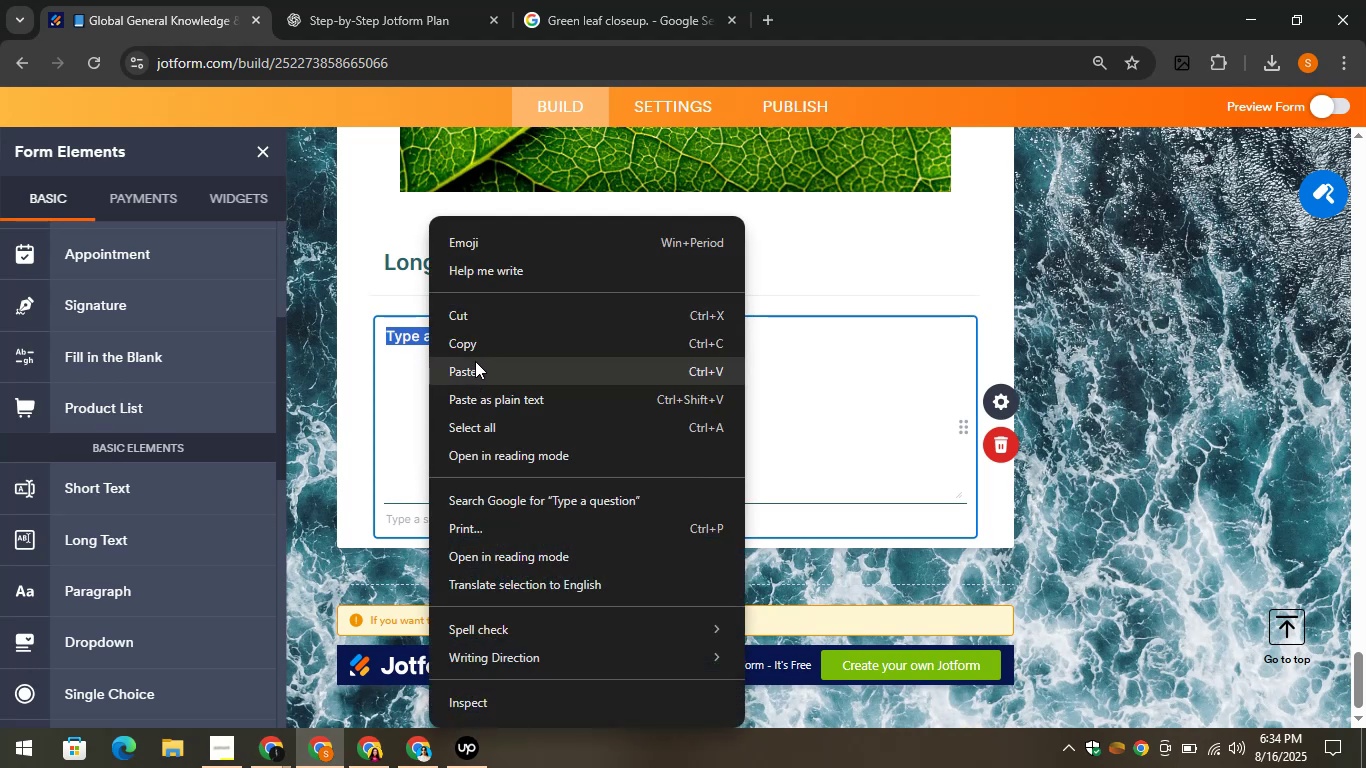 
left_click([475, 361])
 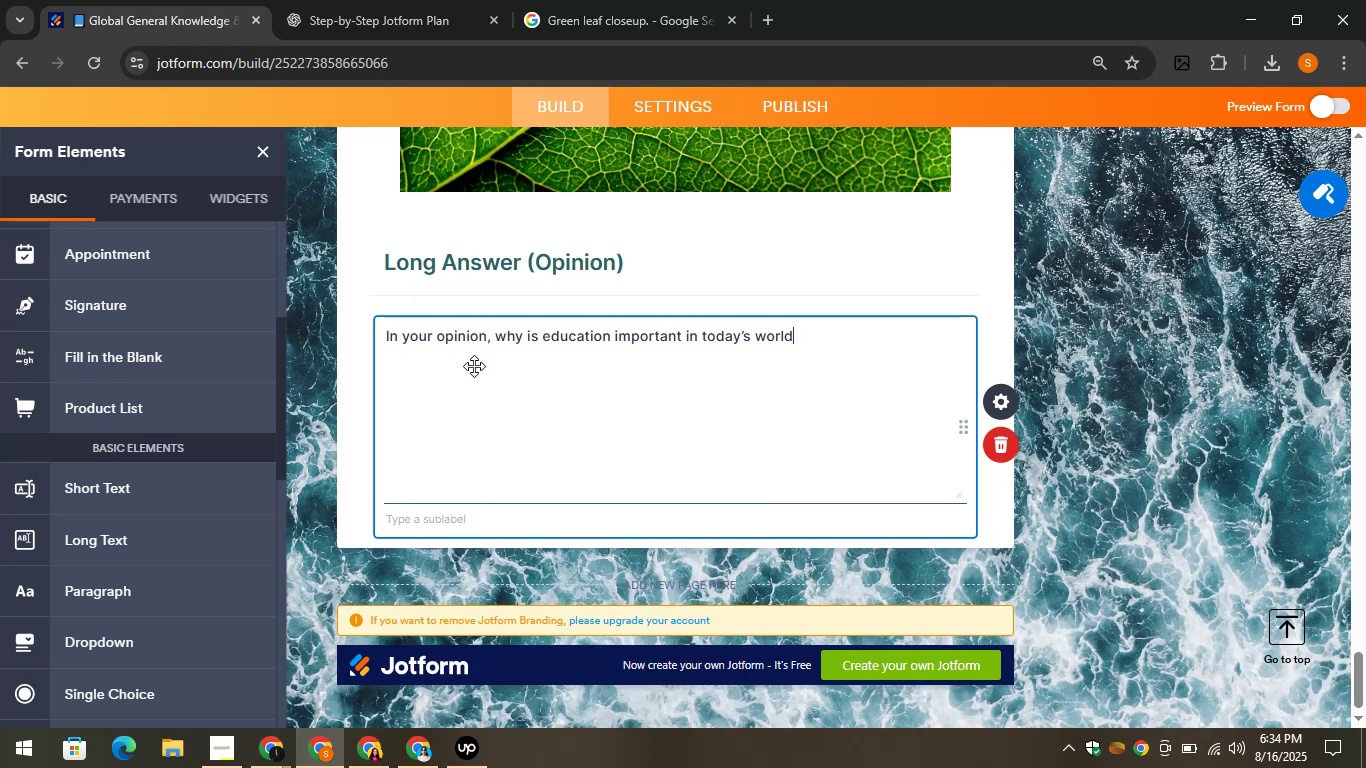 
hold_key(key=End, duration=0.86)
 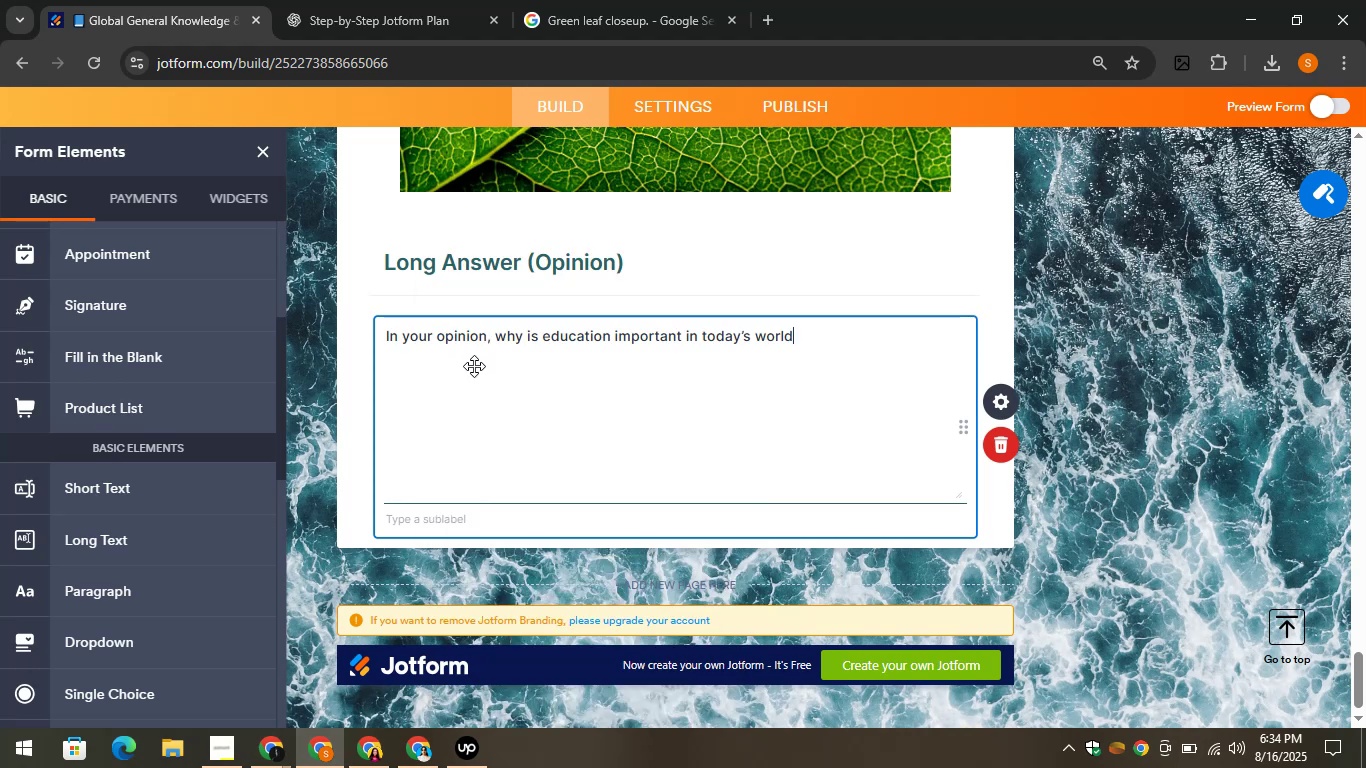 
key(Shift+Slash)
 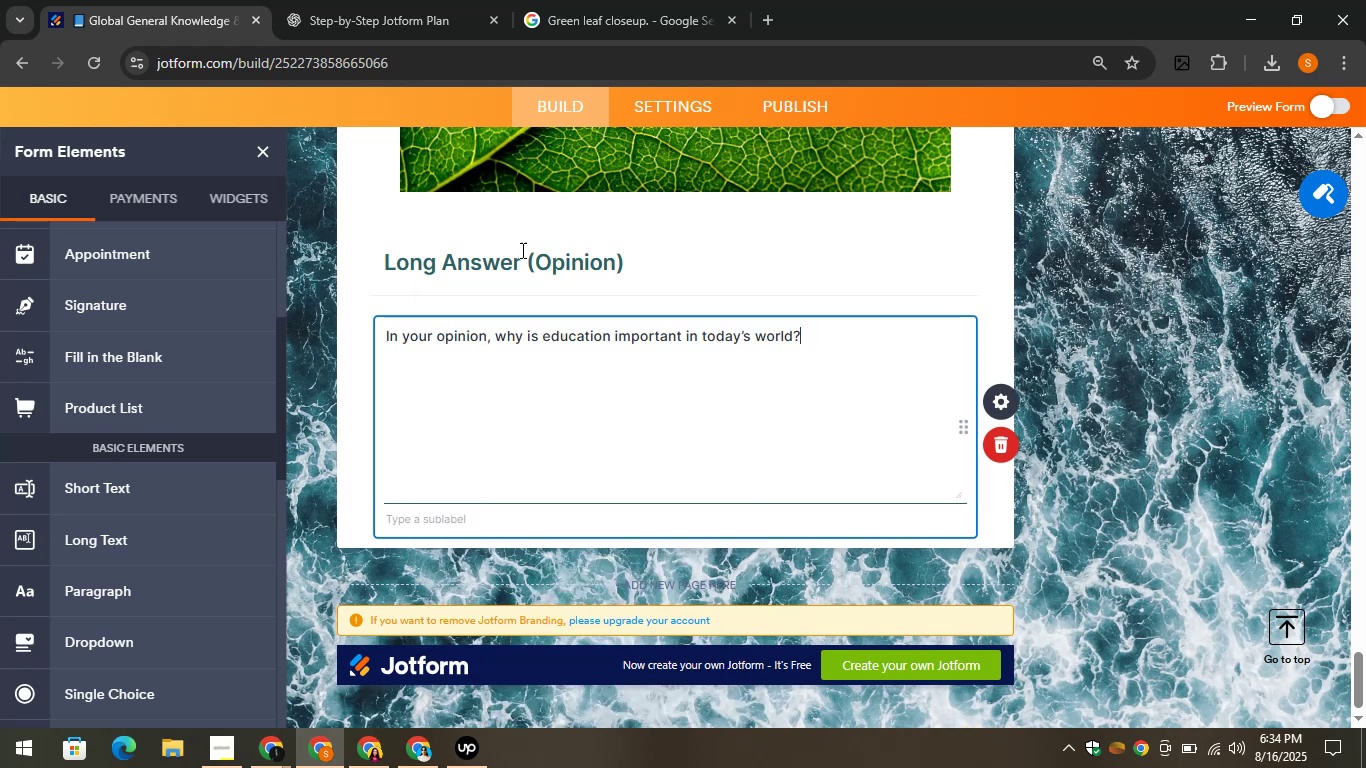 
left_click([421, 0])
 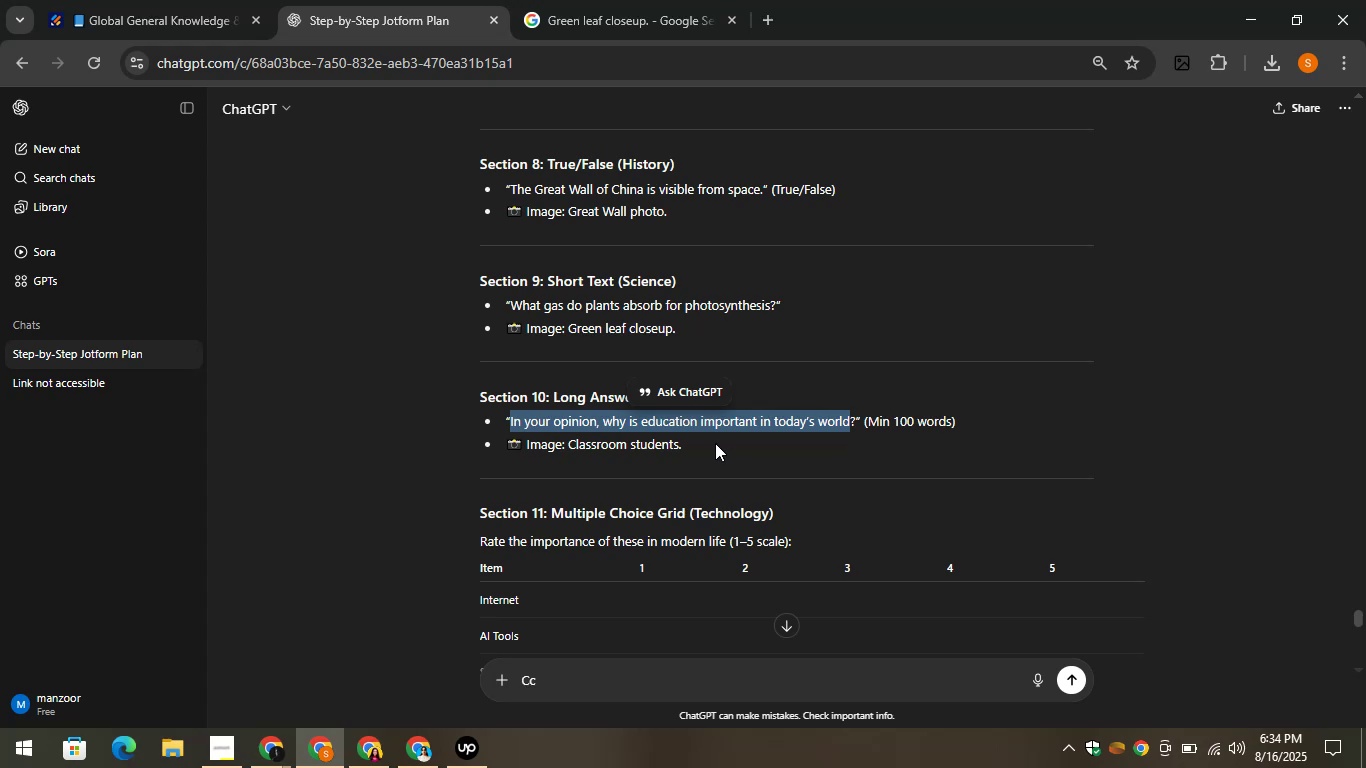 
left_click_drag(start_coordinate=[684, 441], to_coordinate=[567, 443])
 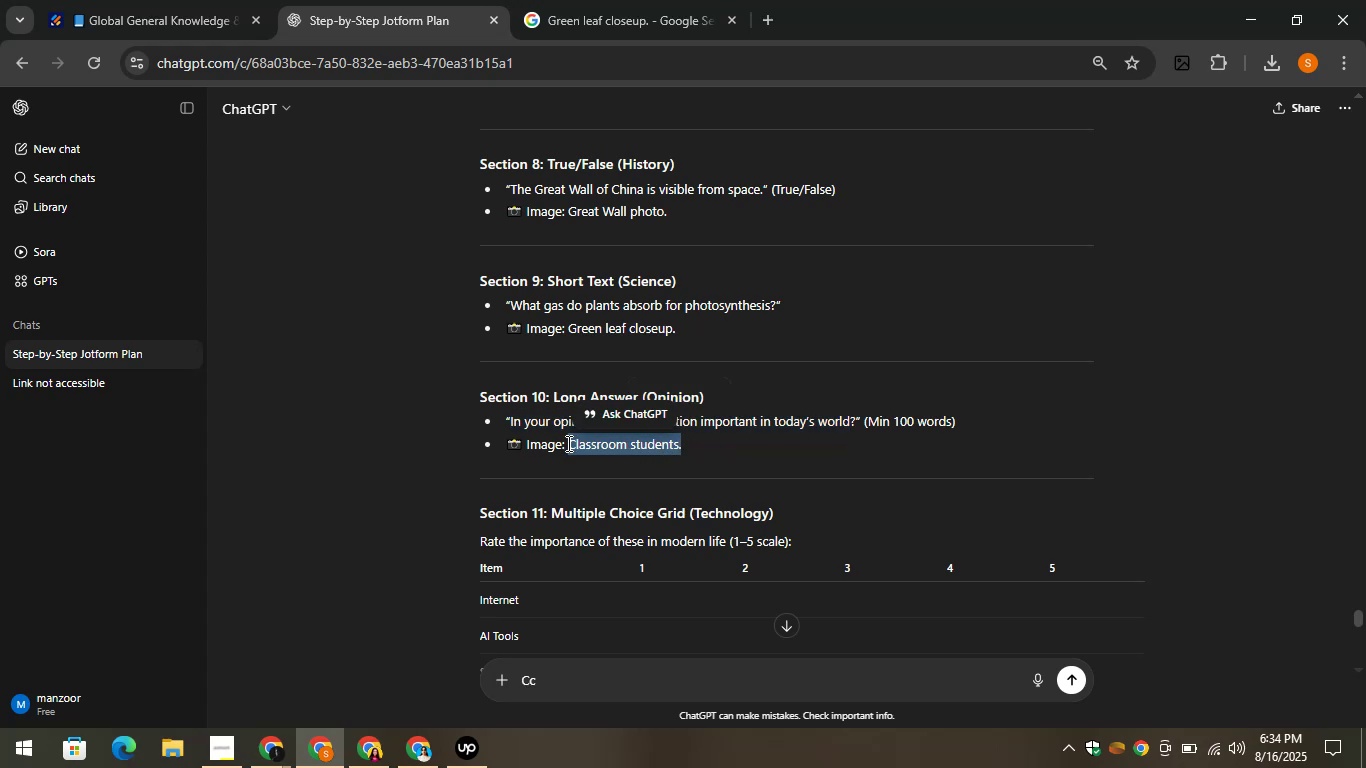 
right_click([567, 443])
 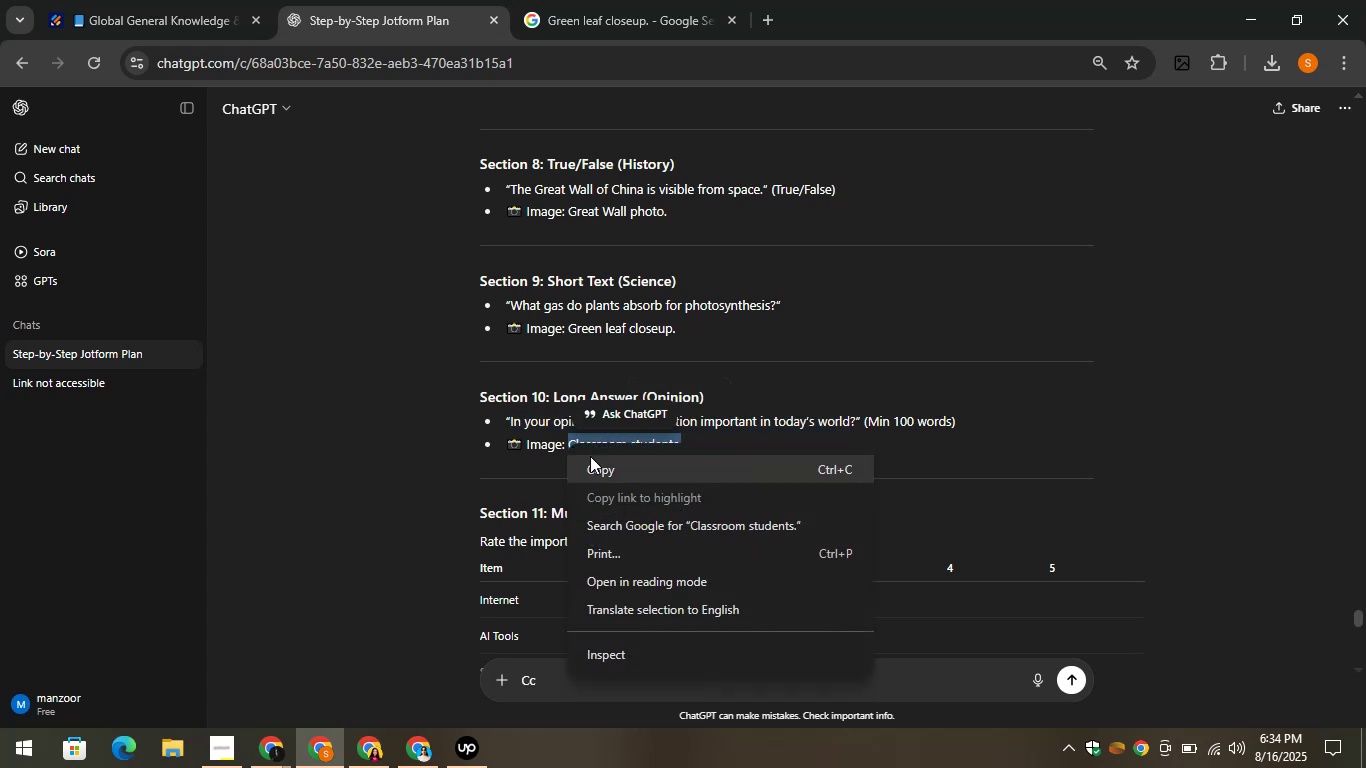 
left_click([590, 456])
 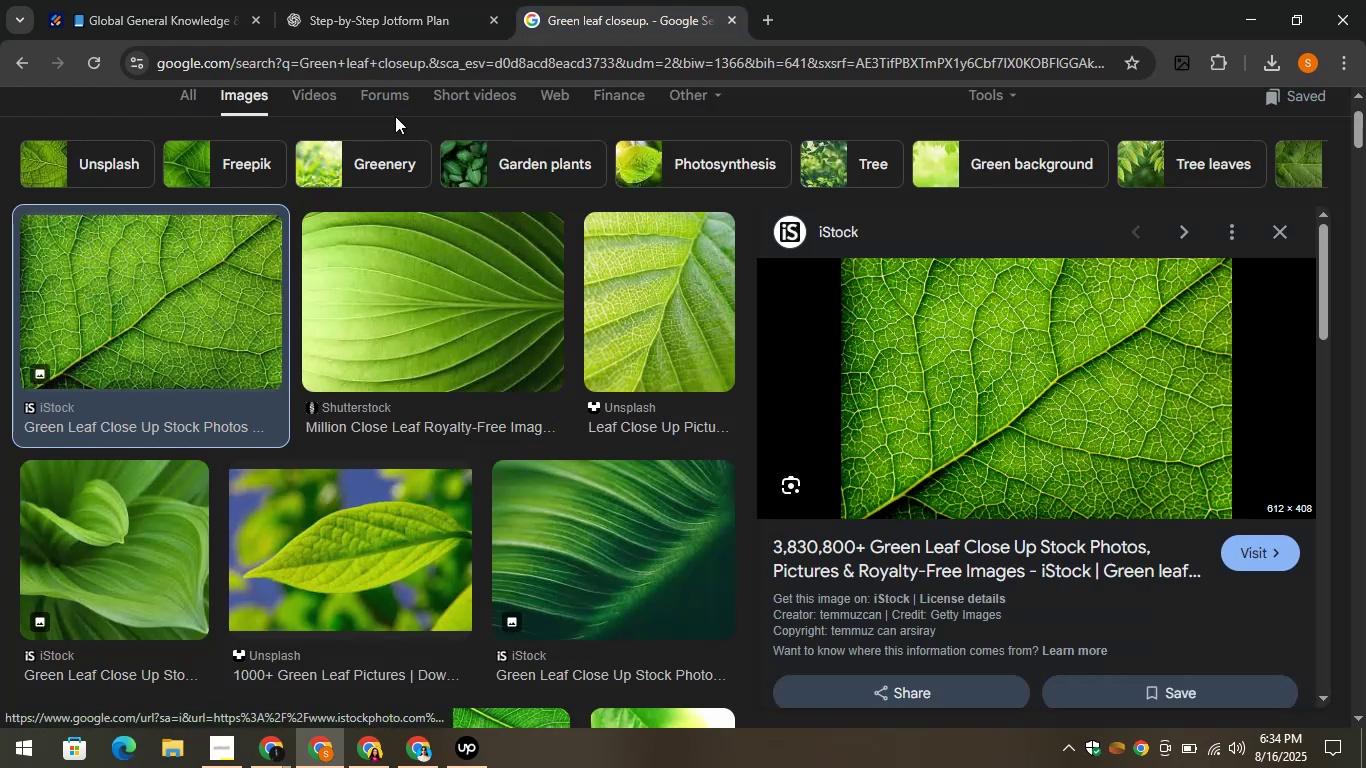 
scroll: coordinate [428, 255], scroll_direction: up, amount: 4.0
 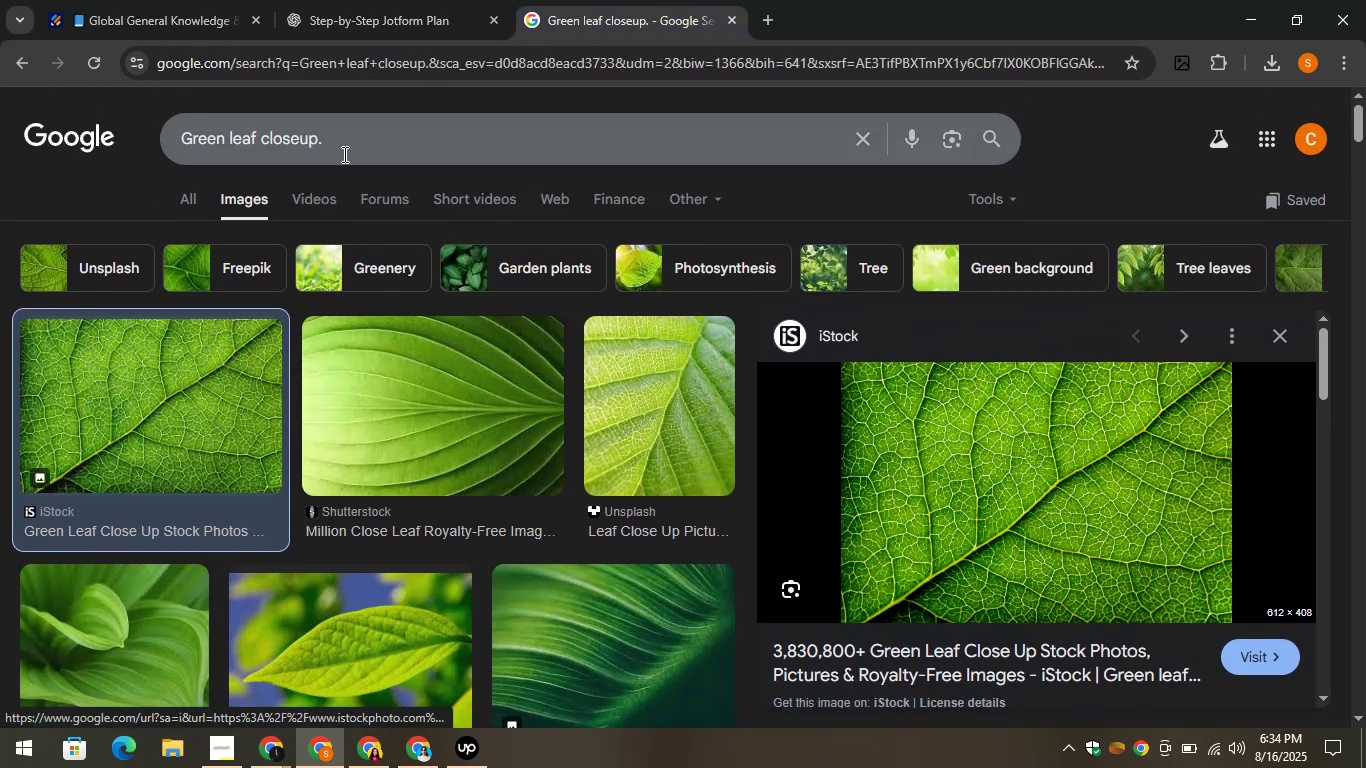 
left_click_drag(start_coordinate=[350, 144], to_coordinate=[114, 140])
 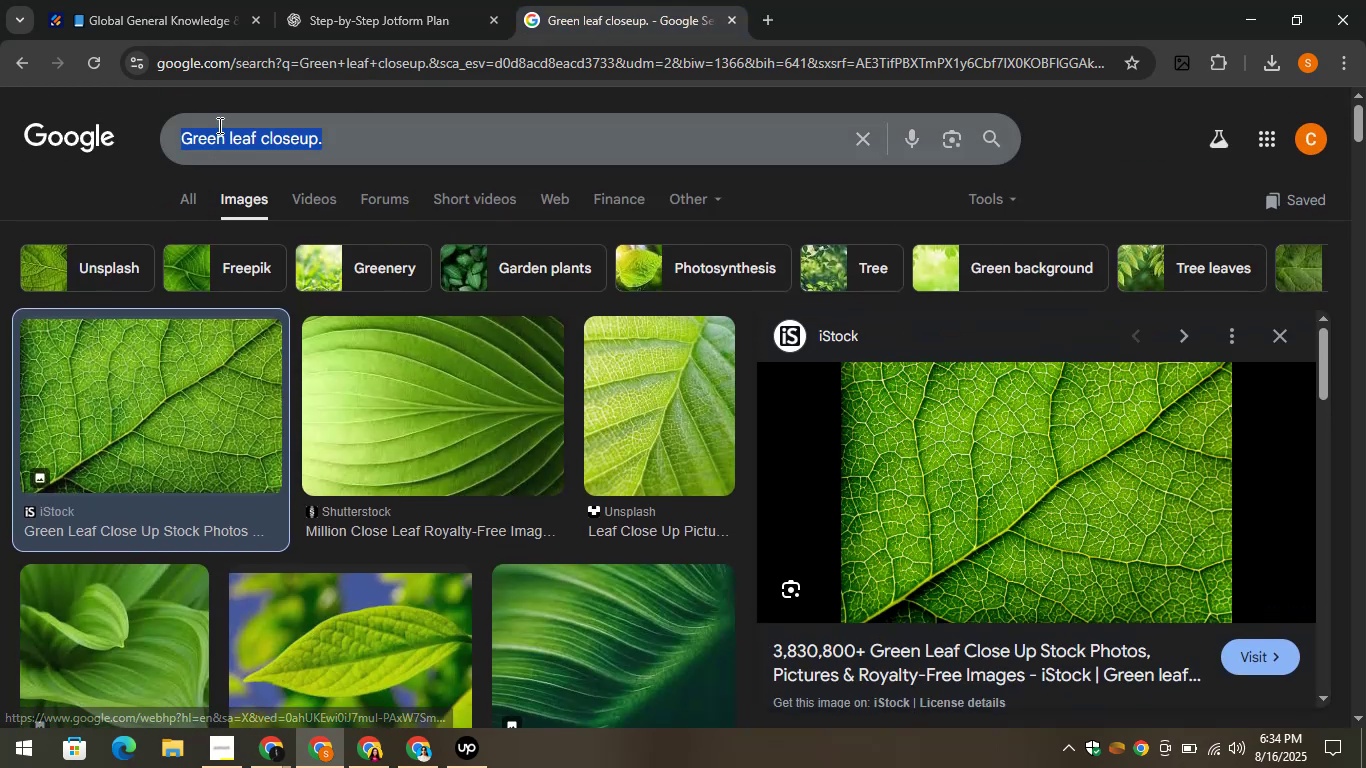 
right_click([218, 125])
 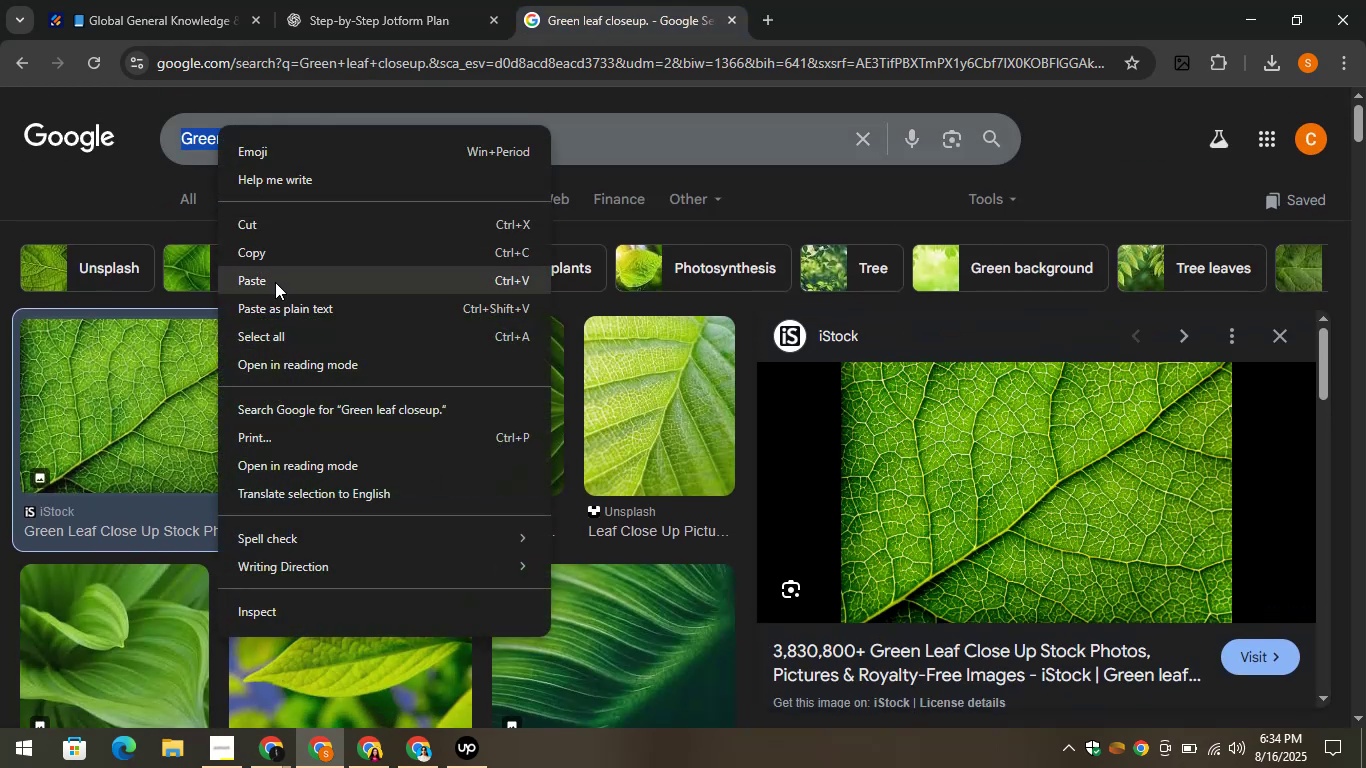 
left_click([275, 282])
 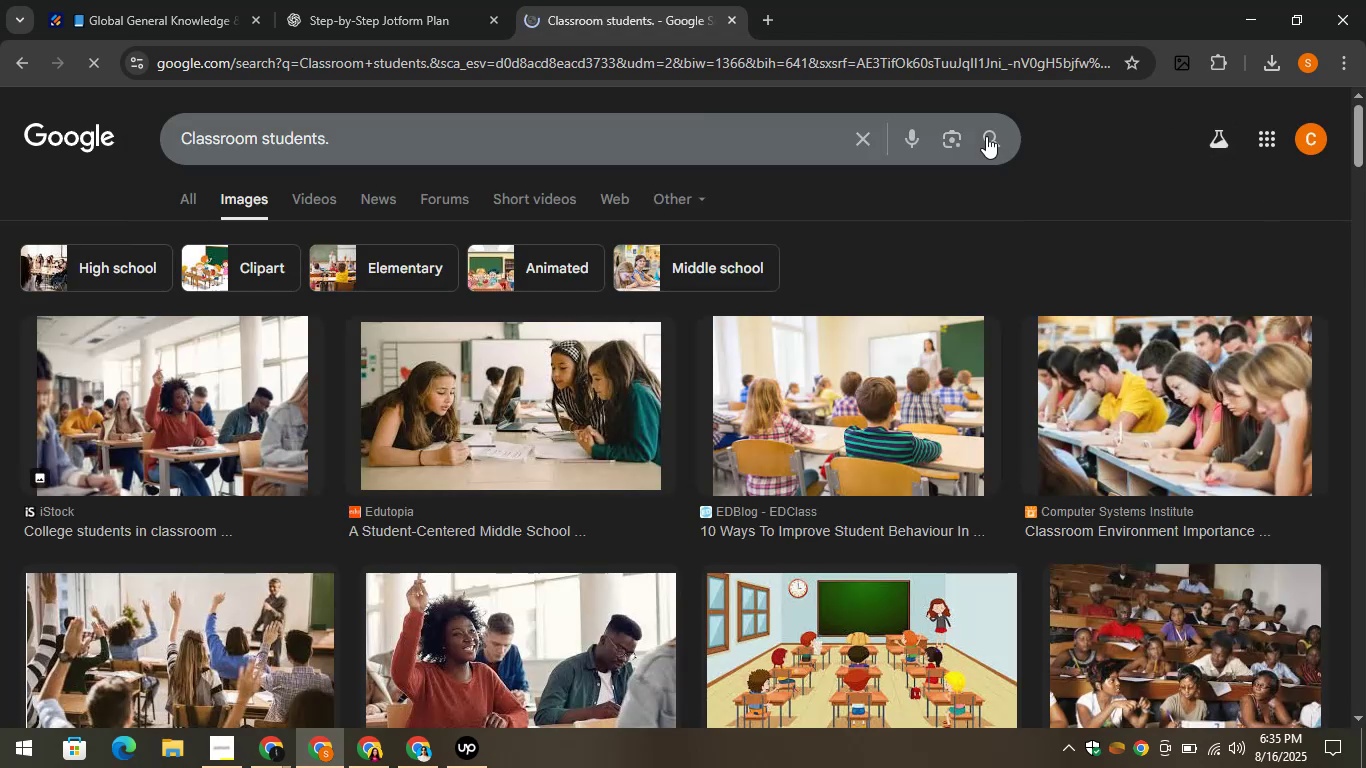 
left_click([1200, 397])
 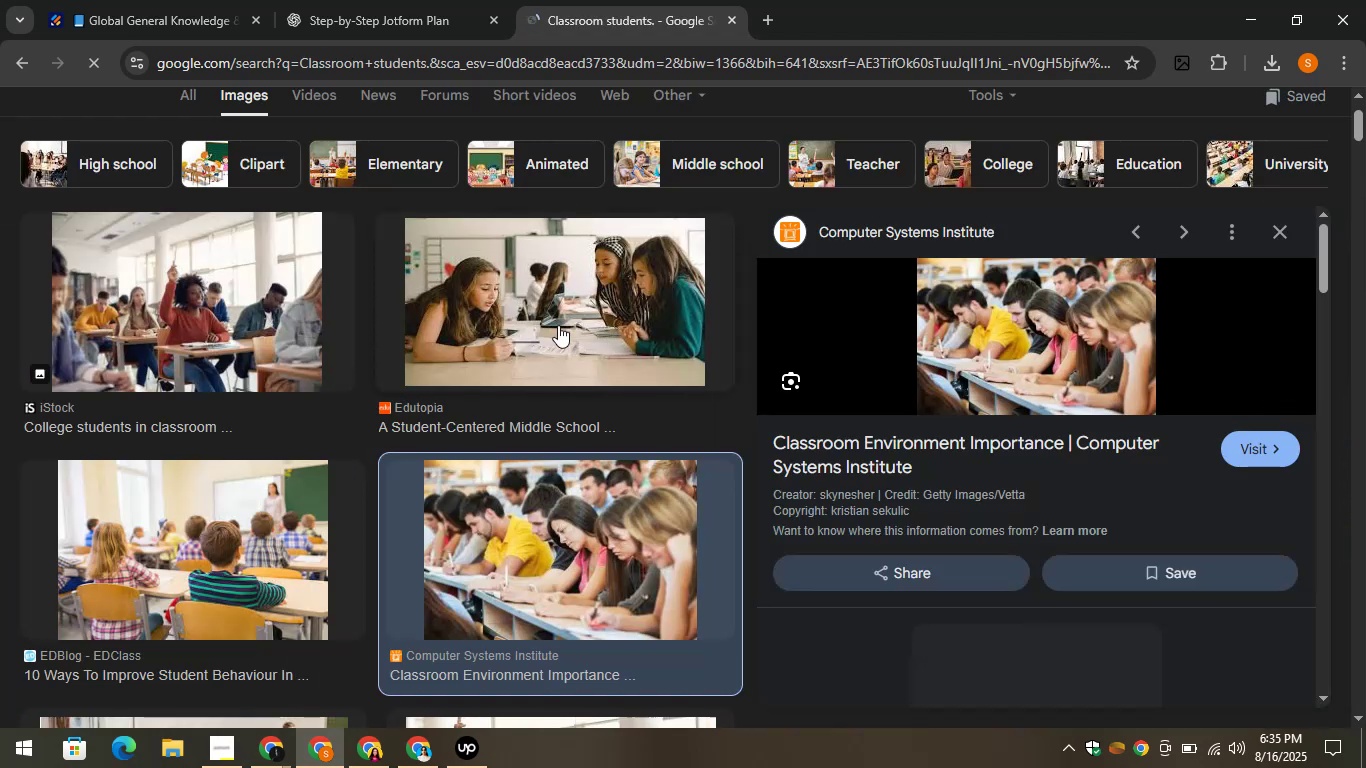 
left_click([278, 520])
 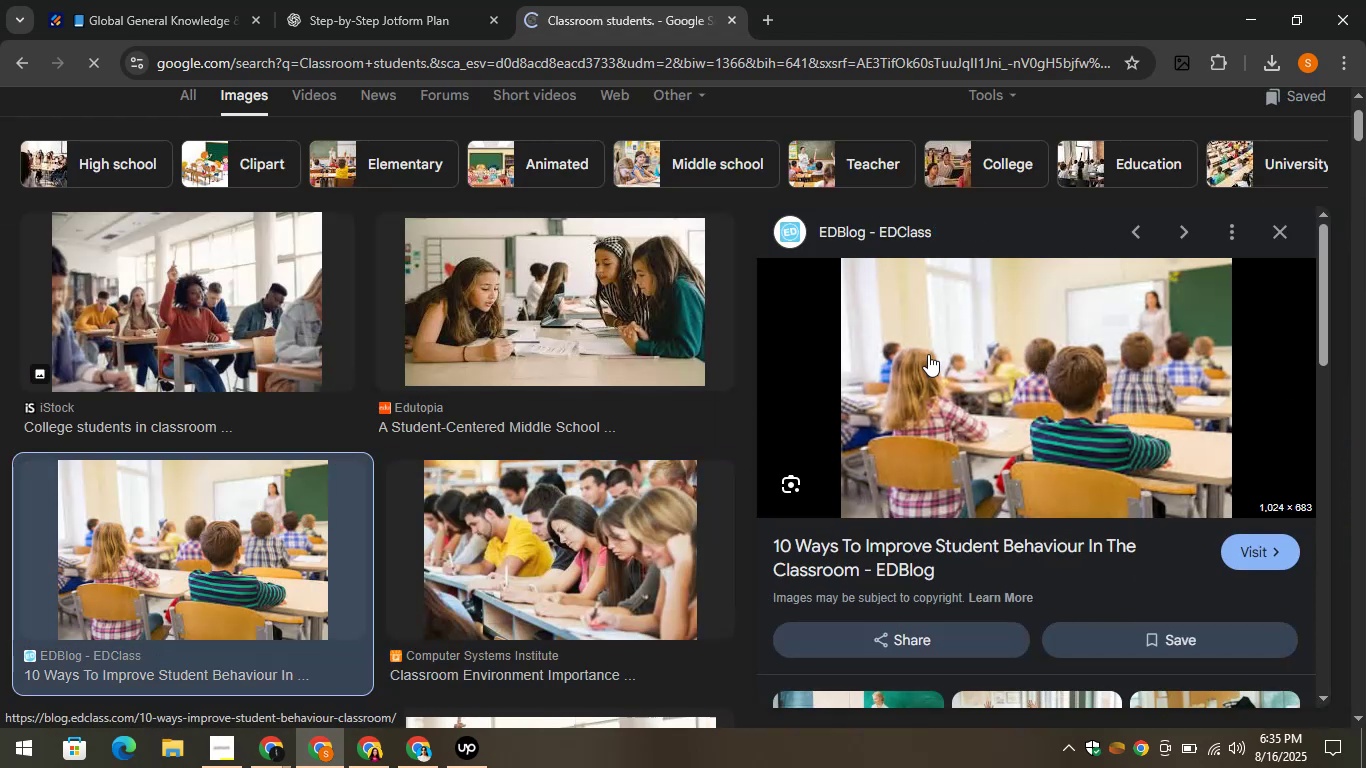 
right_click([928, 354])
 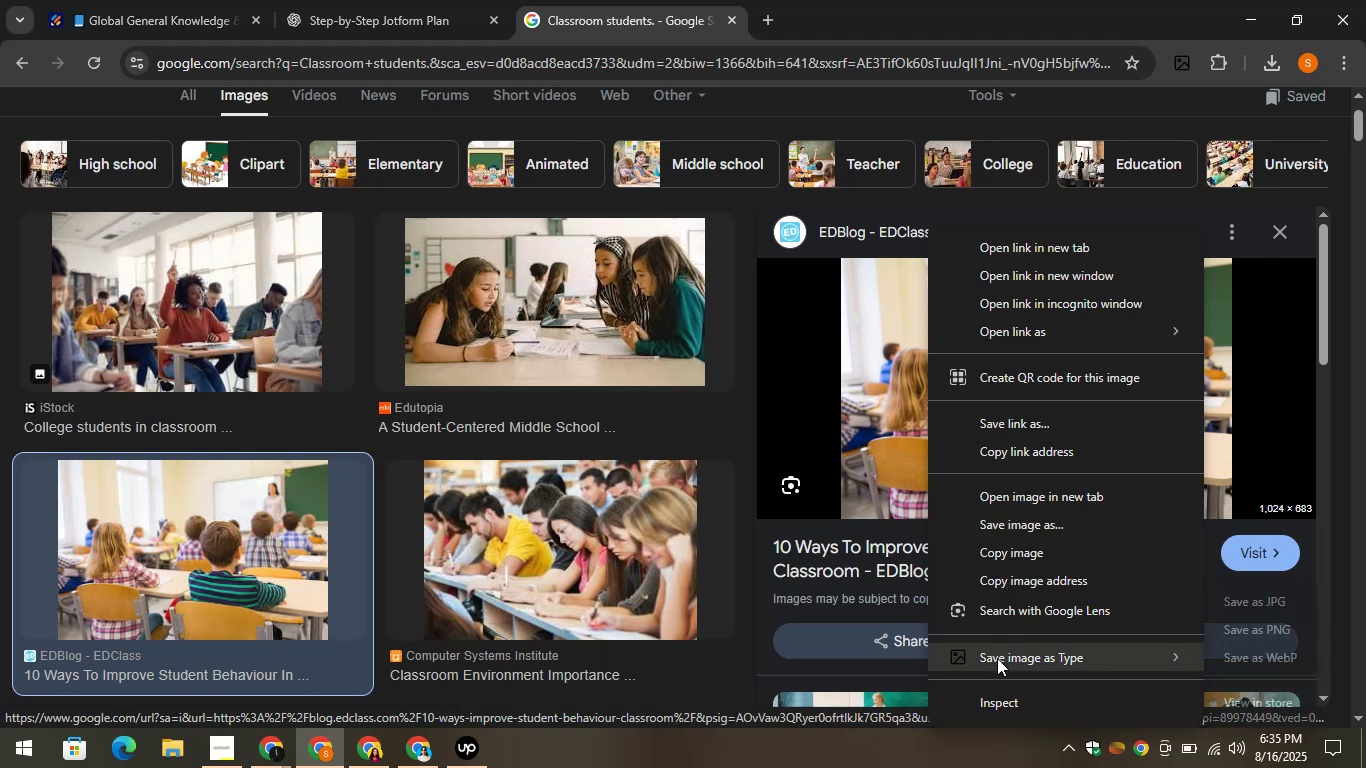 
left_click([1218, 626])
 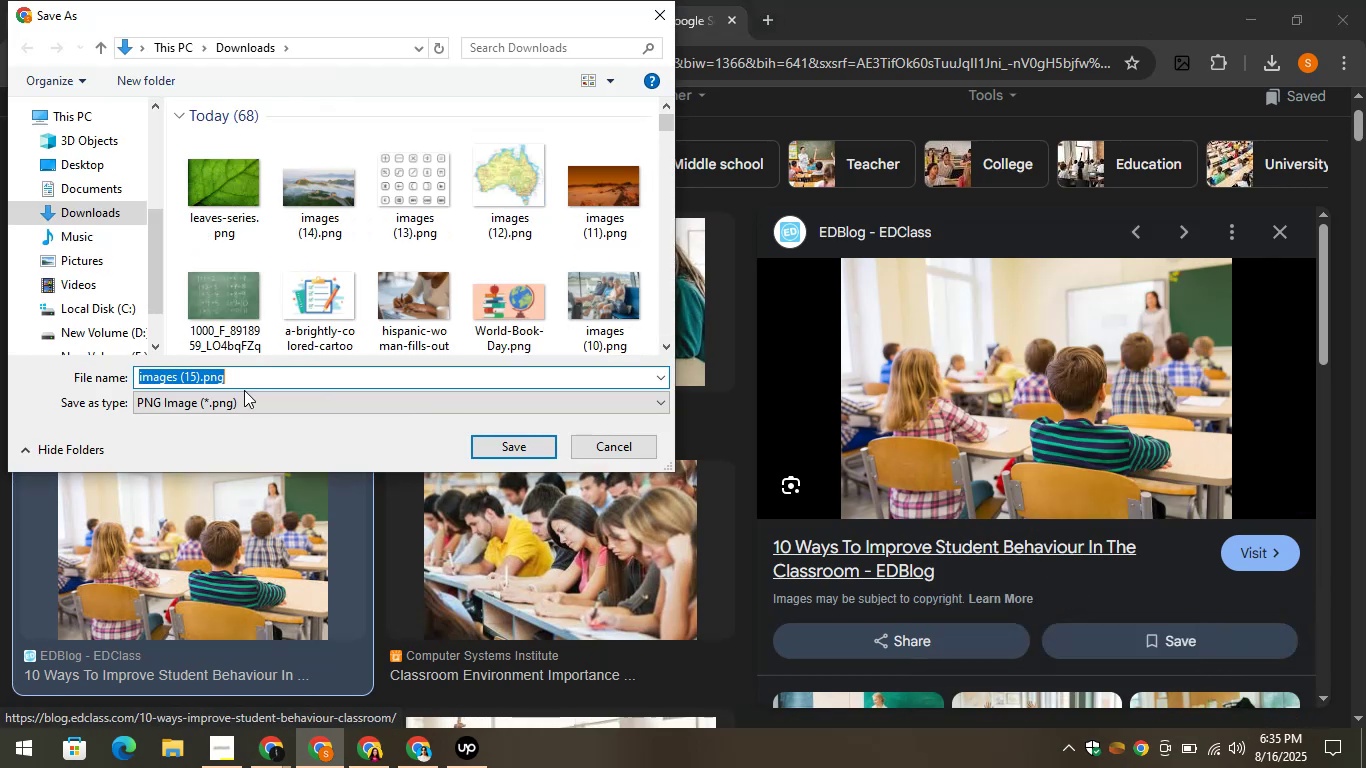 
left_click([495, 452])
 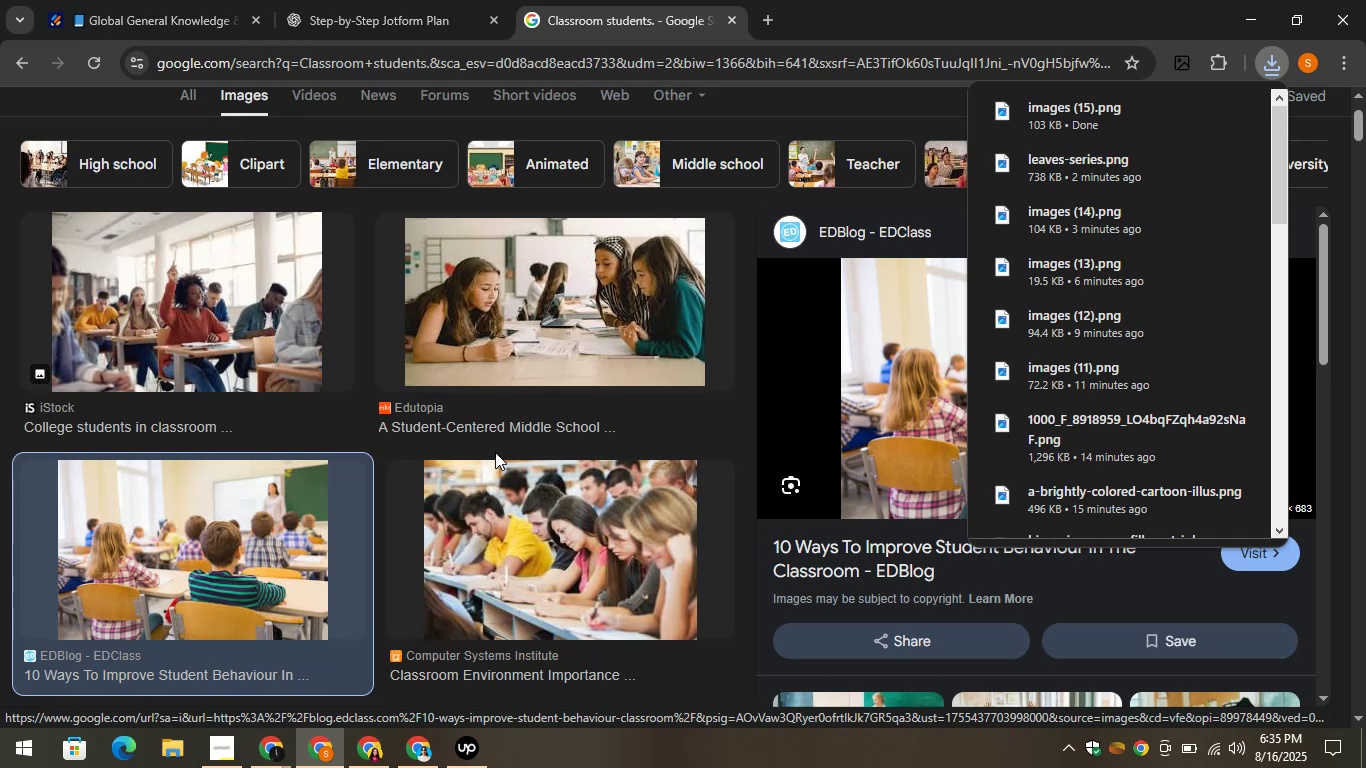 
wait(7.34)
 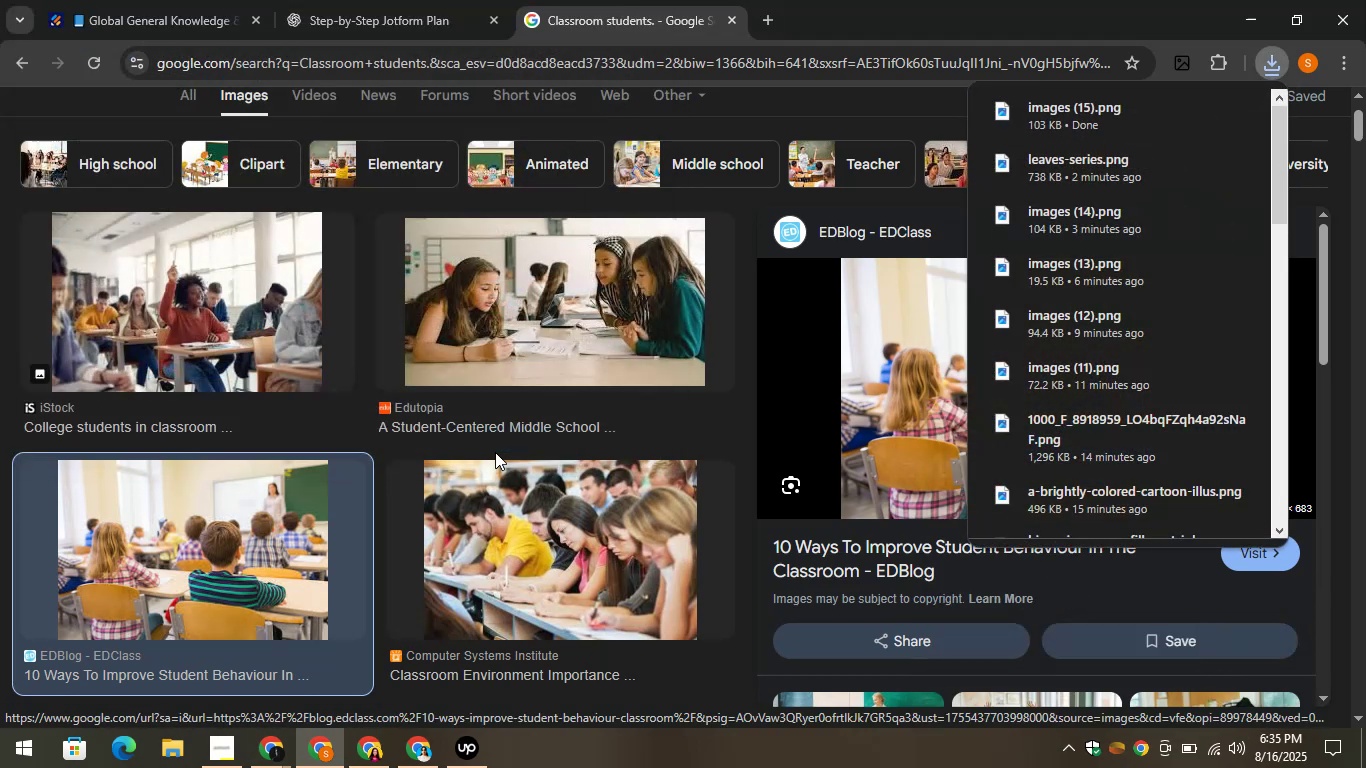 
left_click([201, 0])
 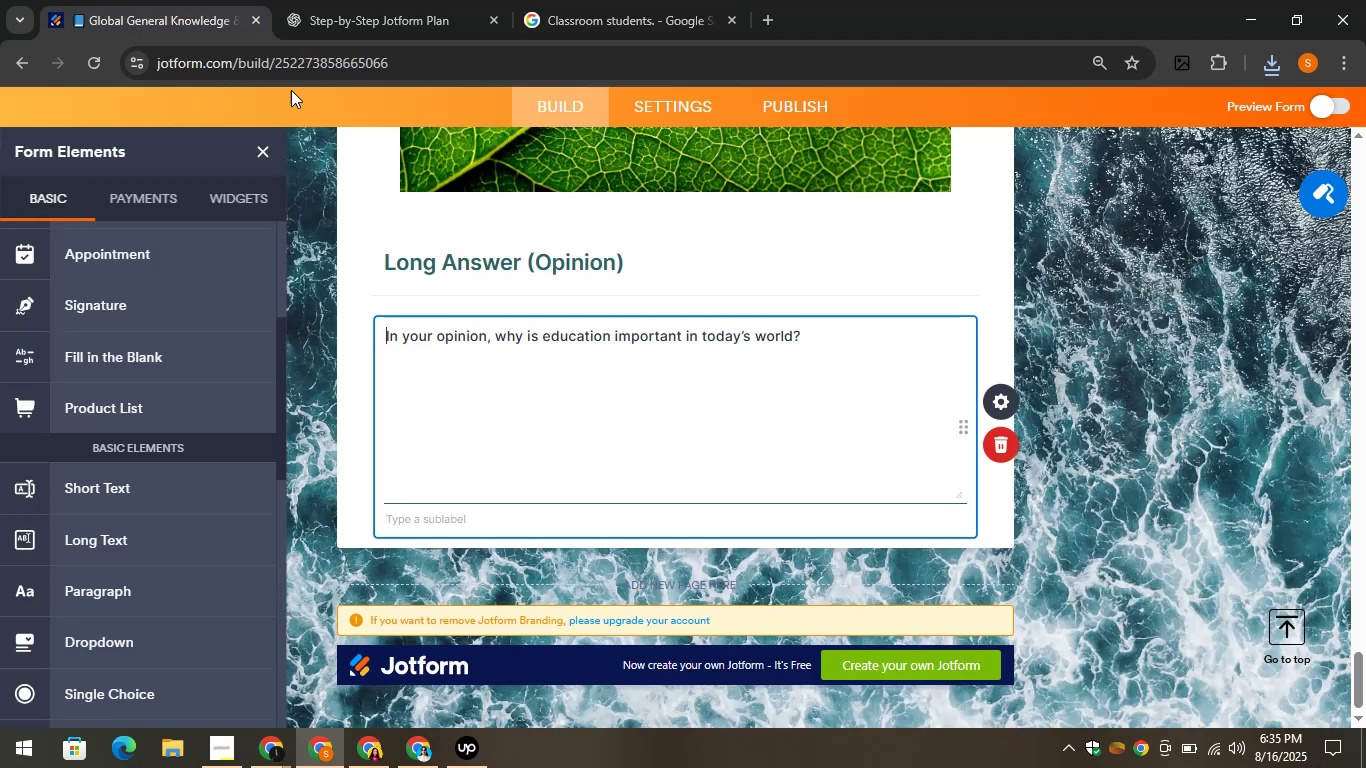 
scroll: coordinate [222, 339], scroll_direction: down, amount: 4.0
 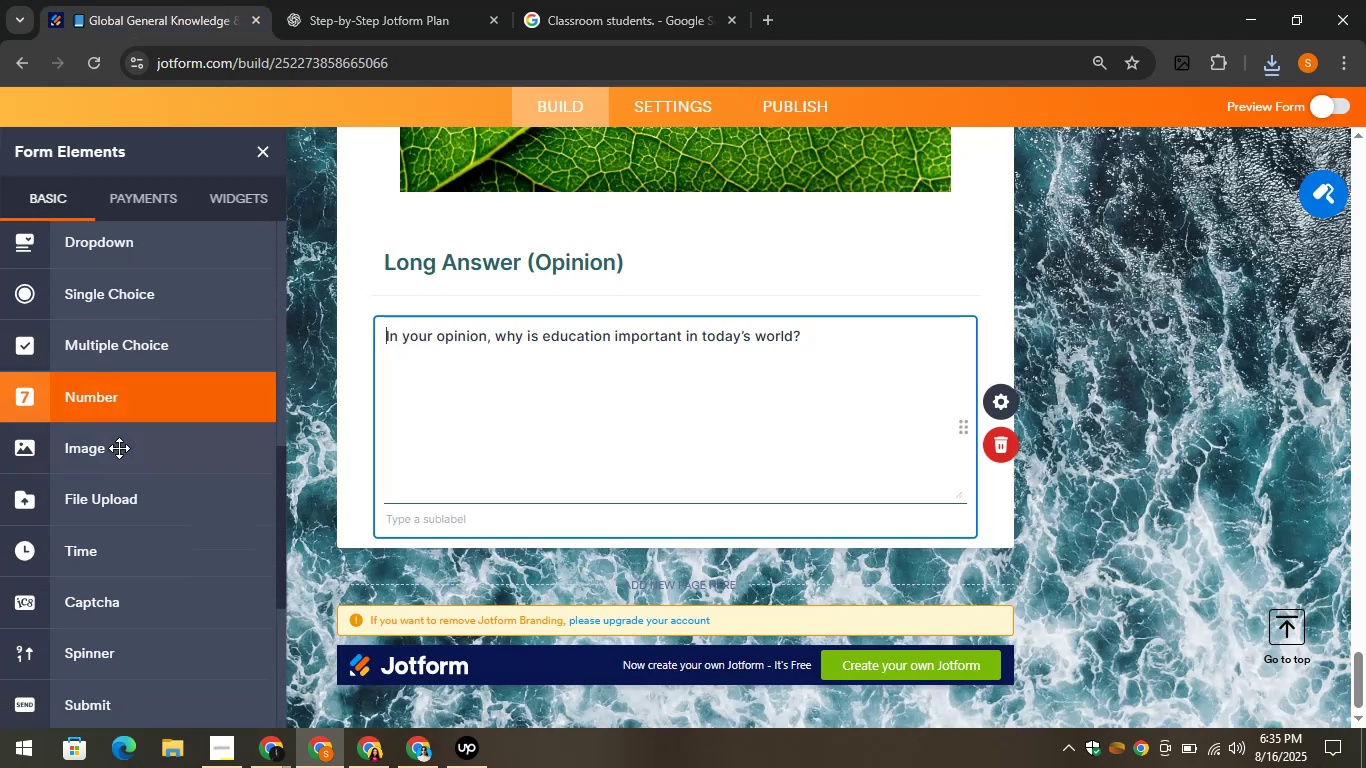 
left_click_drag(start_coordinate=[113, 451], to_coordinate=[398, 511])
 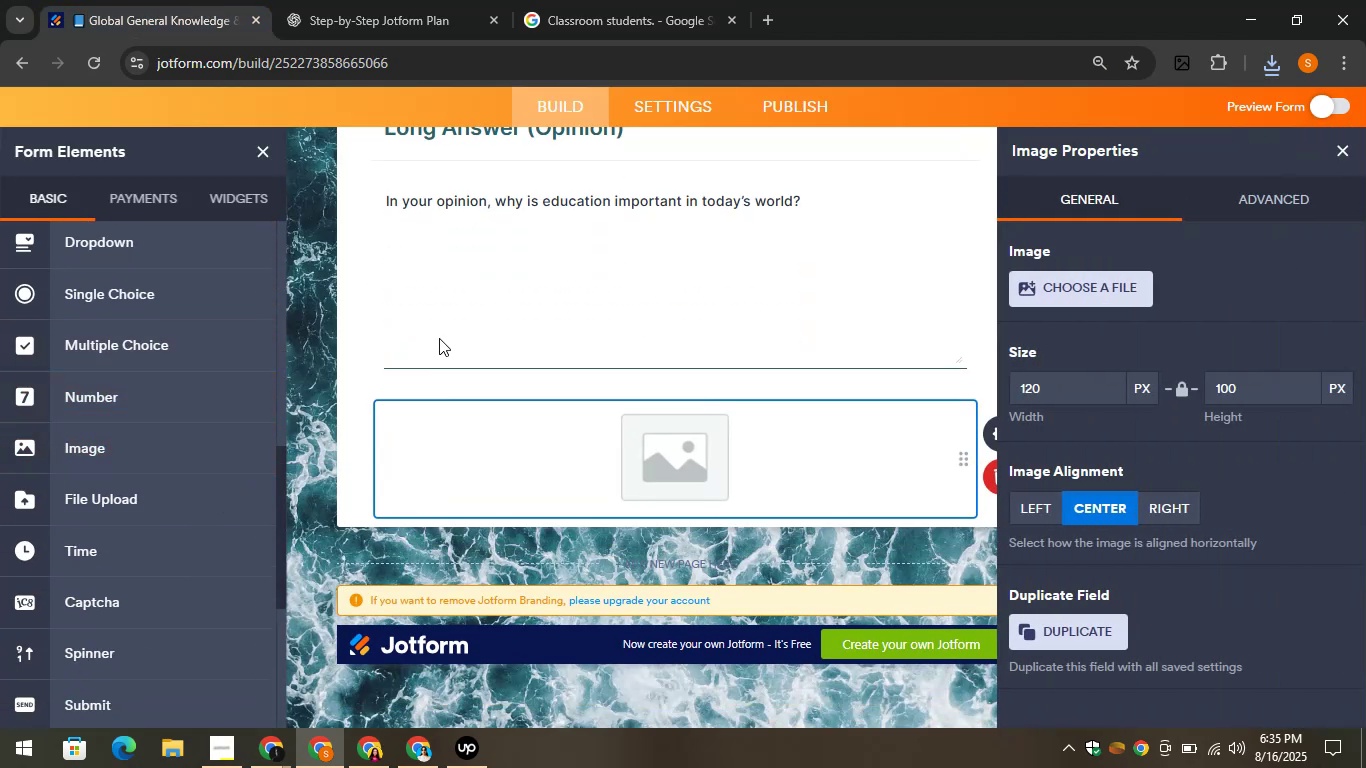 
left_click([428, 288])
 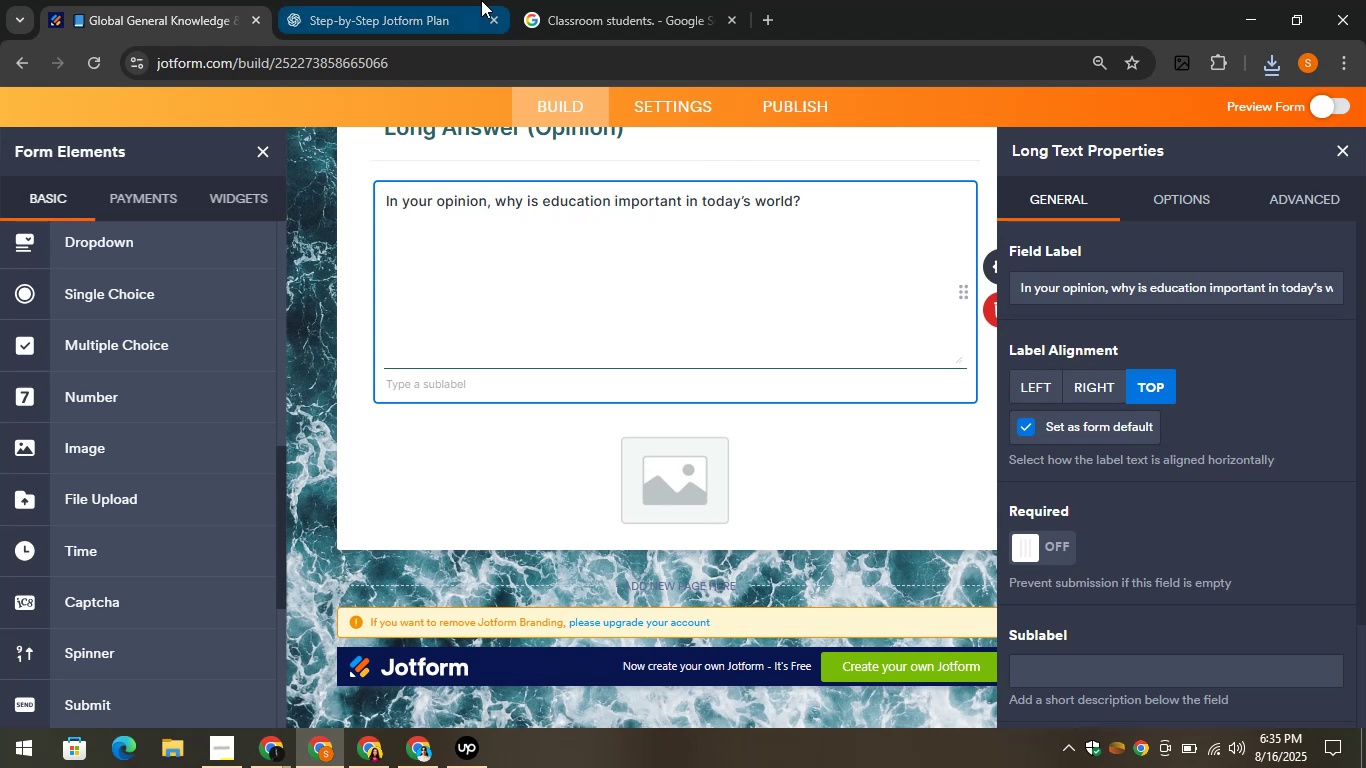 
left_click([407, 0])
 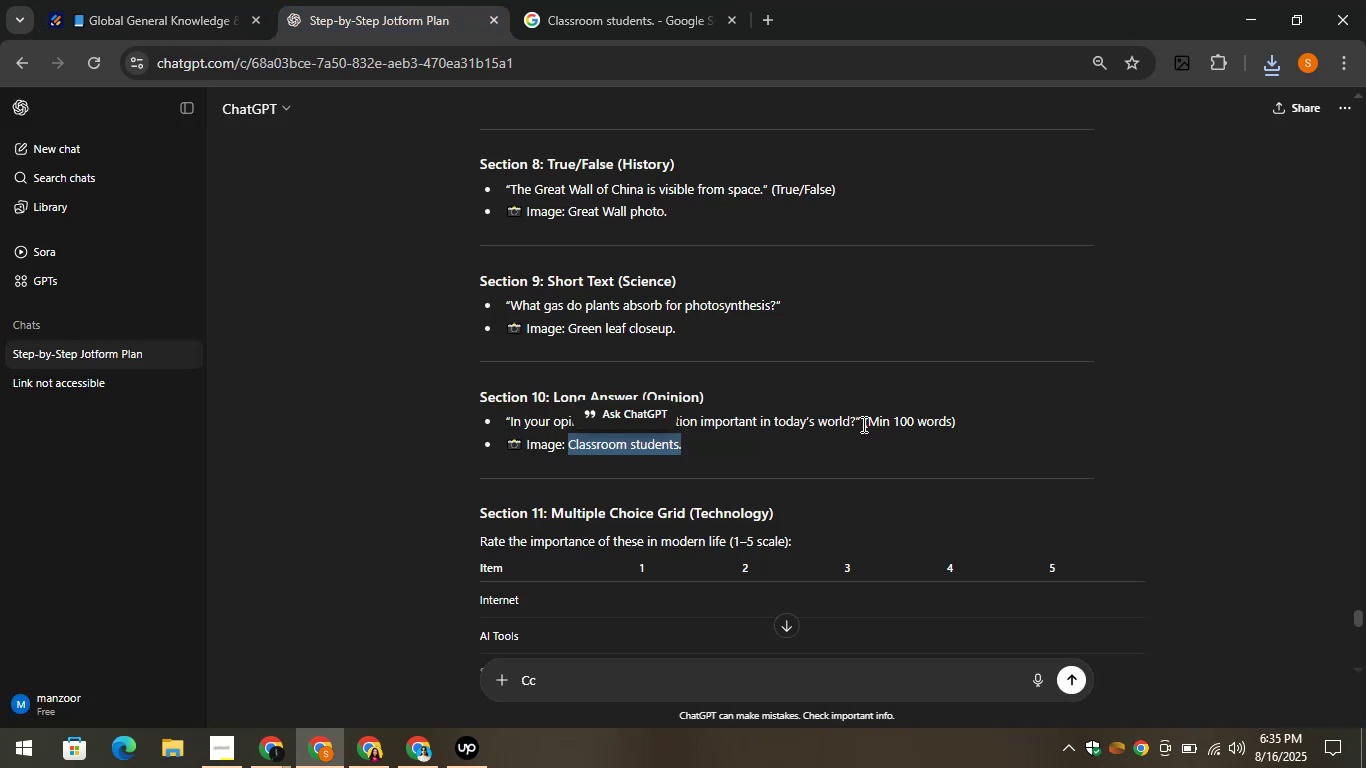 
left_click_drag(start_coordinate=[862, 423], to_coordinate=[956, 414])
 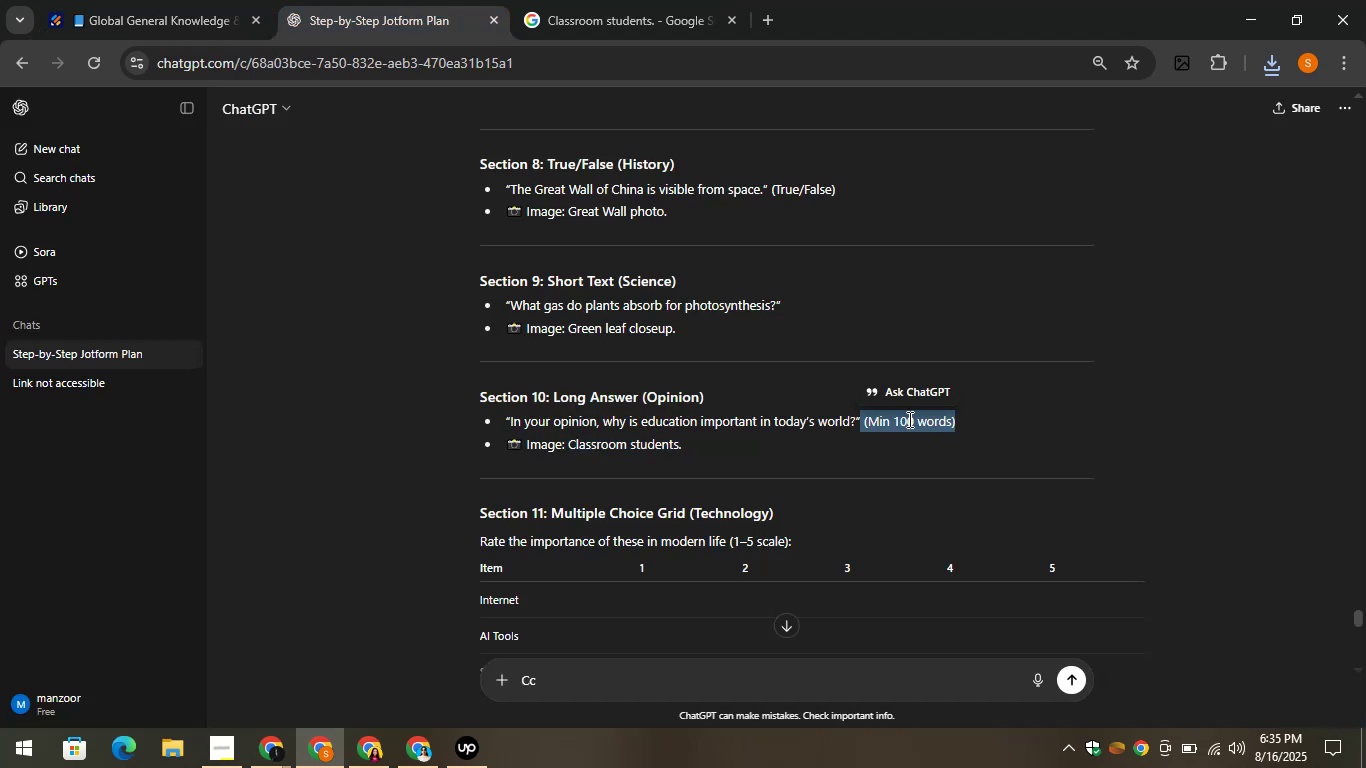 
right_click([908, 419])
 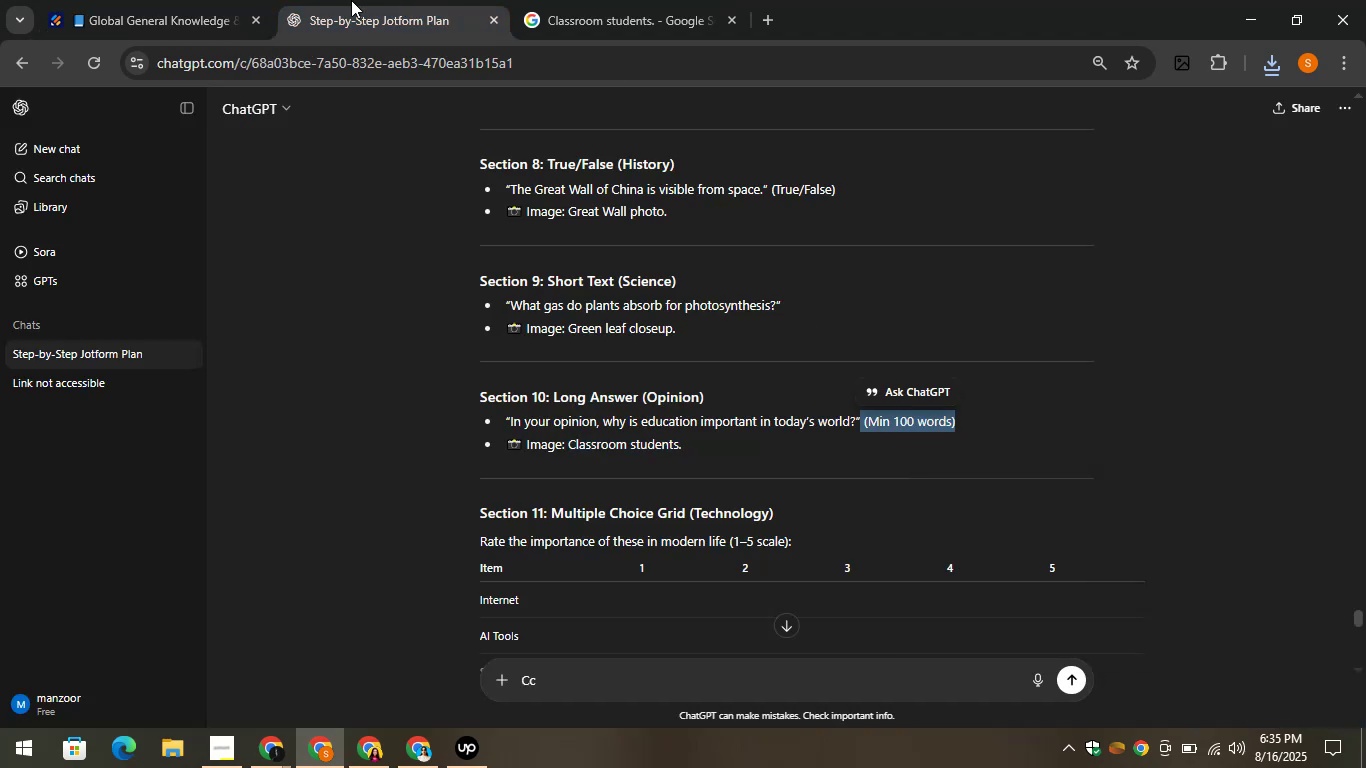 
left_click([165, 0])
 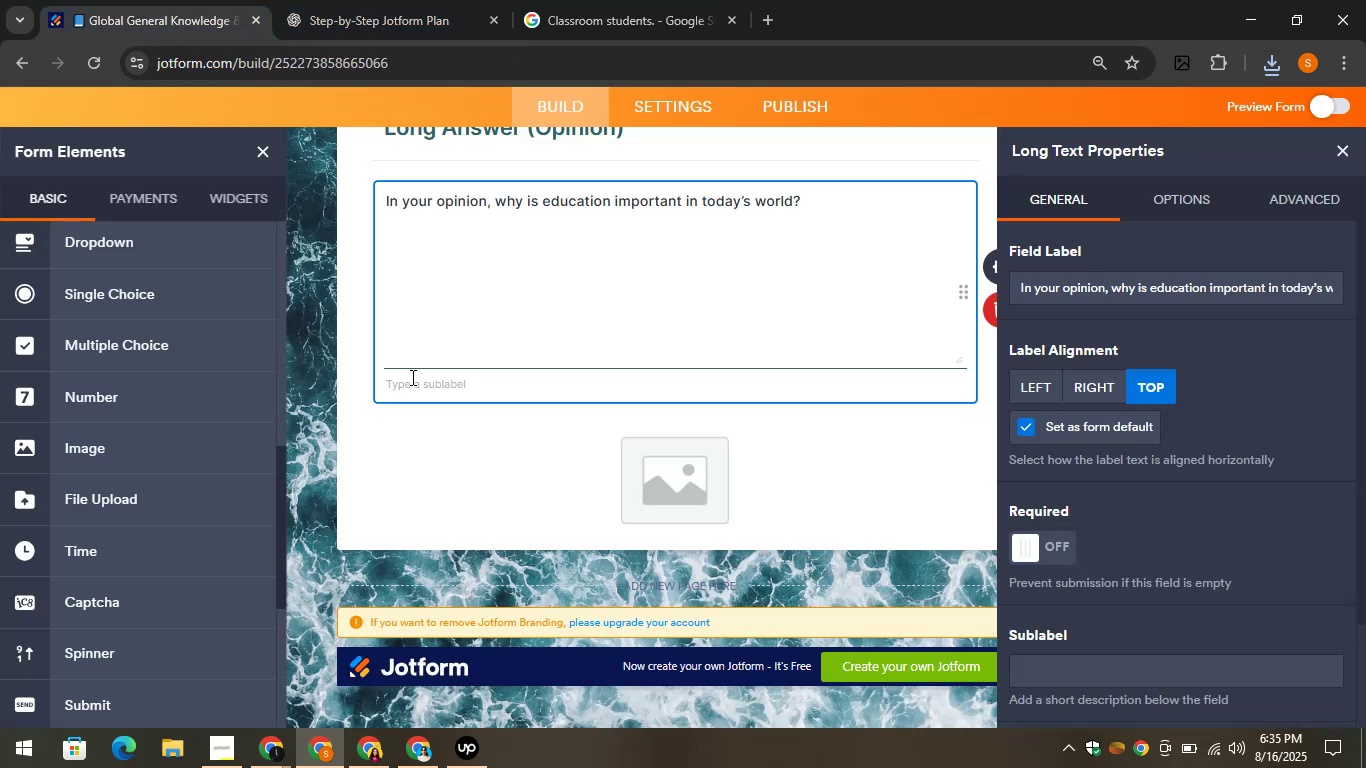 
left_click([414, 379])
 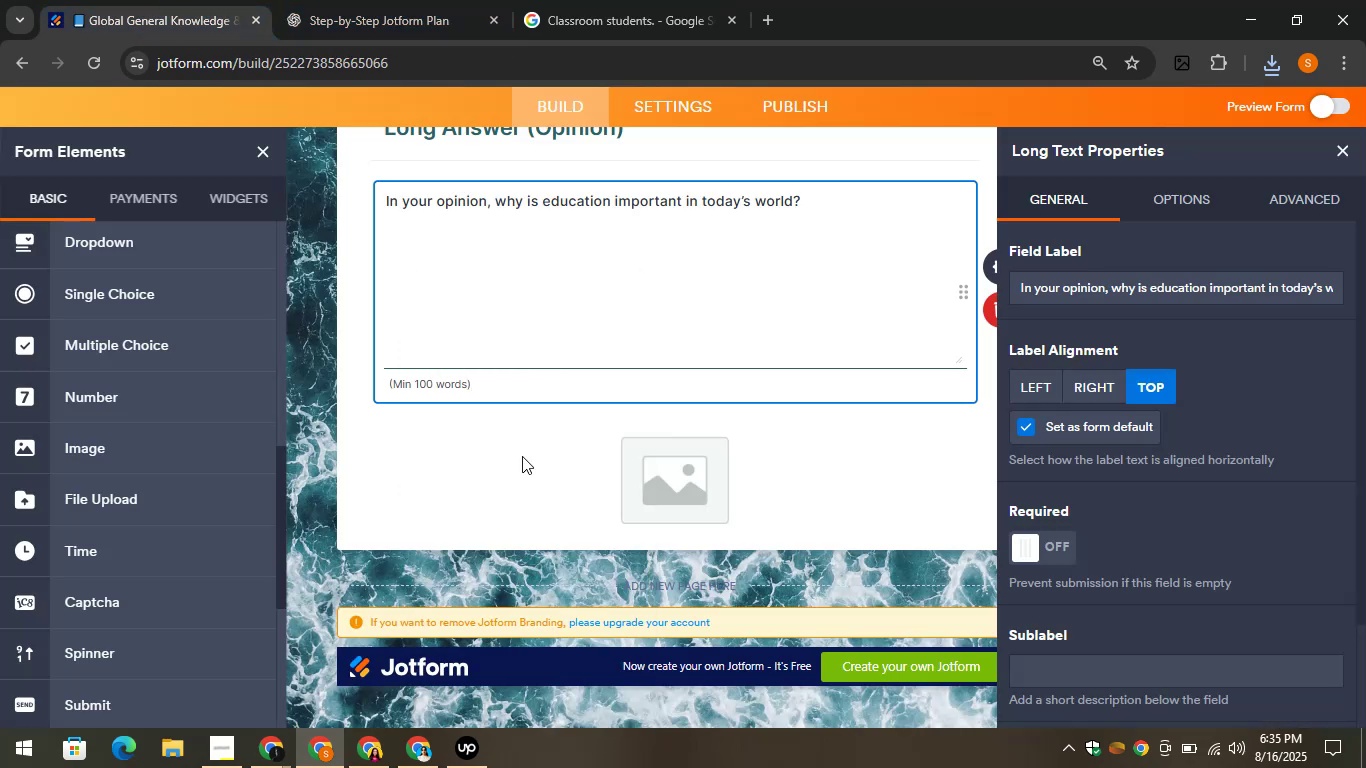 
left_click([638, 480])
 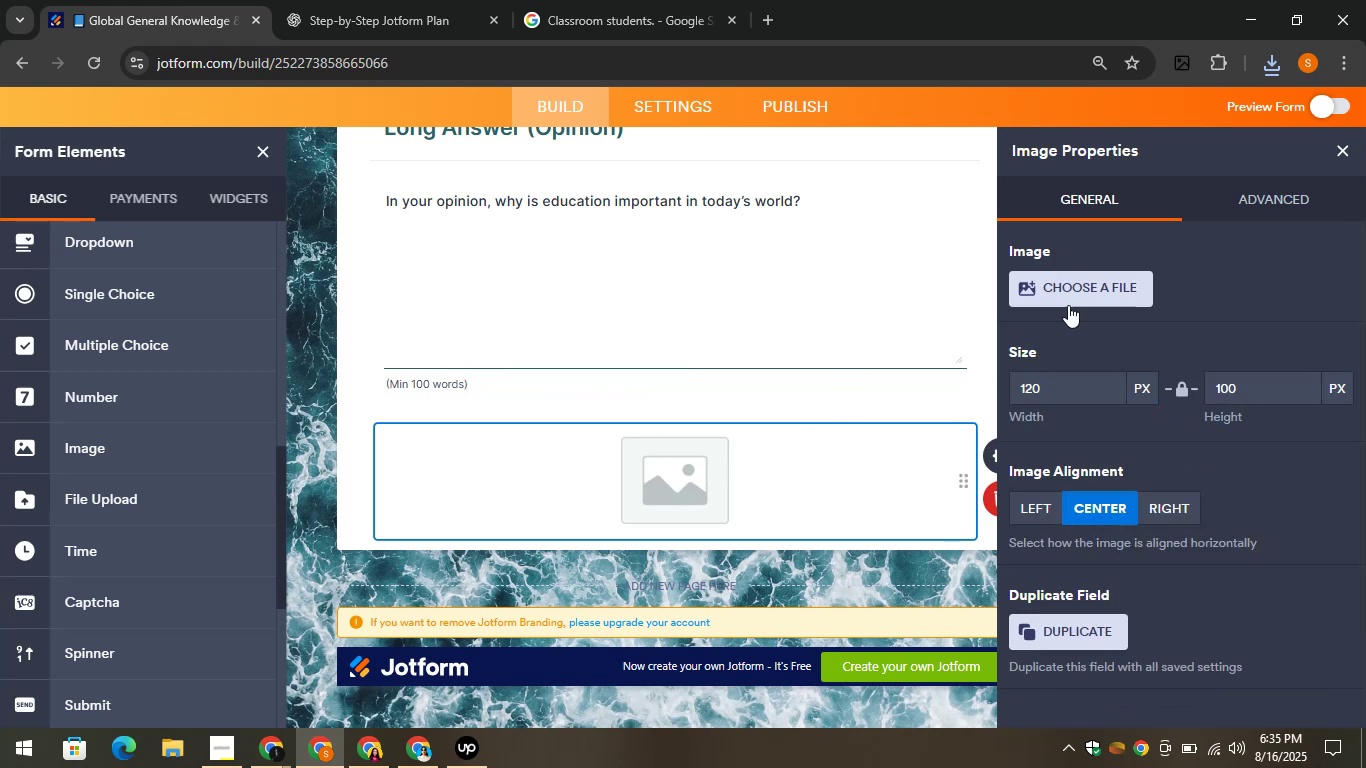 
left_click([1090, 292])
 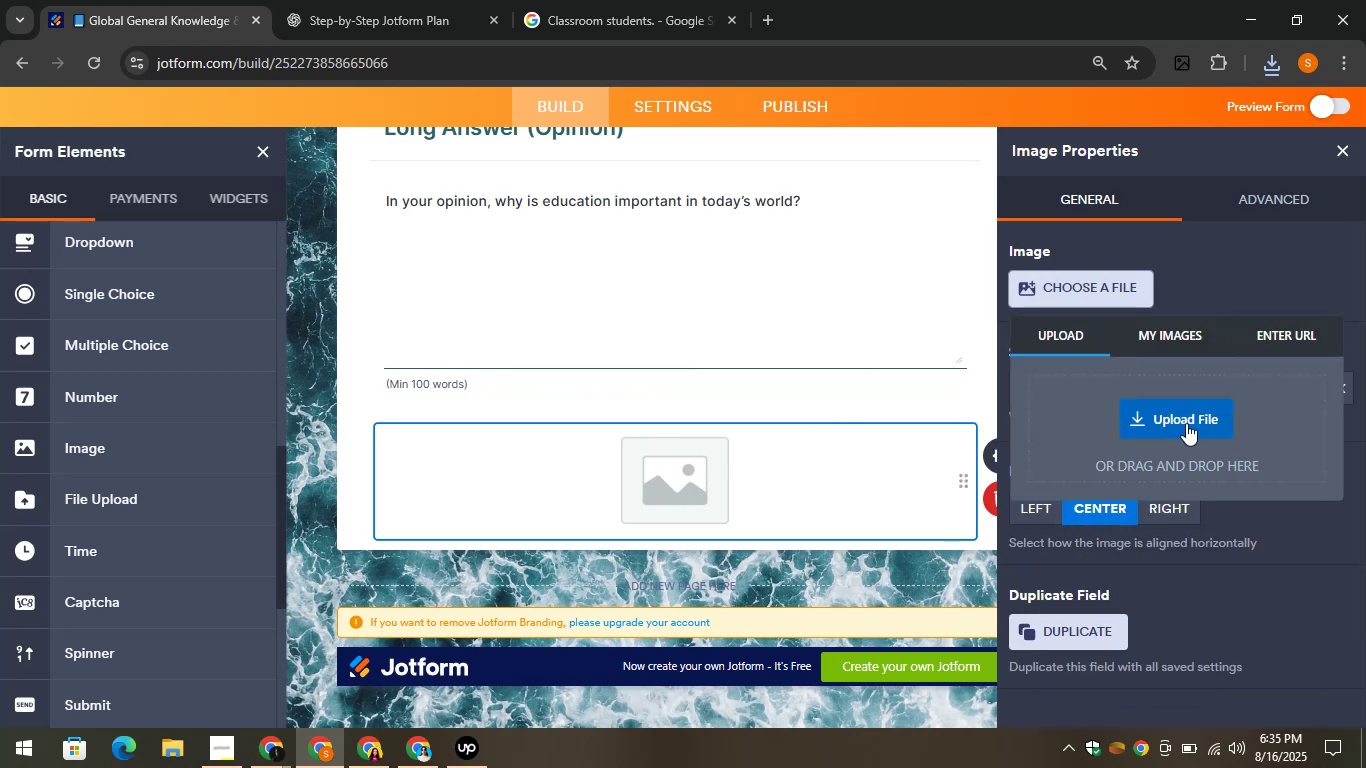 
left_click([1181, 423])
 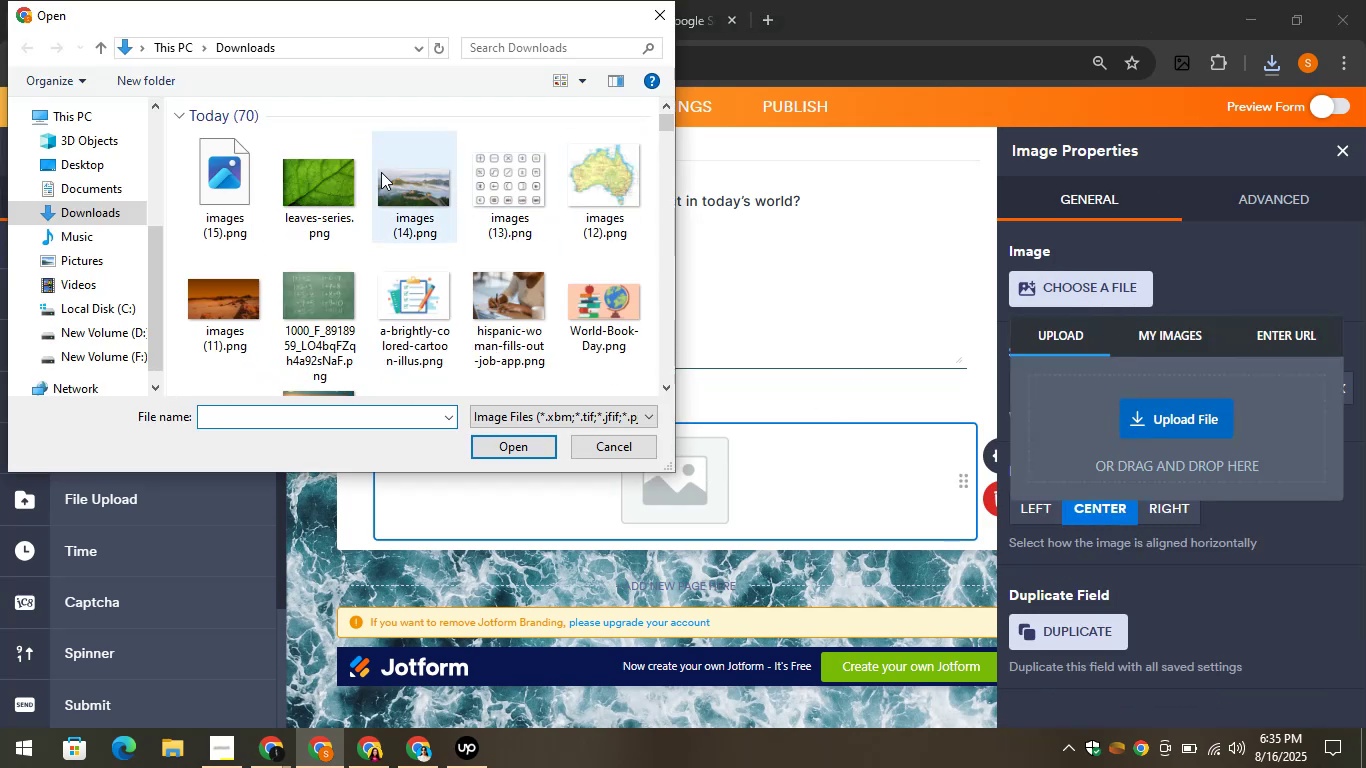 
left_click([227, 154])
 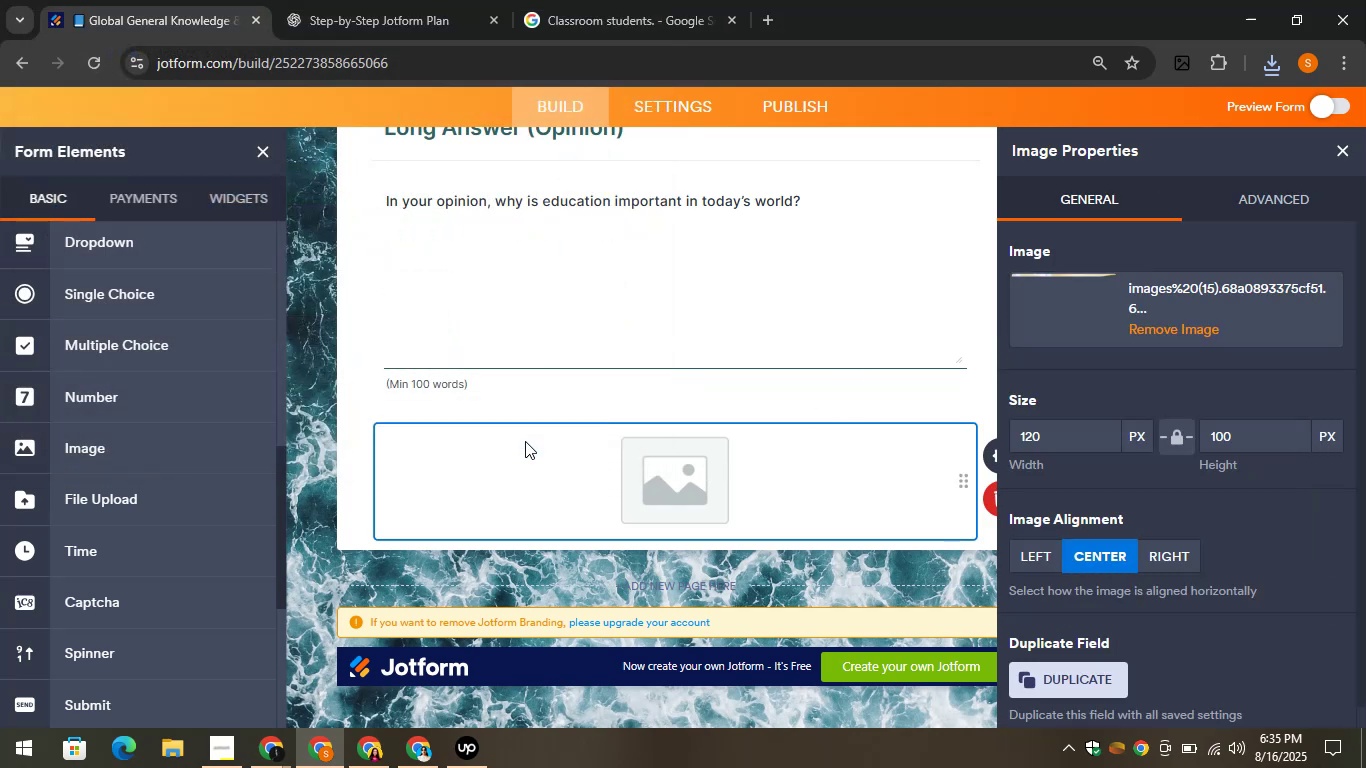 
wait(5.81)
 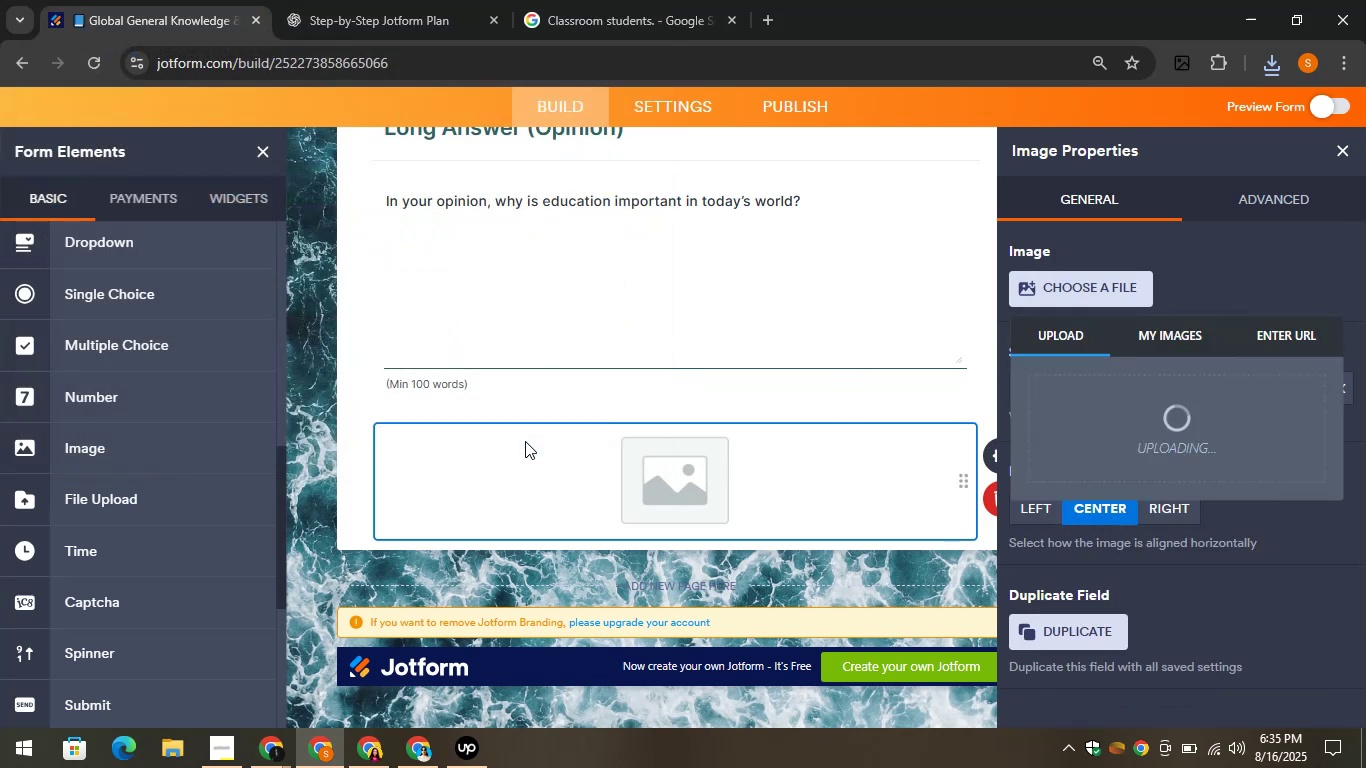 
left_click_drag(start_coordinate=[1043, 436], to_coordinate=[1009, 434])
 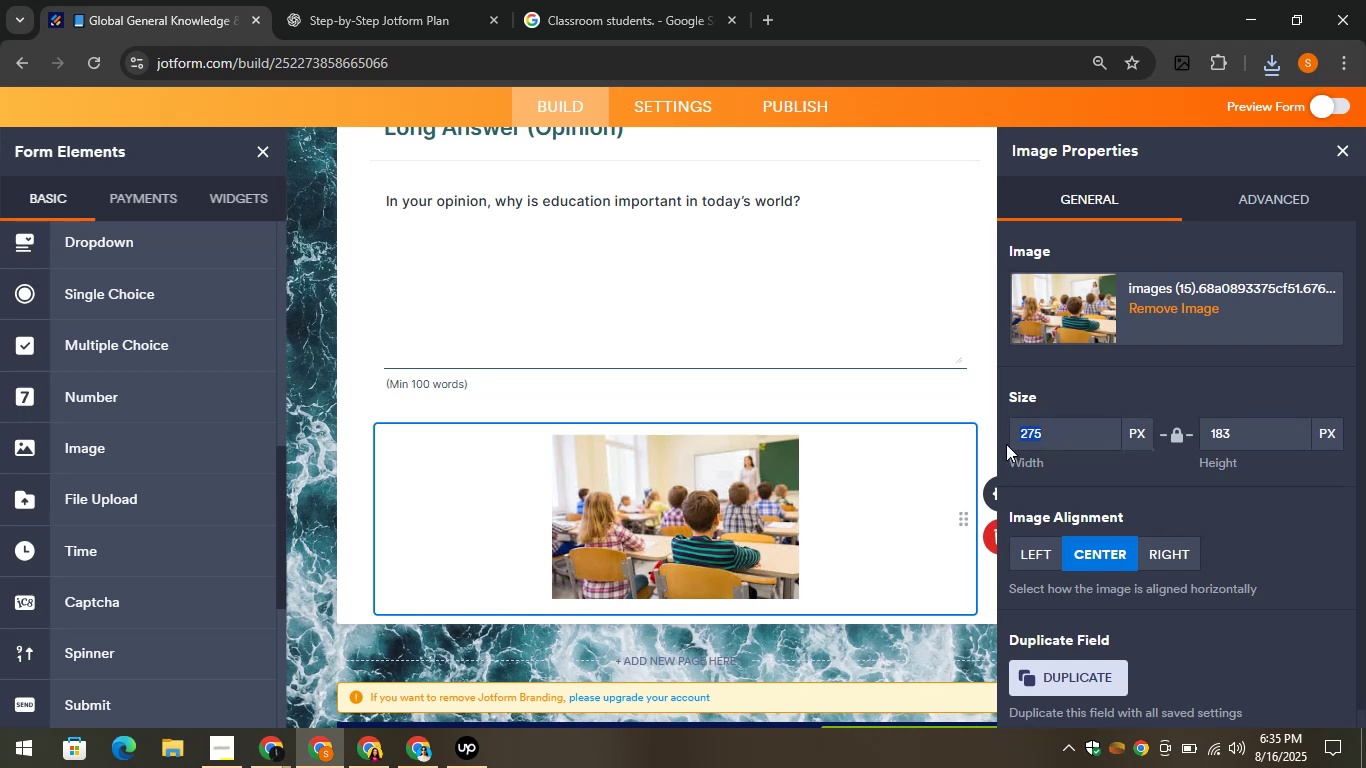 
type(6)
key(Backspace)
type(500)
key(Backspace)
key(Backspace)
key(Backspace)
key(Backspace)
type(500)
key(Backspace)
key(Backspace)
key(Backspace)
key(Backspace)
key(Backspace)
key(Backspace)
key(Backspace)
key(Backspace)
key(Backspace)
key(Backspace)
 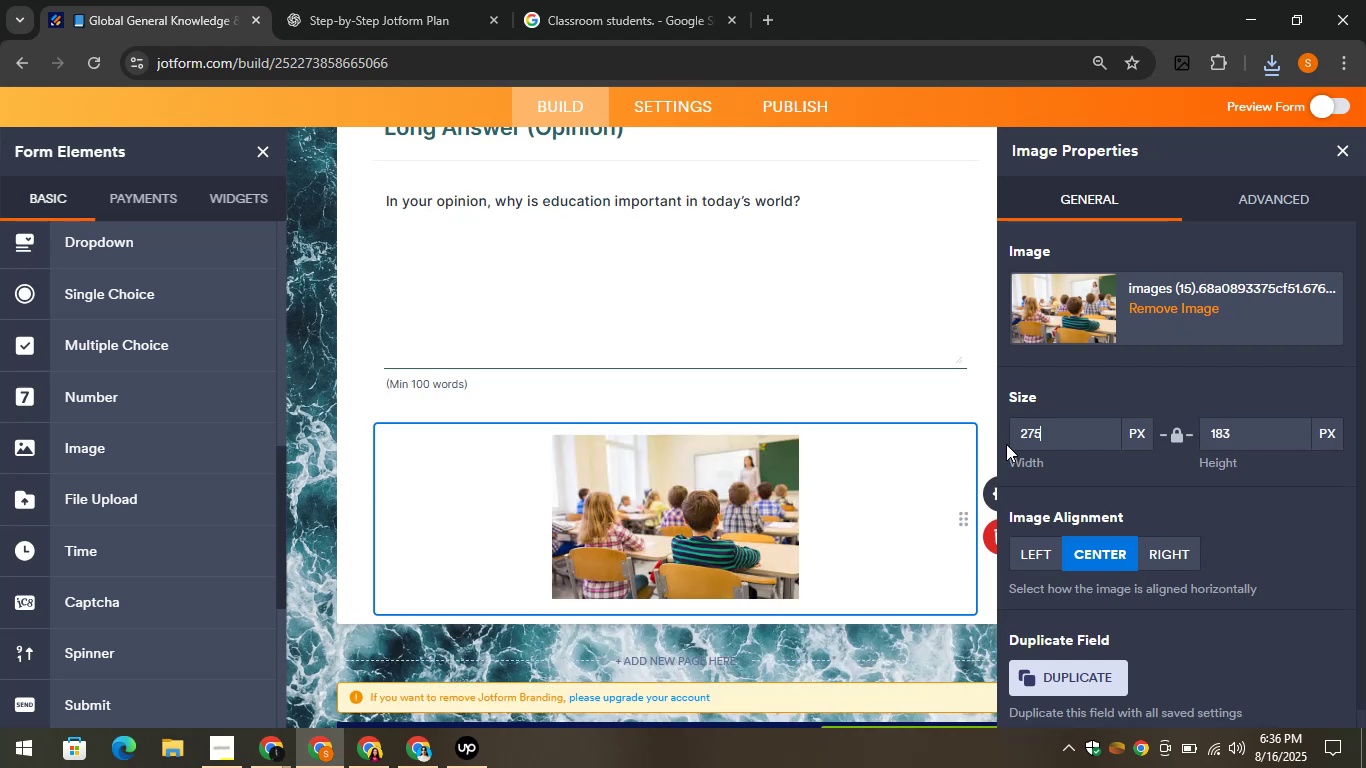 
left_click([1188, 432])
 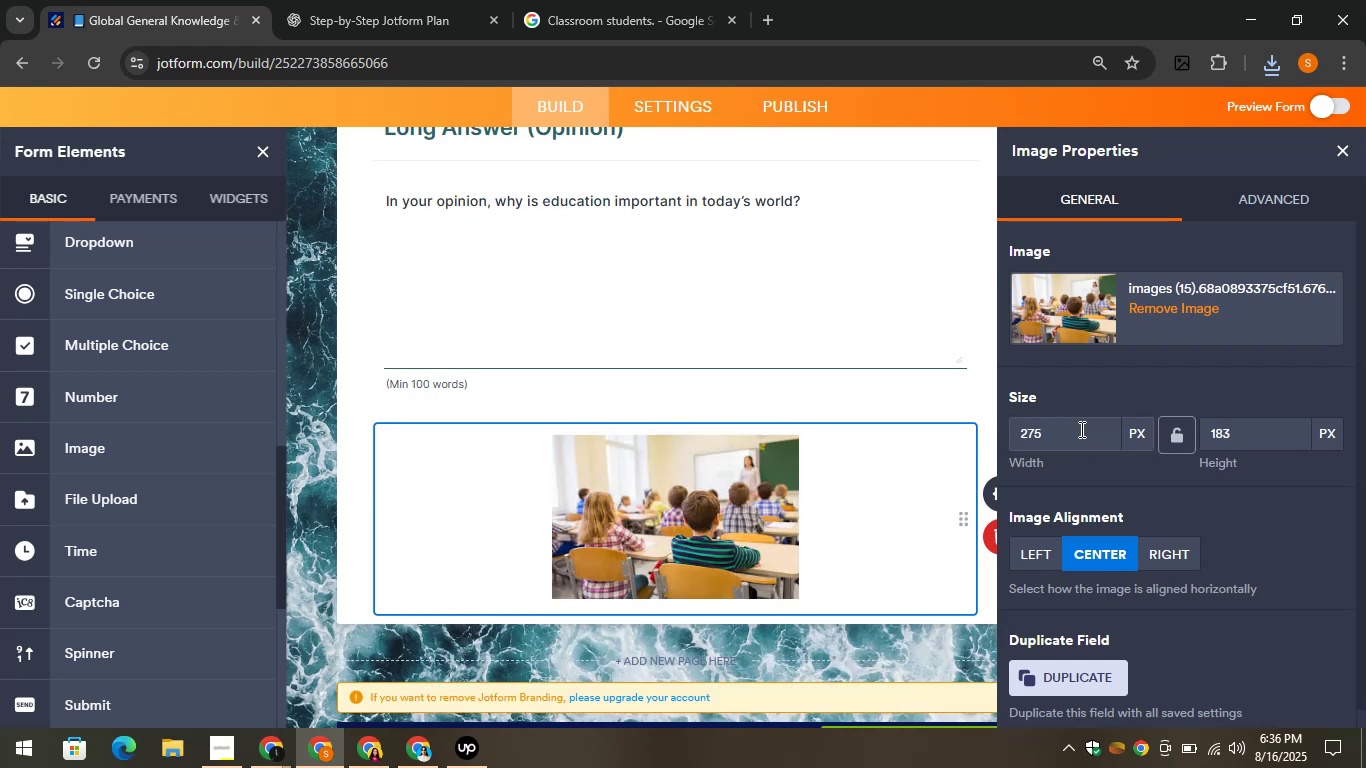 
left_click_drag(start_coordinate=[1072, 428], to_coordinate=[947, 427])
 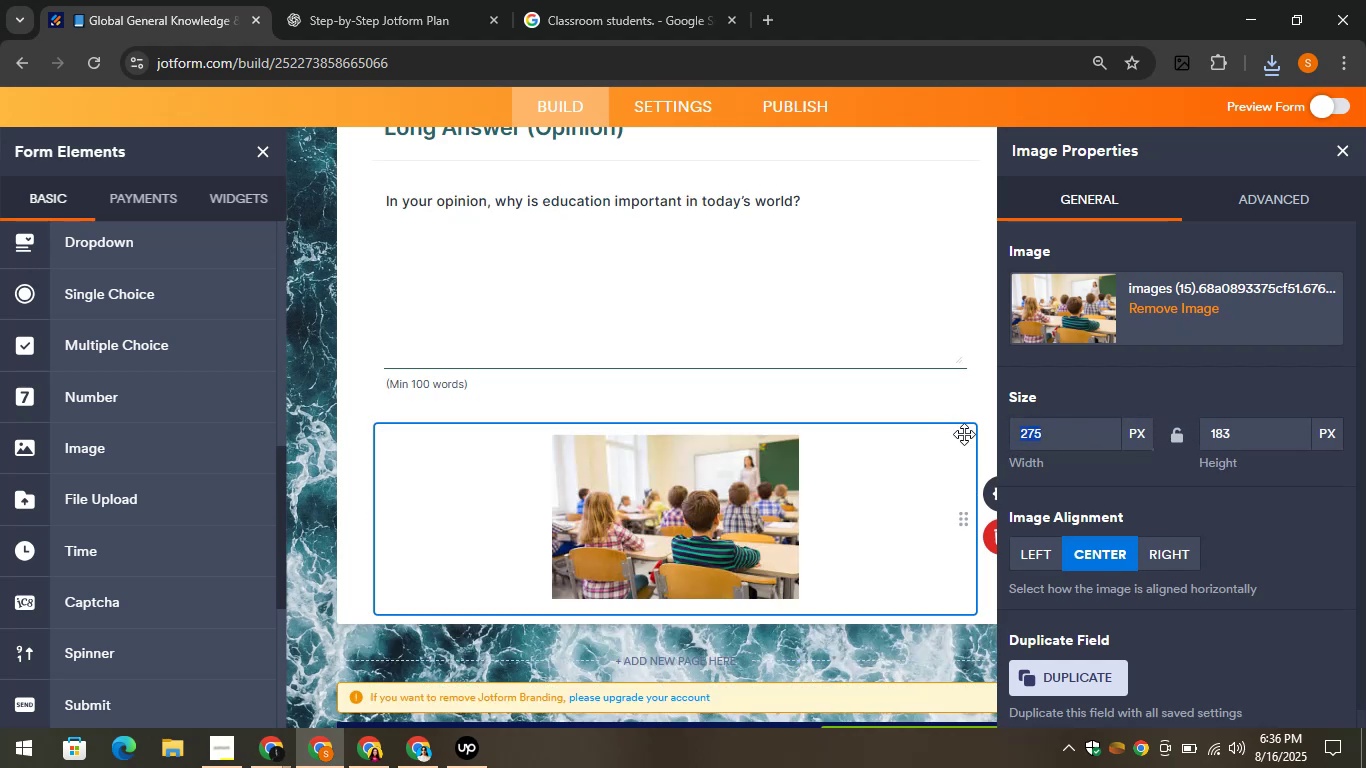 
type(500)
 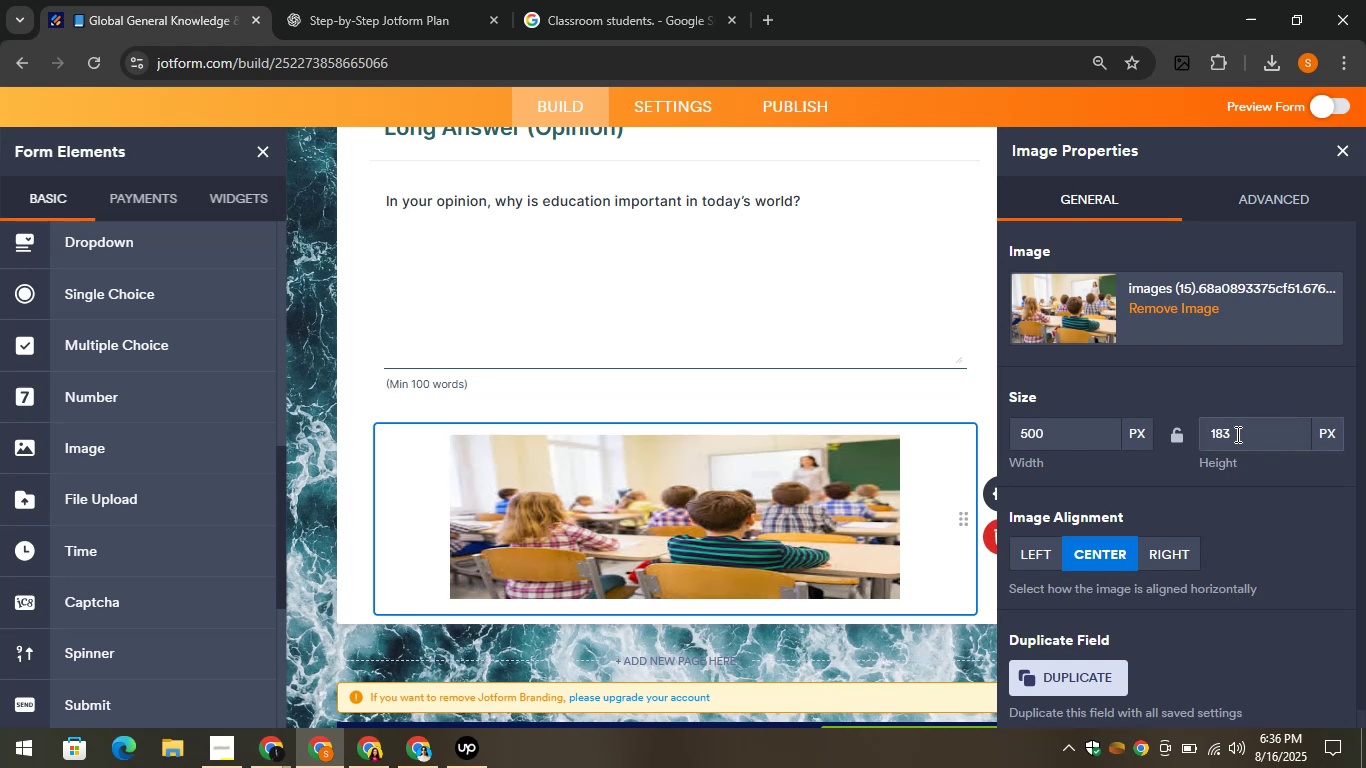 
left_click_drag(start_coordinate=[1239, 433], to_coordinate=[1205, 428])
 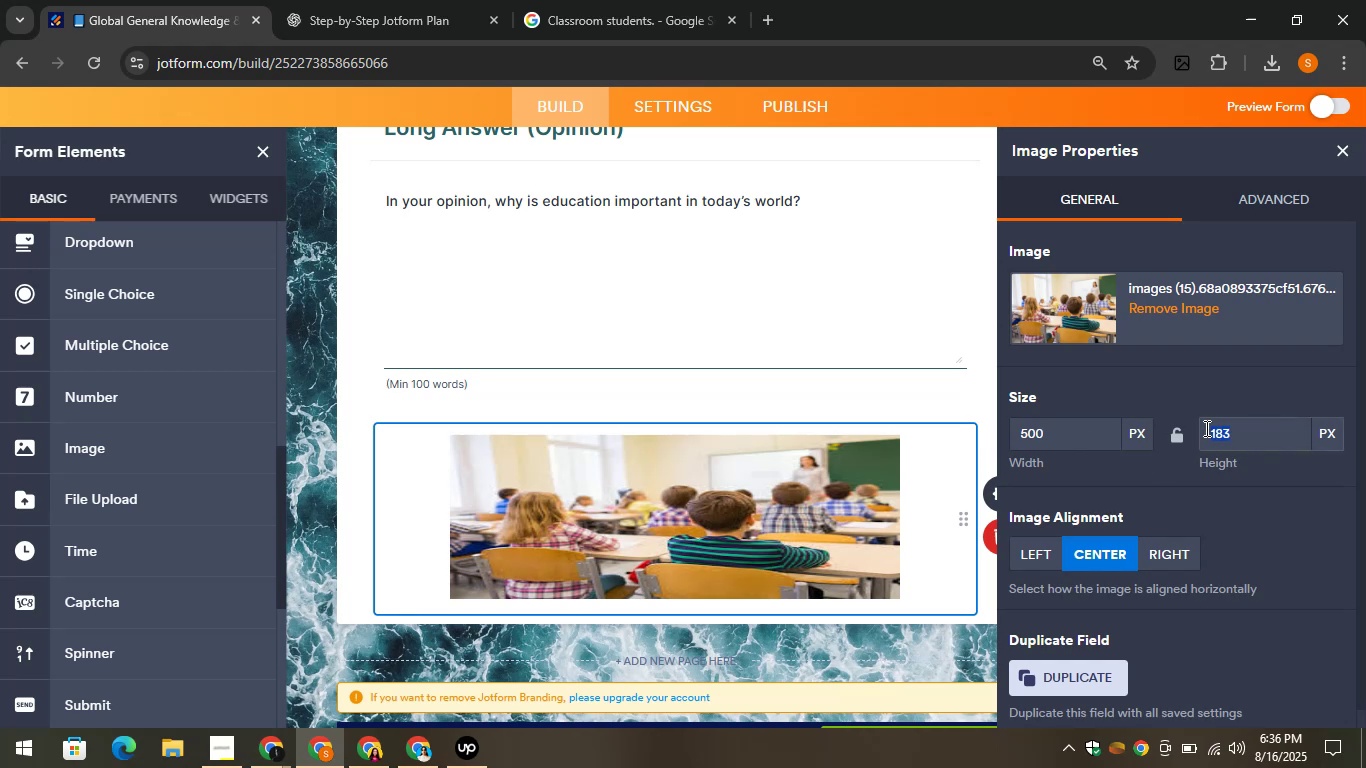 
type(300)
 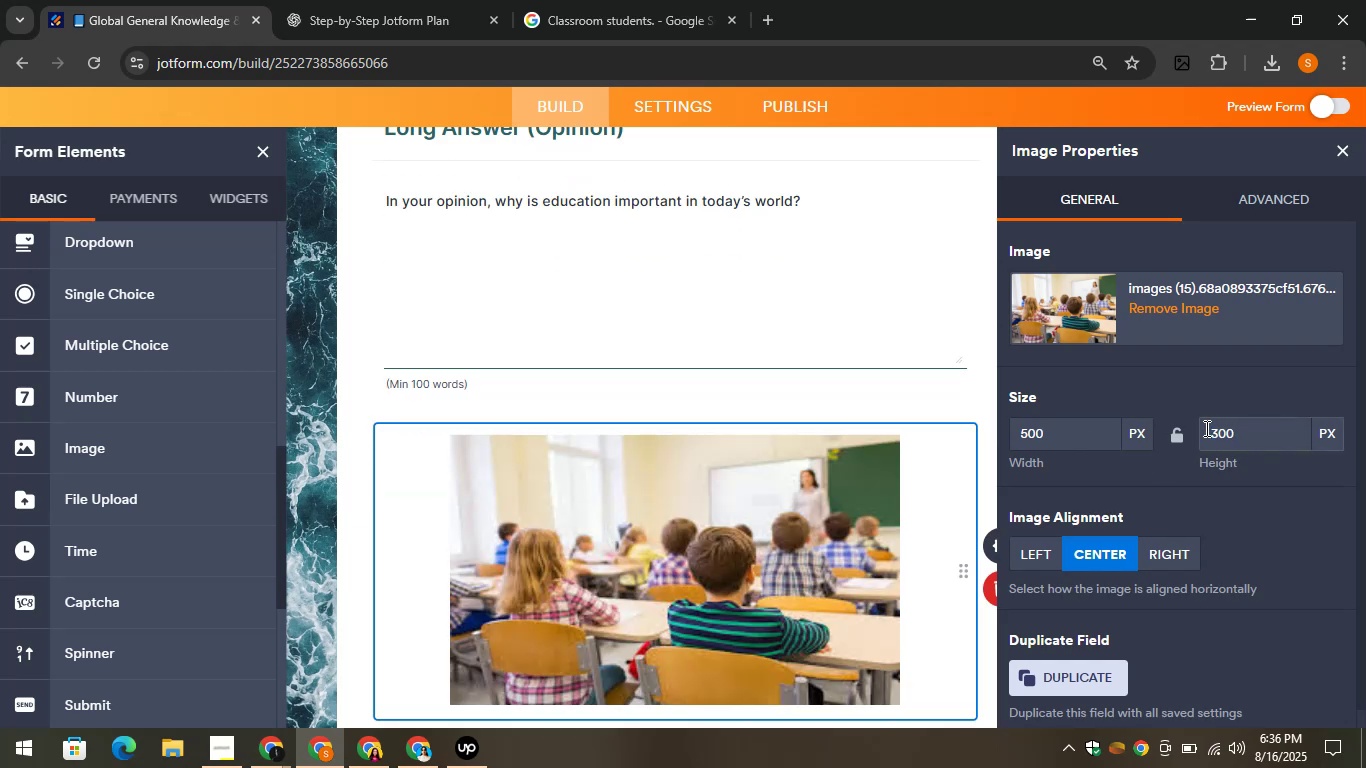 
key(ArrowLeft)
 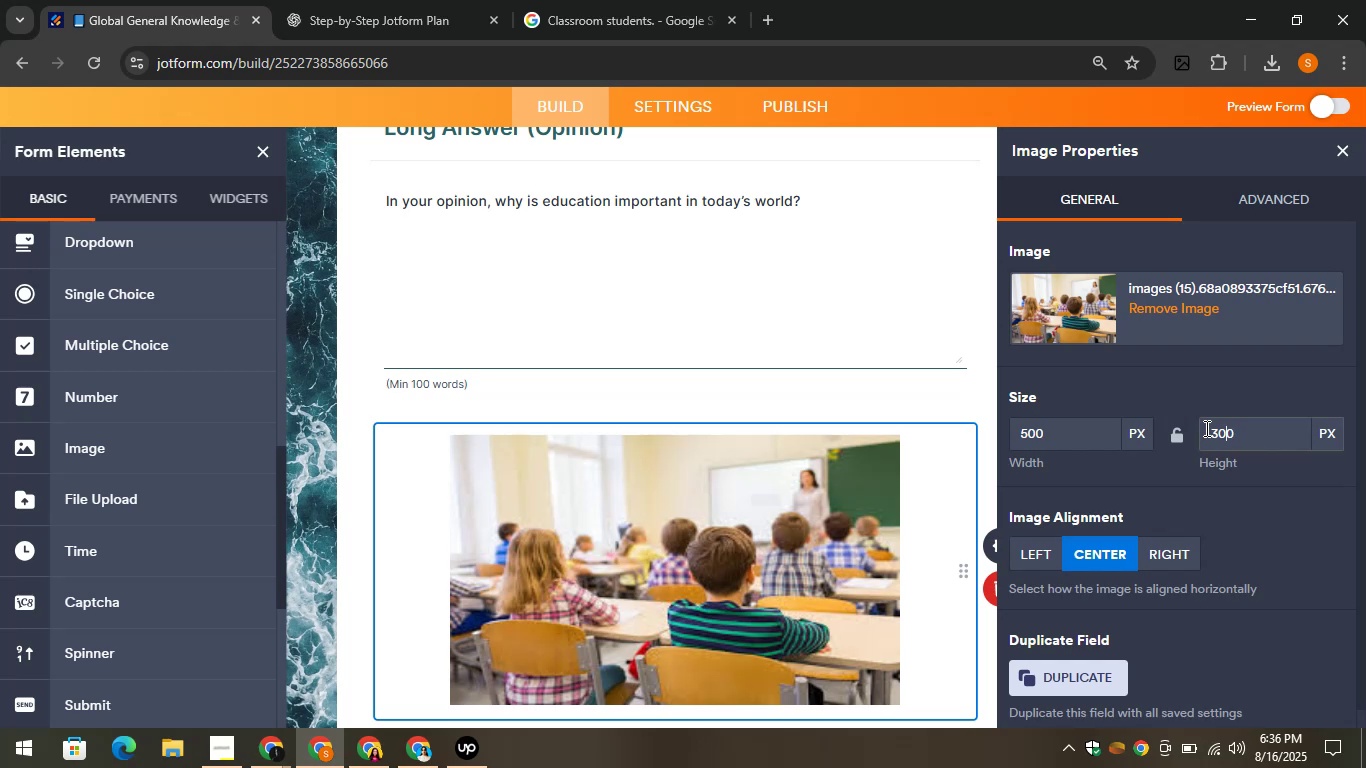 
key(ArrowLeft)
 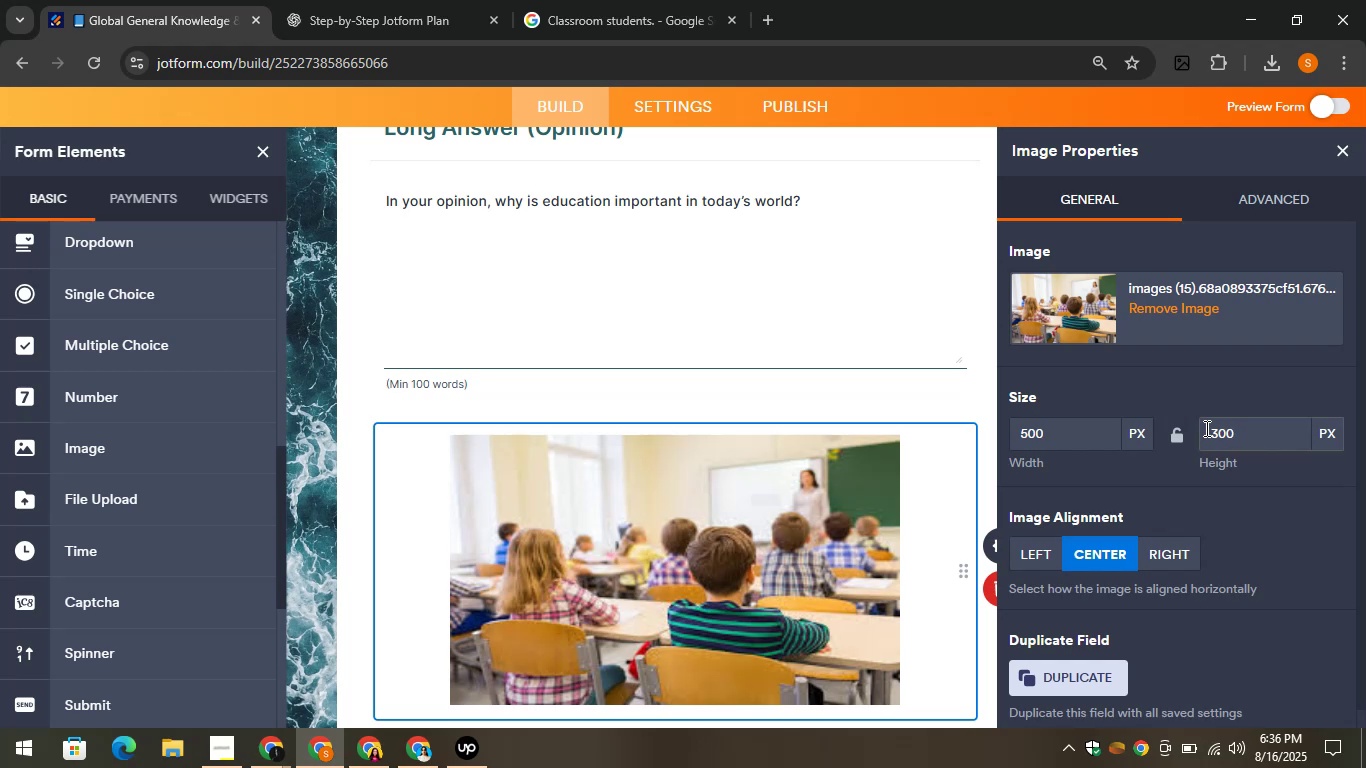 
key(Backspace)
type(400)
 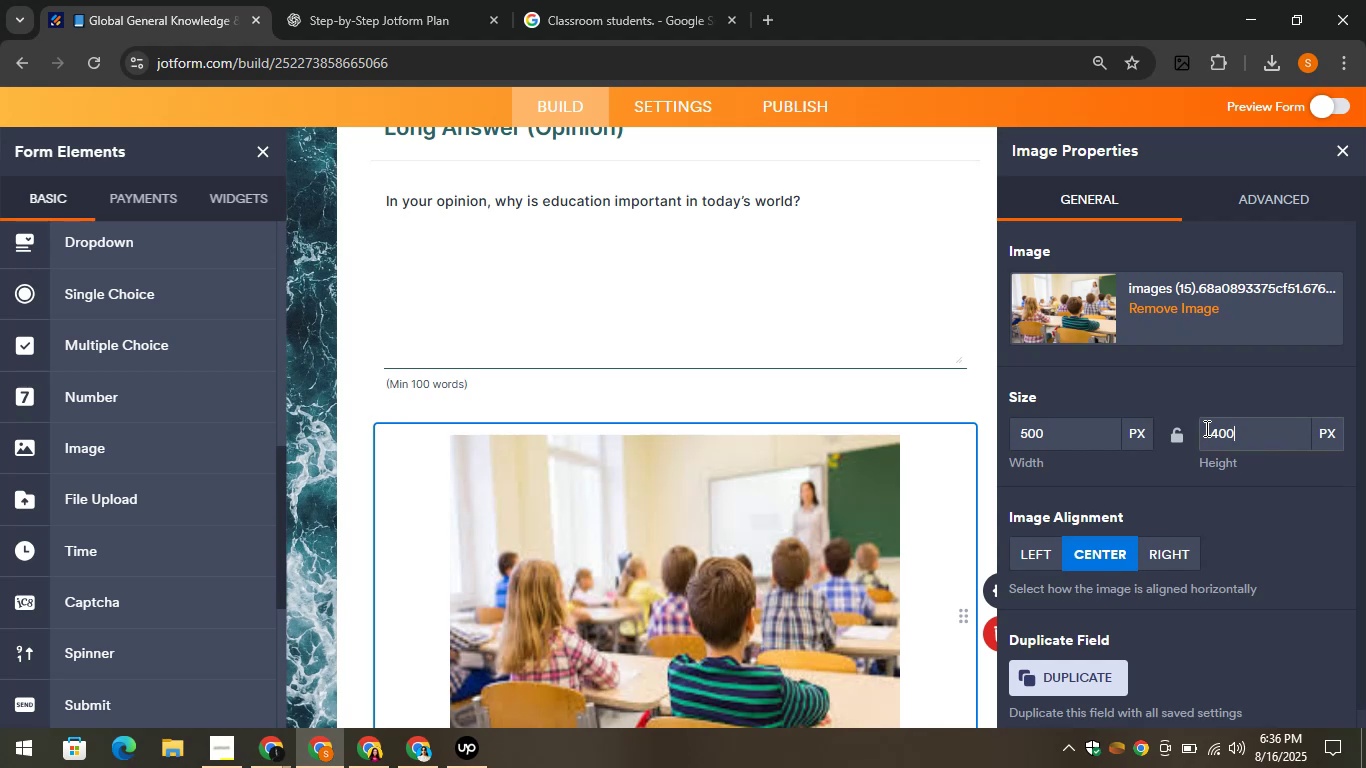 
wait(6.39)
 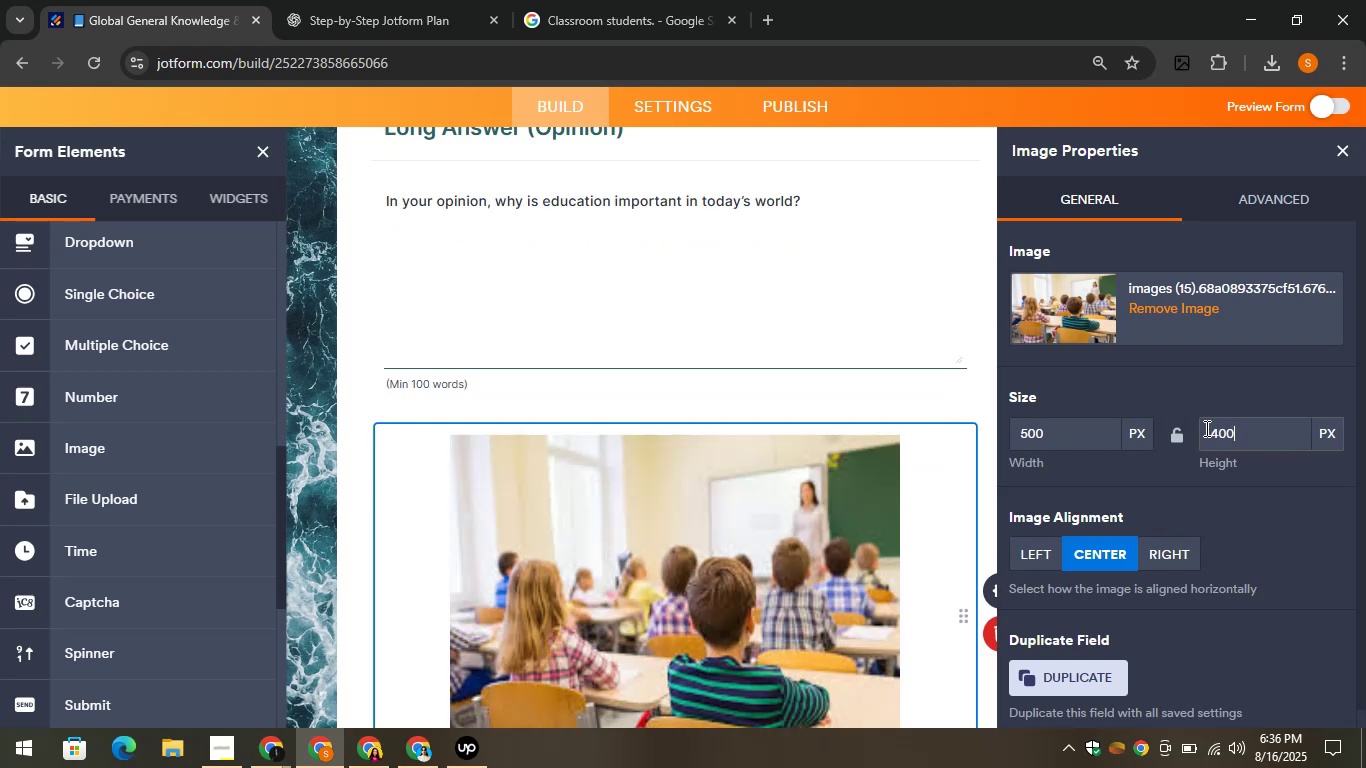 
left_click([1344, 153])
 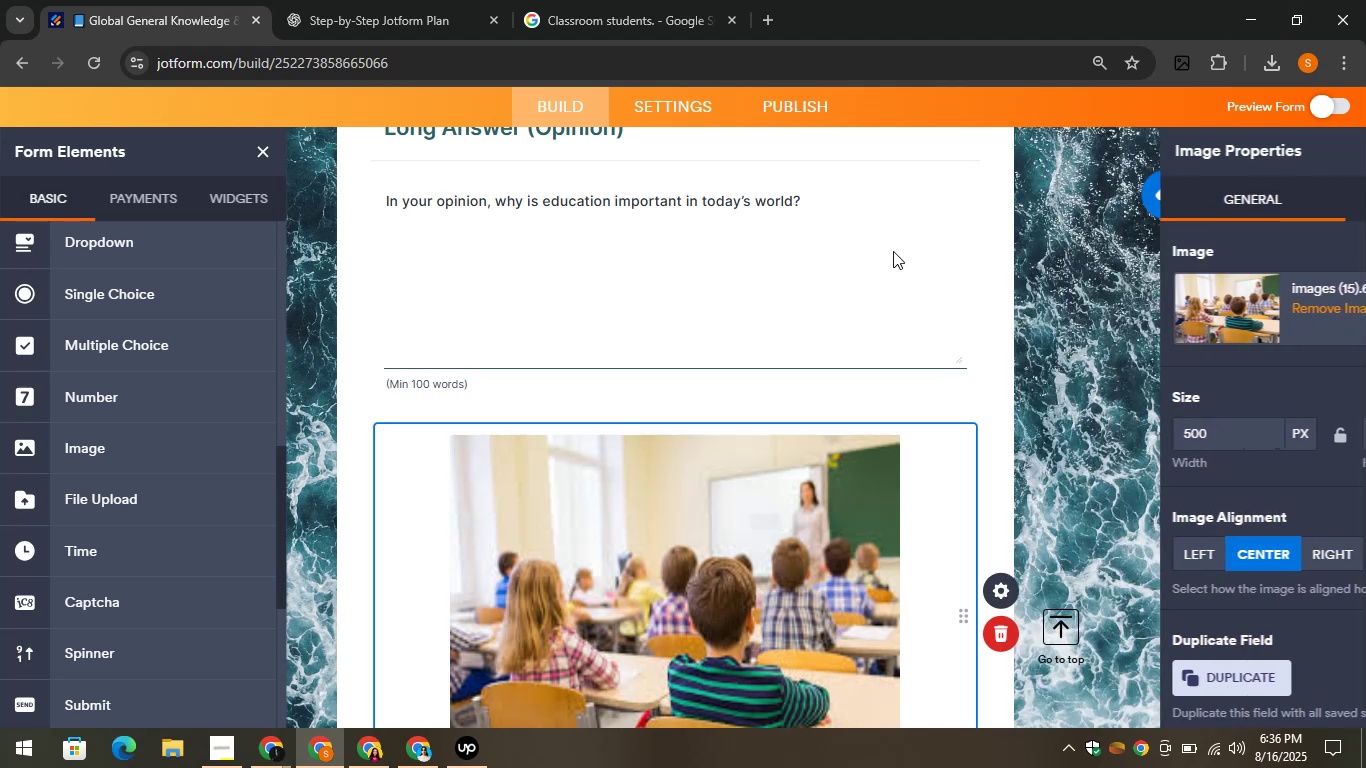 
scroll: coordinate [892, 247], scroll_direction: down, amount: 4.0
 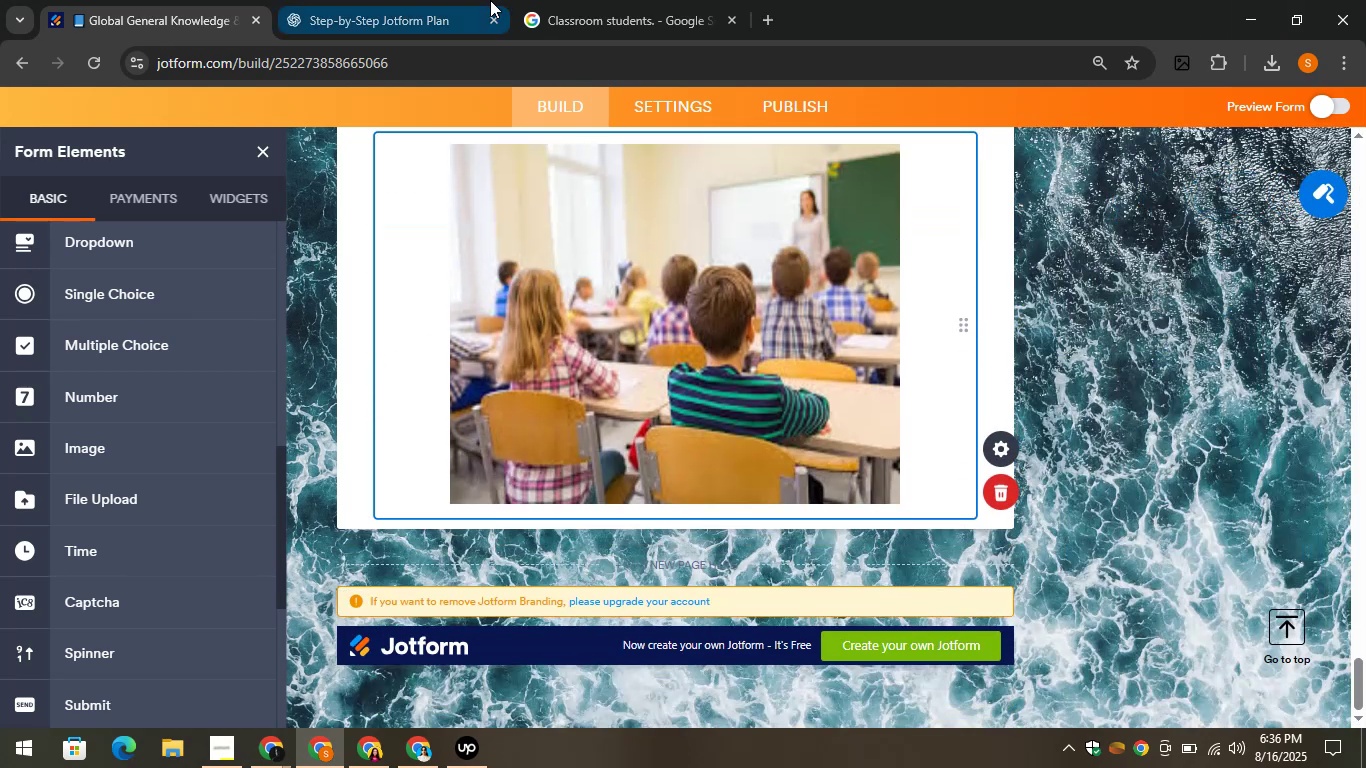 
left_click([377, 0])
 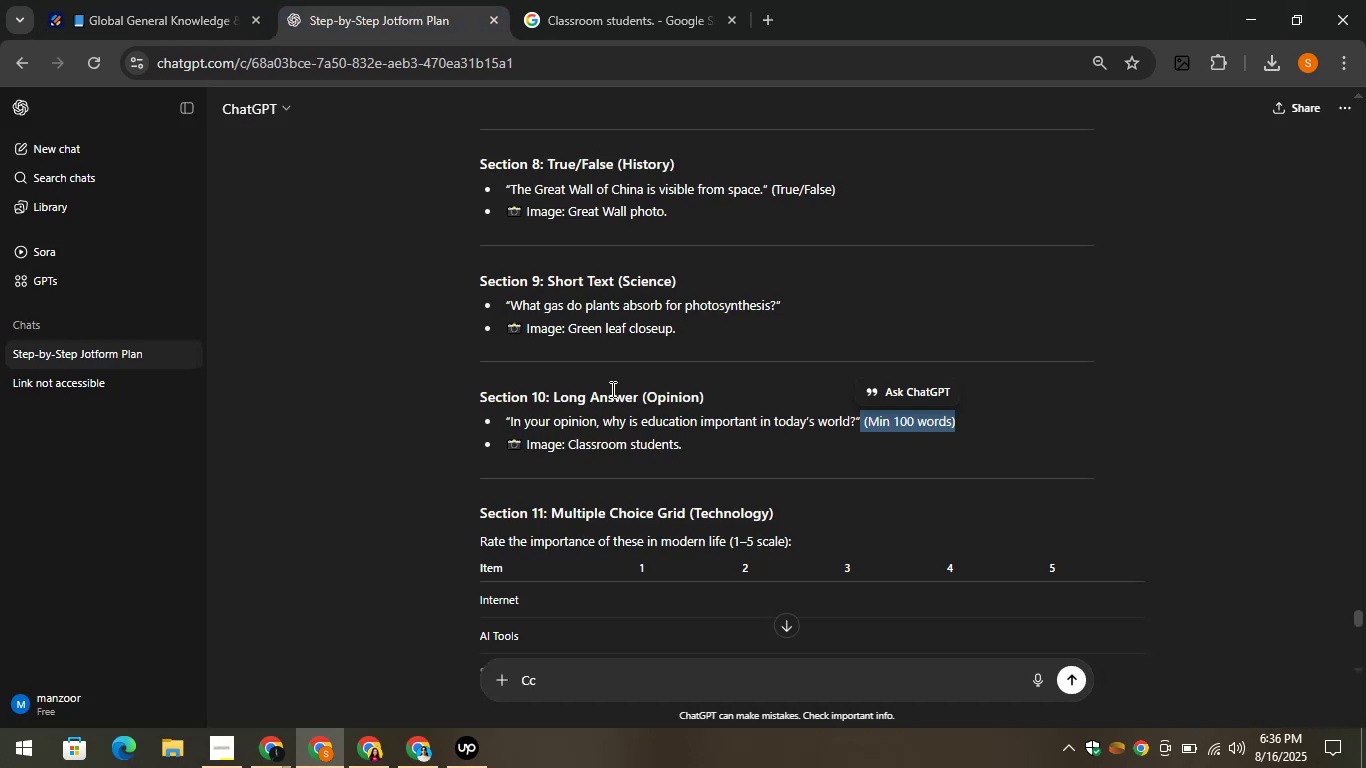 
scroll: coordinate [688, 439], scroll_direction: down, amount: 1.0
 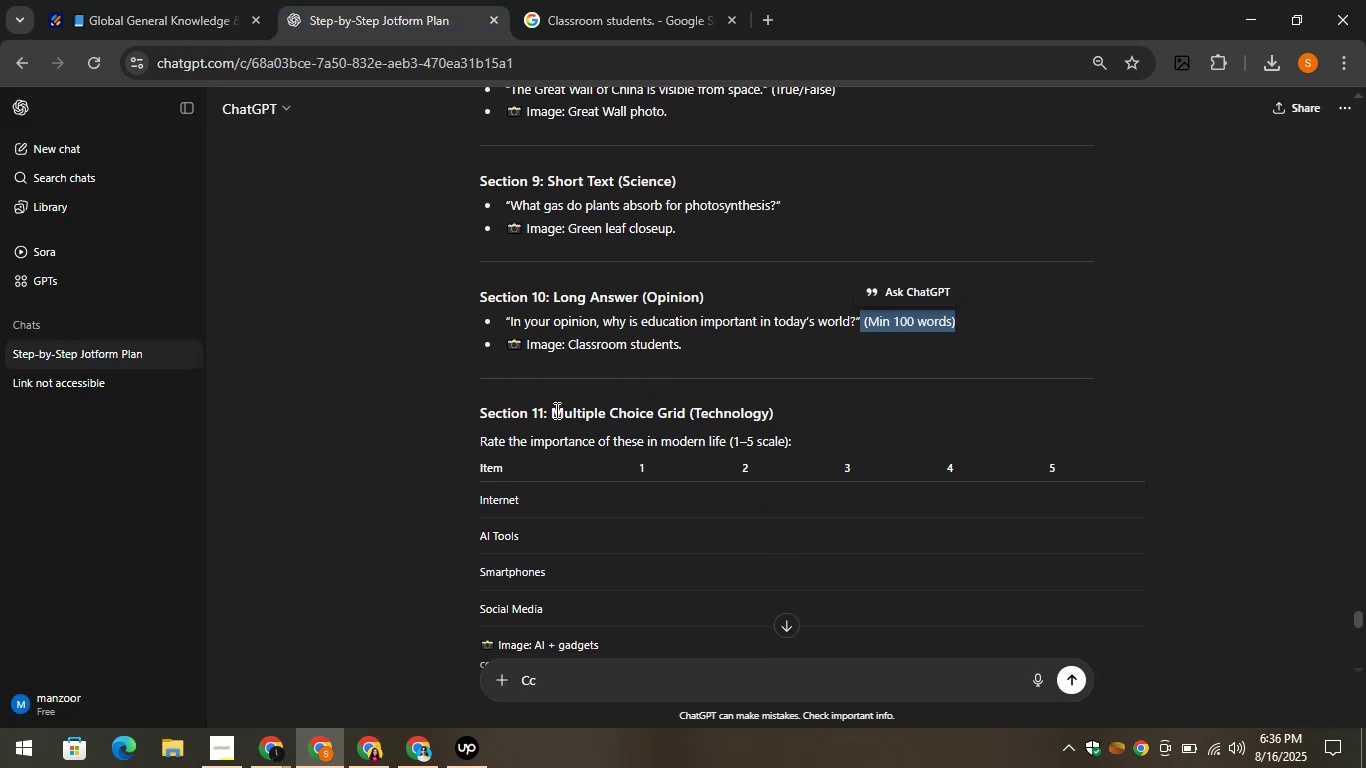 
left_click_drag(start_coordinate=[550, 410], to_coordinate=[807, 414])
 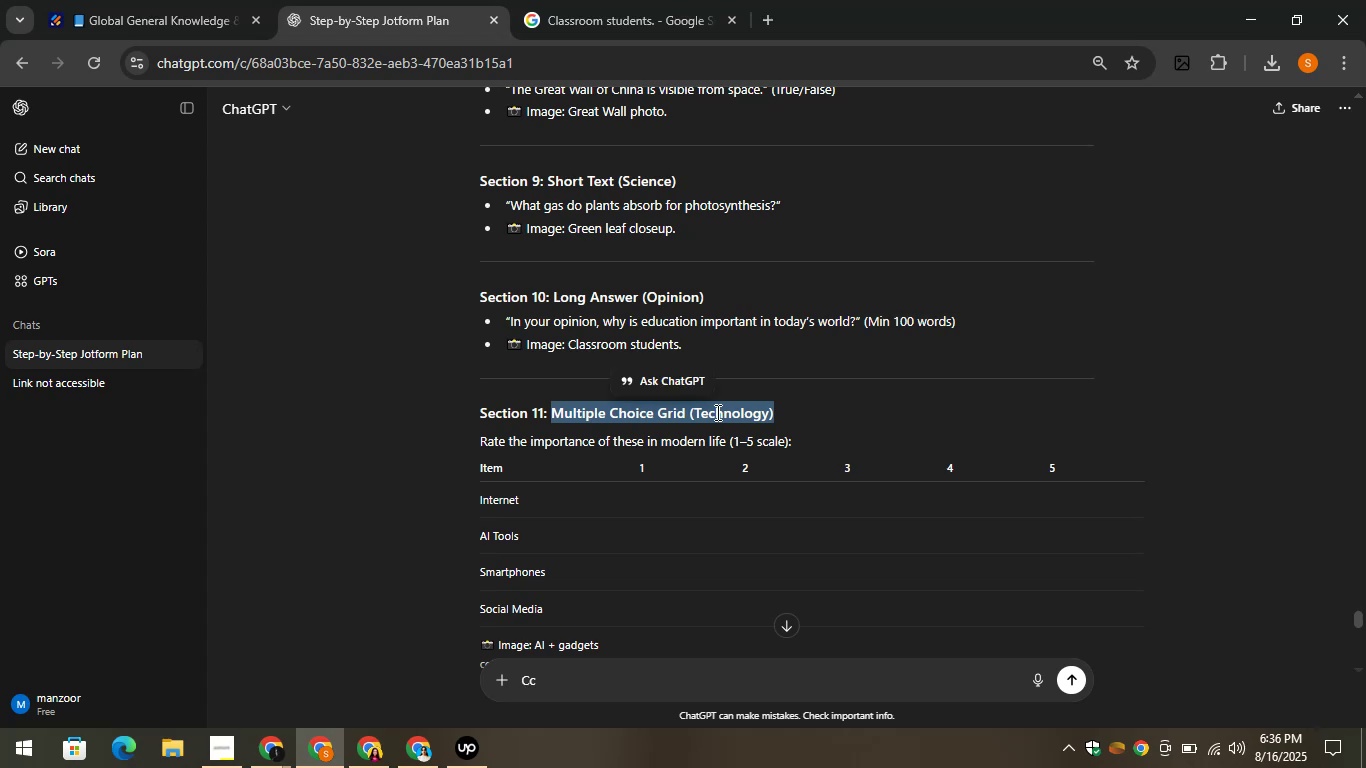 
right_click([716, 412])
 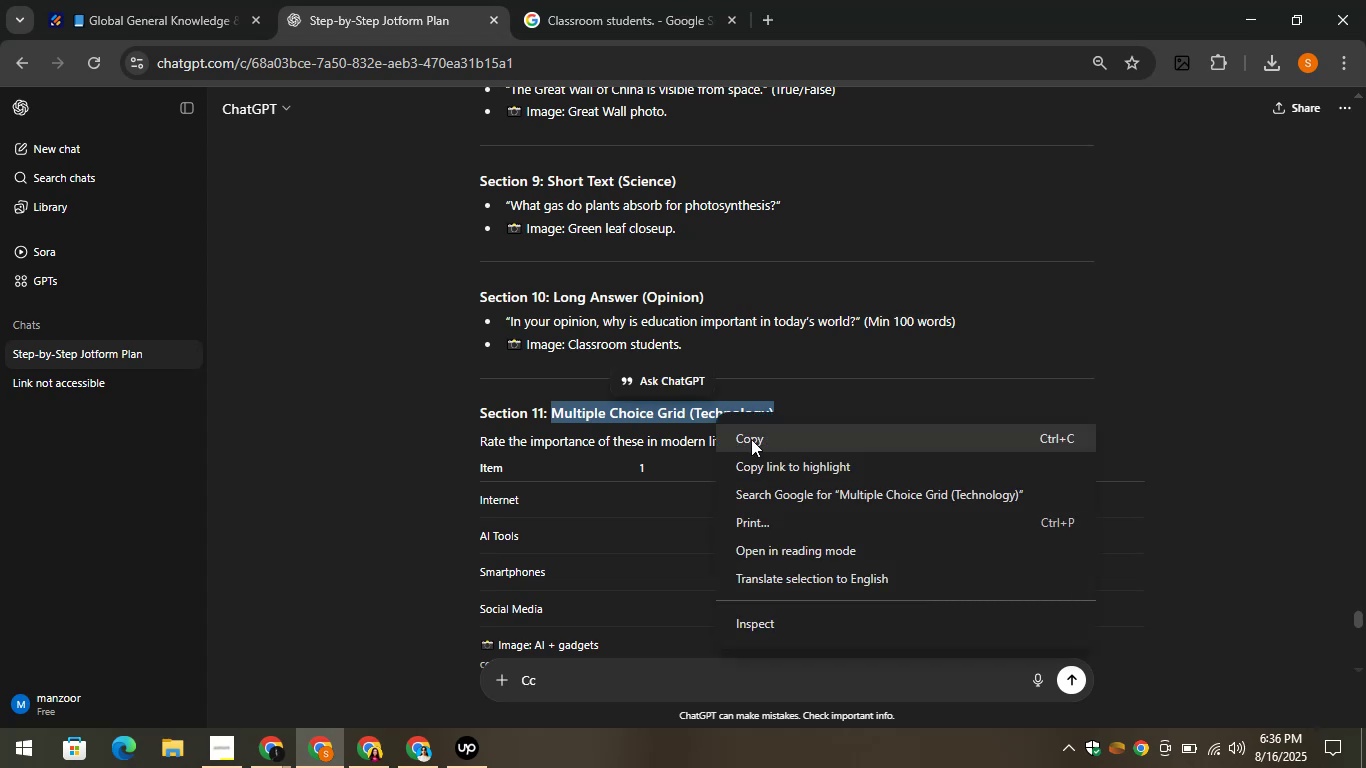 
left_click([751, 438])
 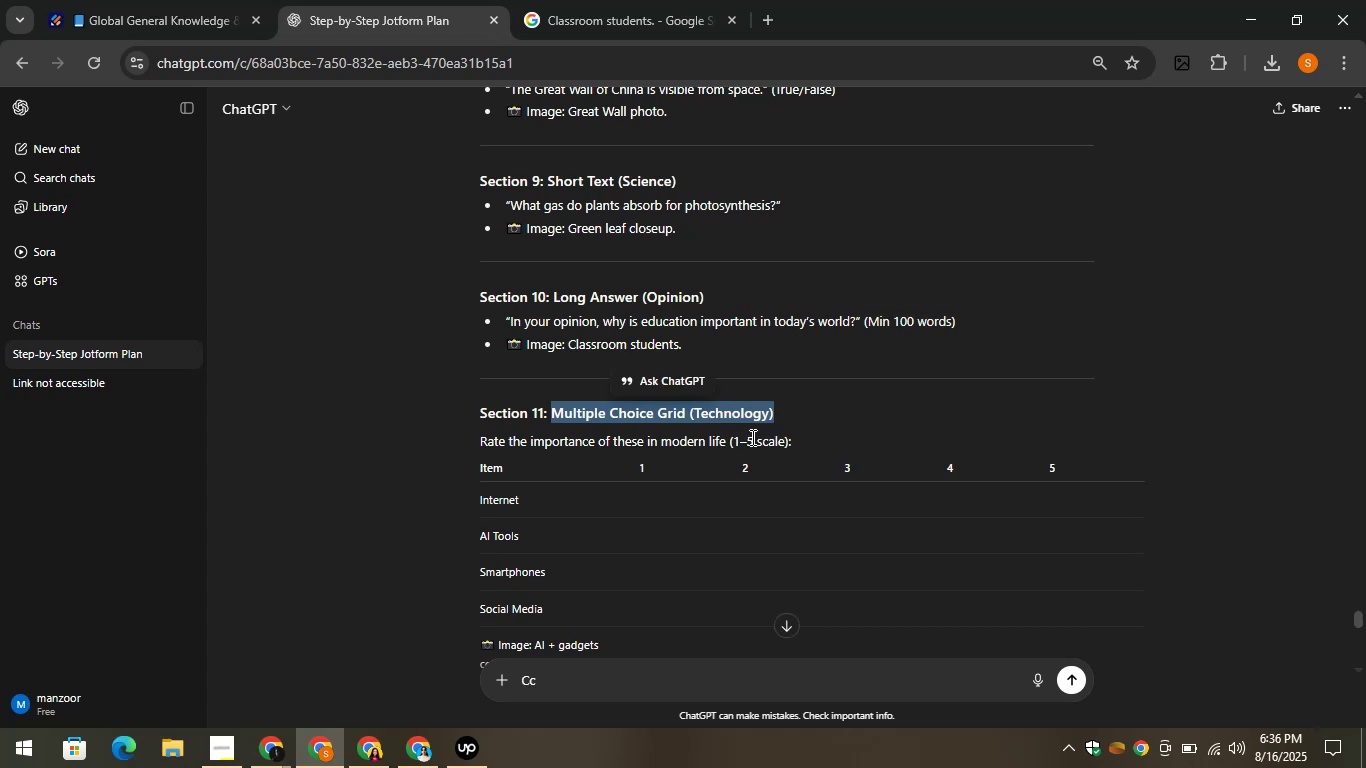 
wait(8.14)
 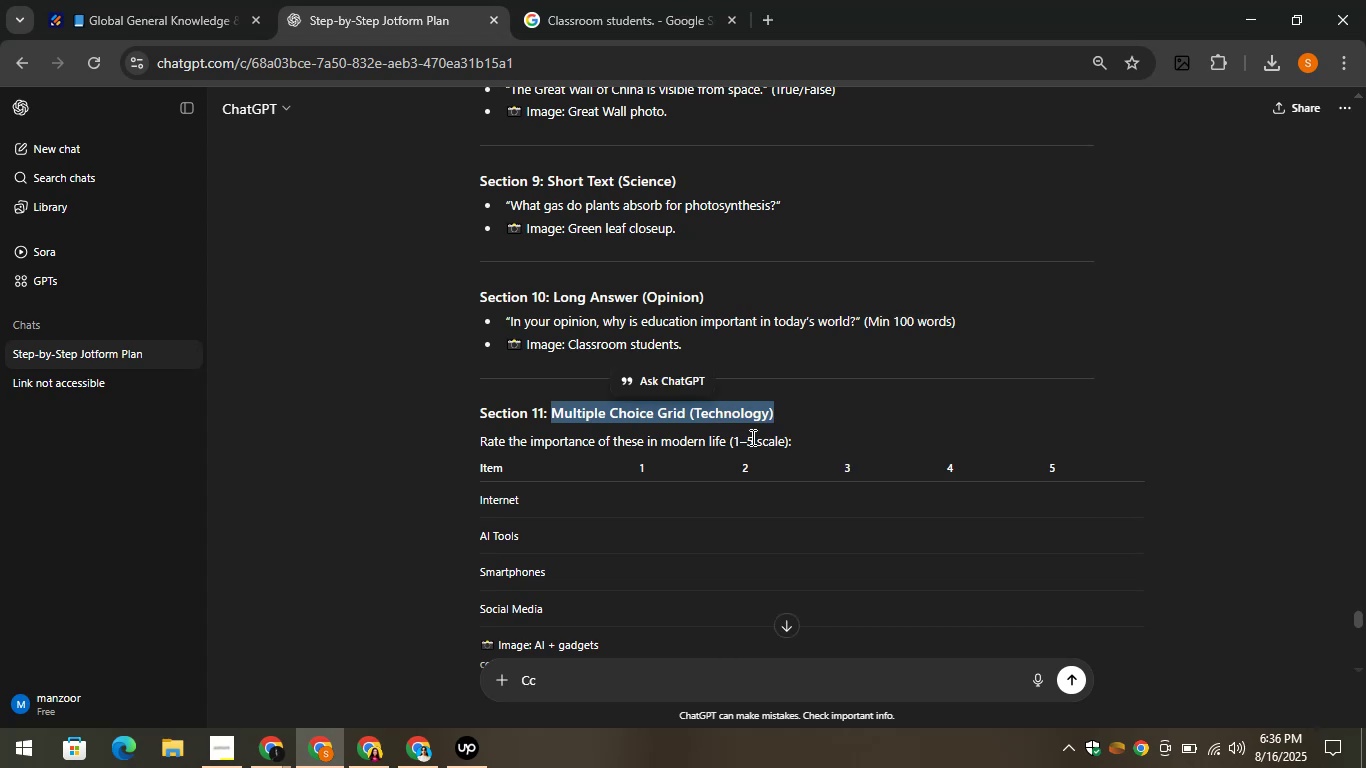 
right_click([709, 407])
 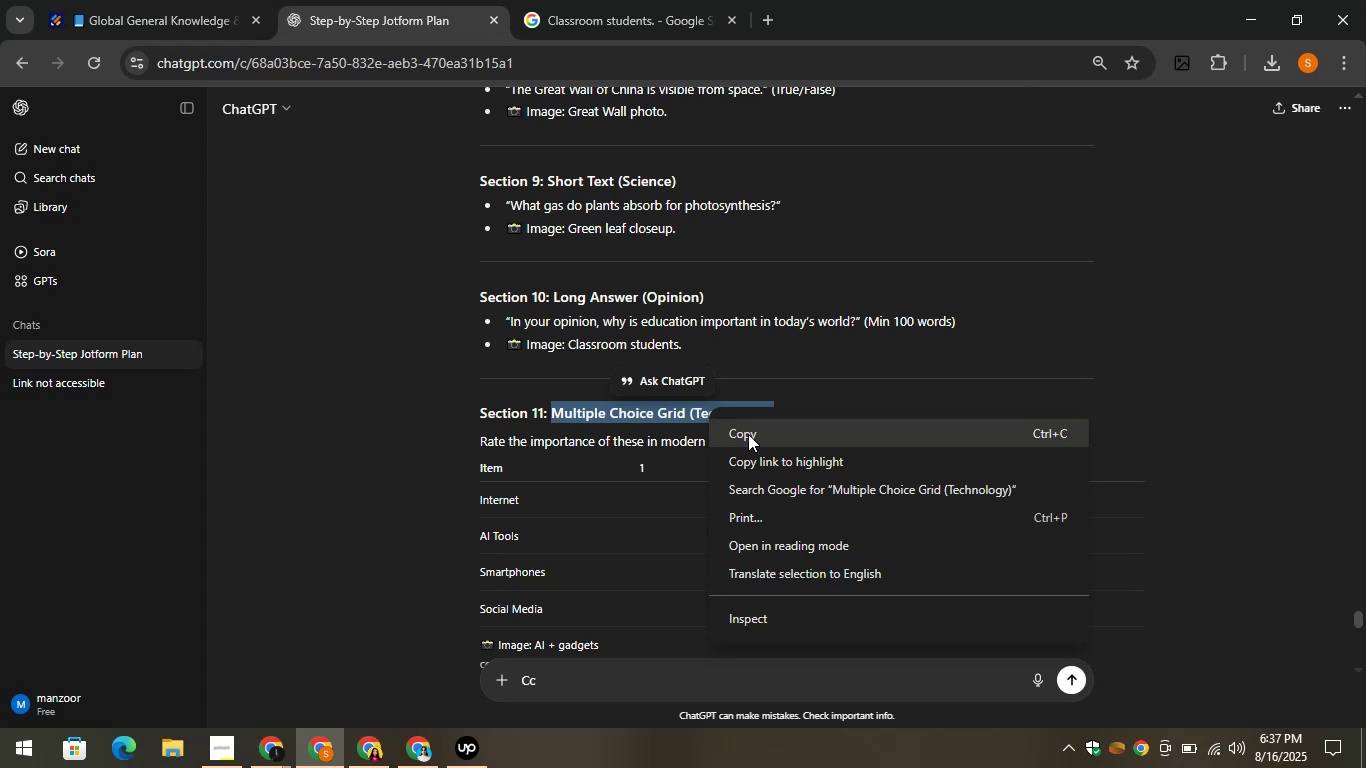 
left_click([748, 434])
 